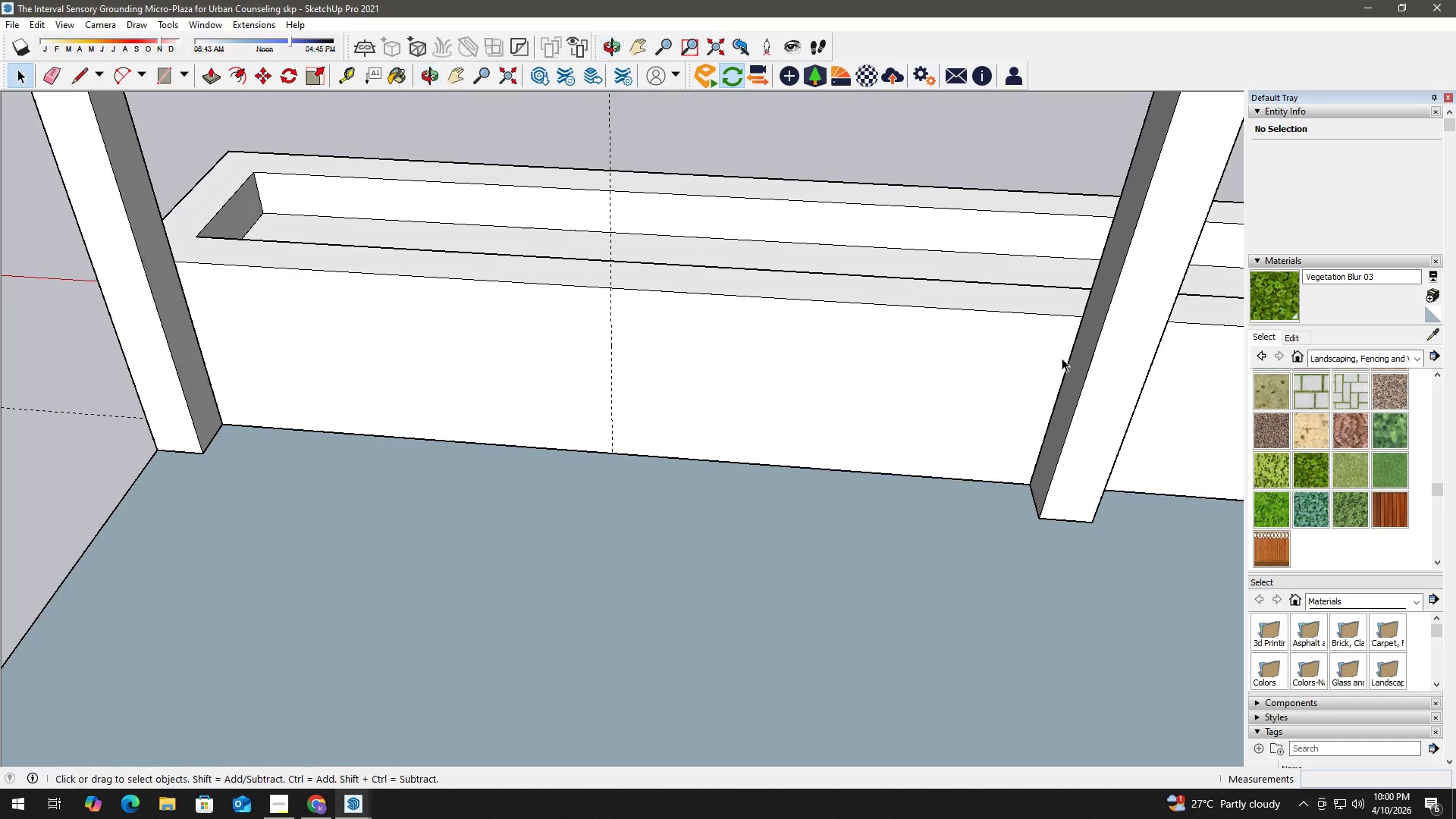 
key(T)
 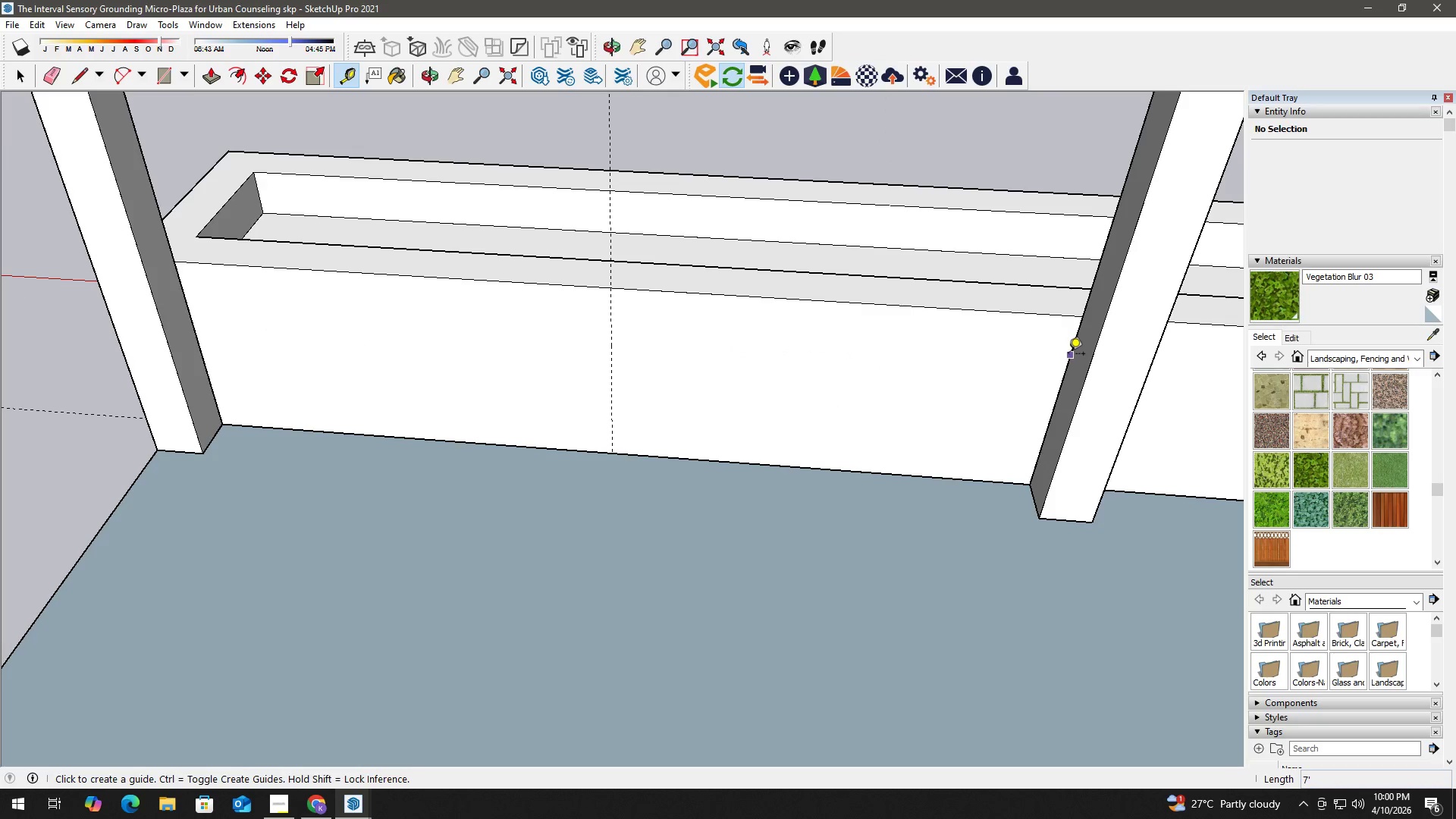 
left_click_drag(start_coordinate=[1068, 355], to_coordinate=[1057, 355])
 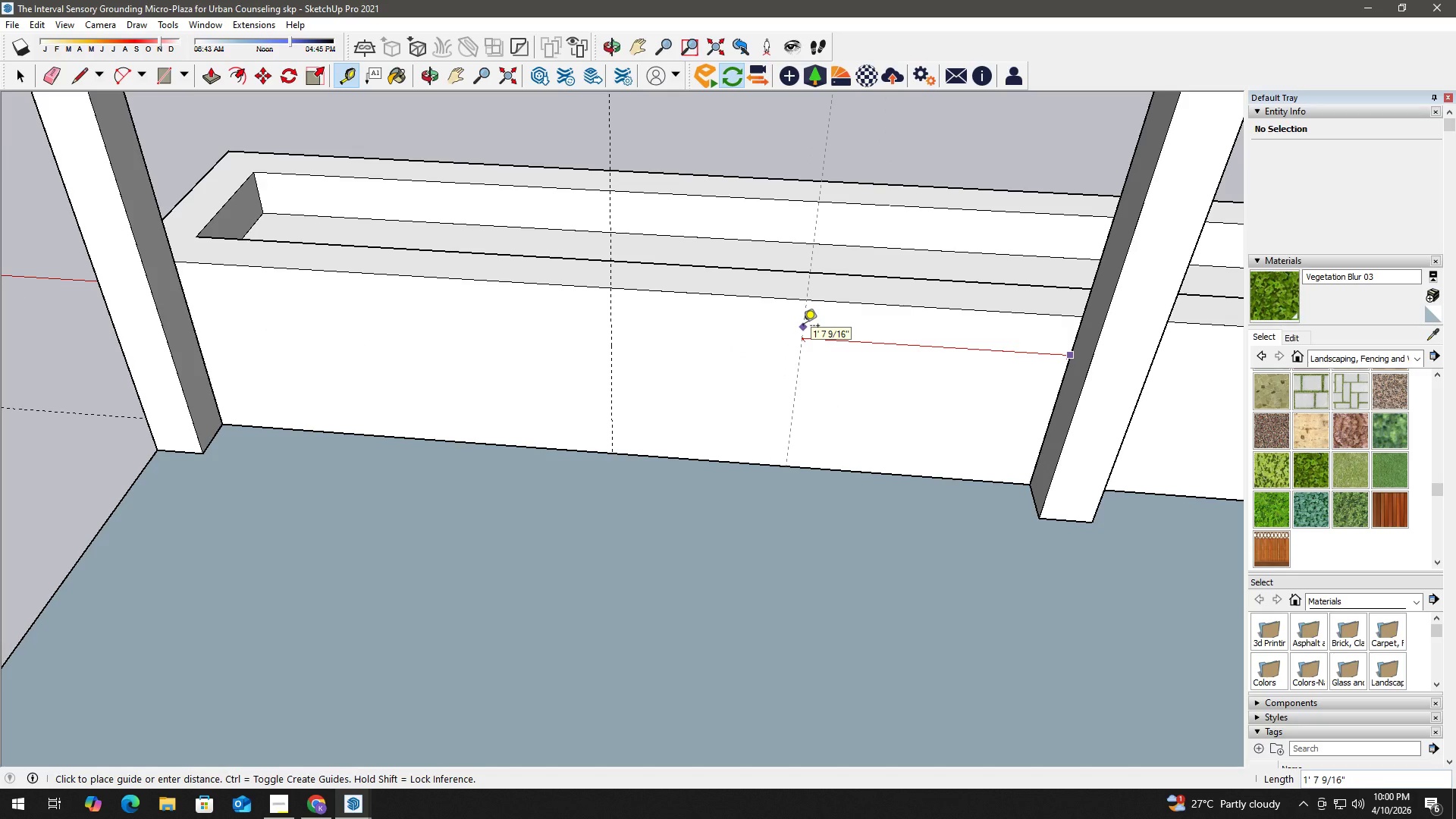 
key(Numpad3)
 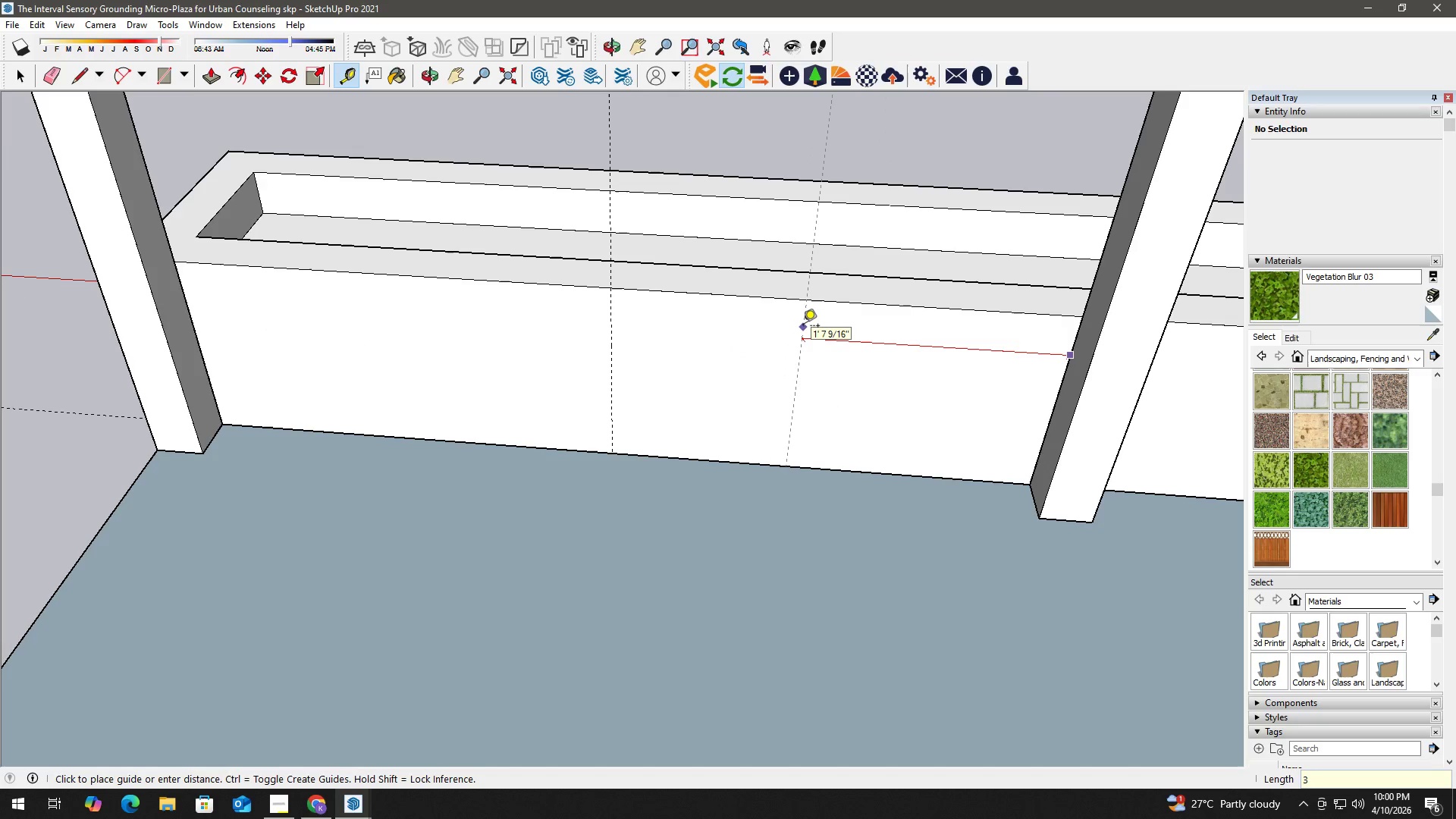 
key(Numpad4)
 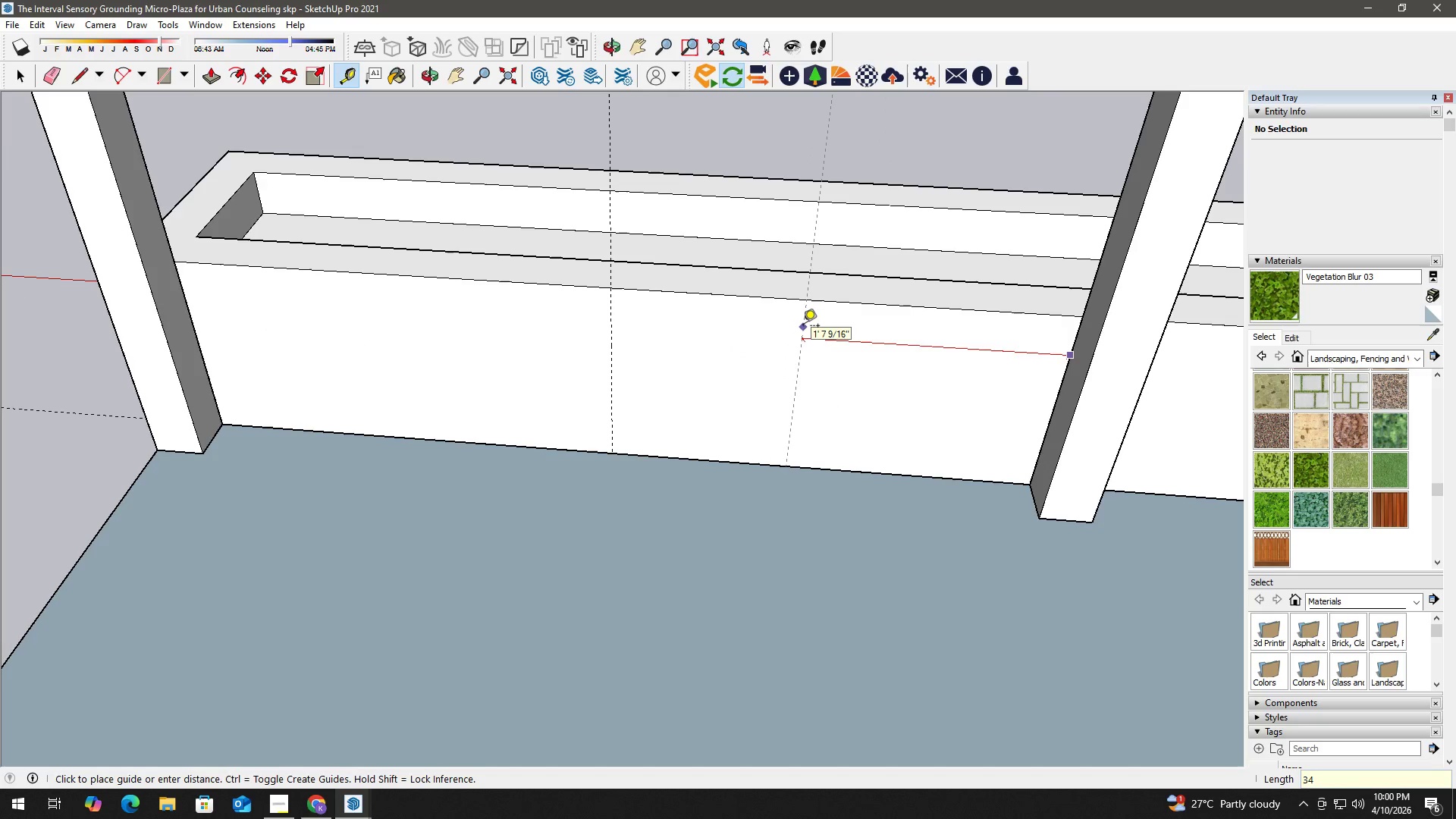 
key(Shift+ShiftLeft)
 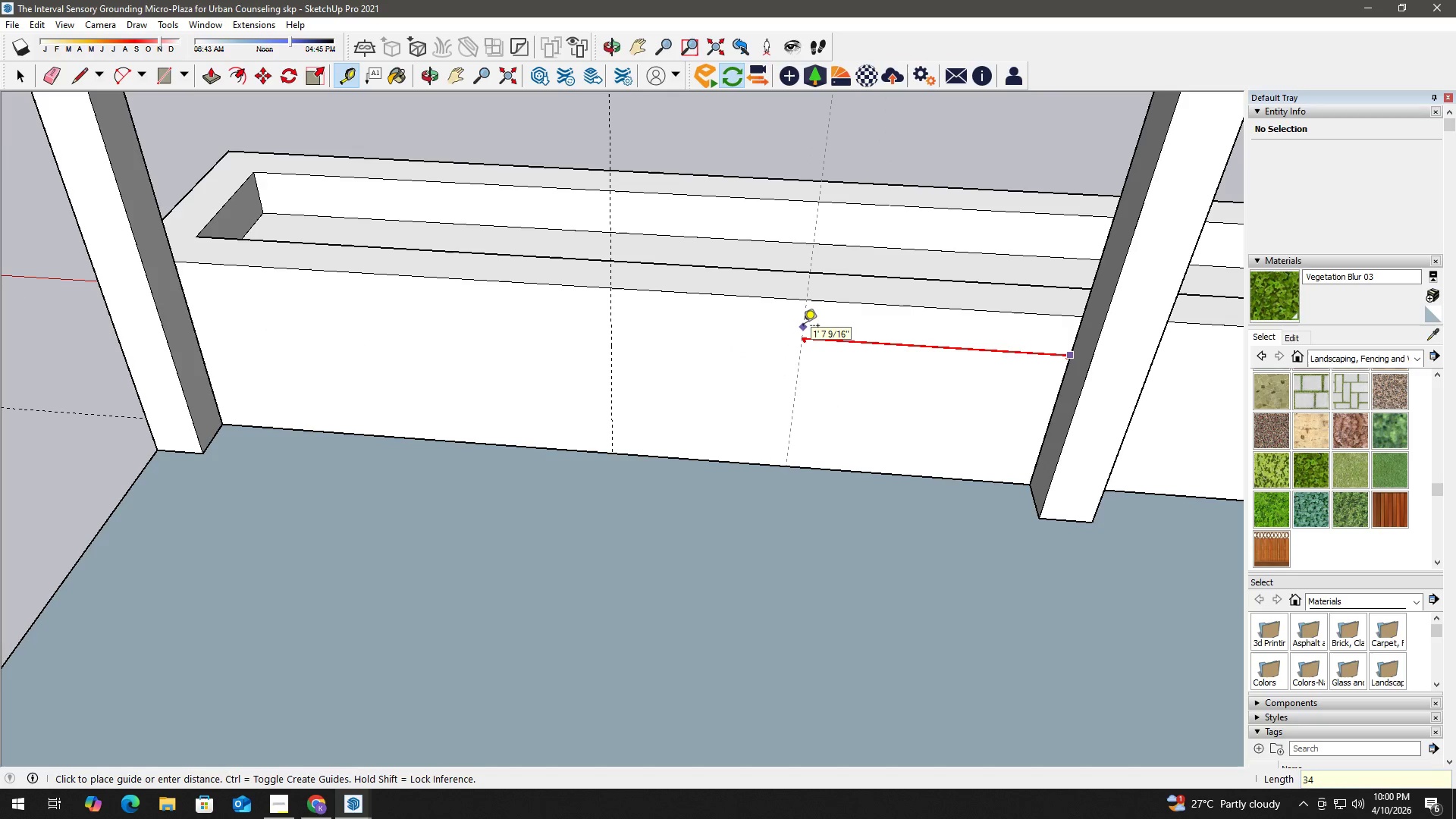 
key(Shift+Quote)
 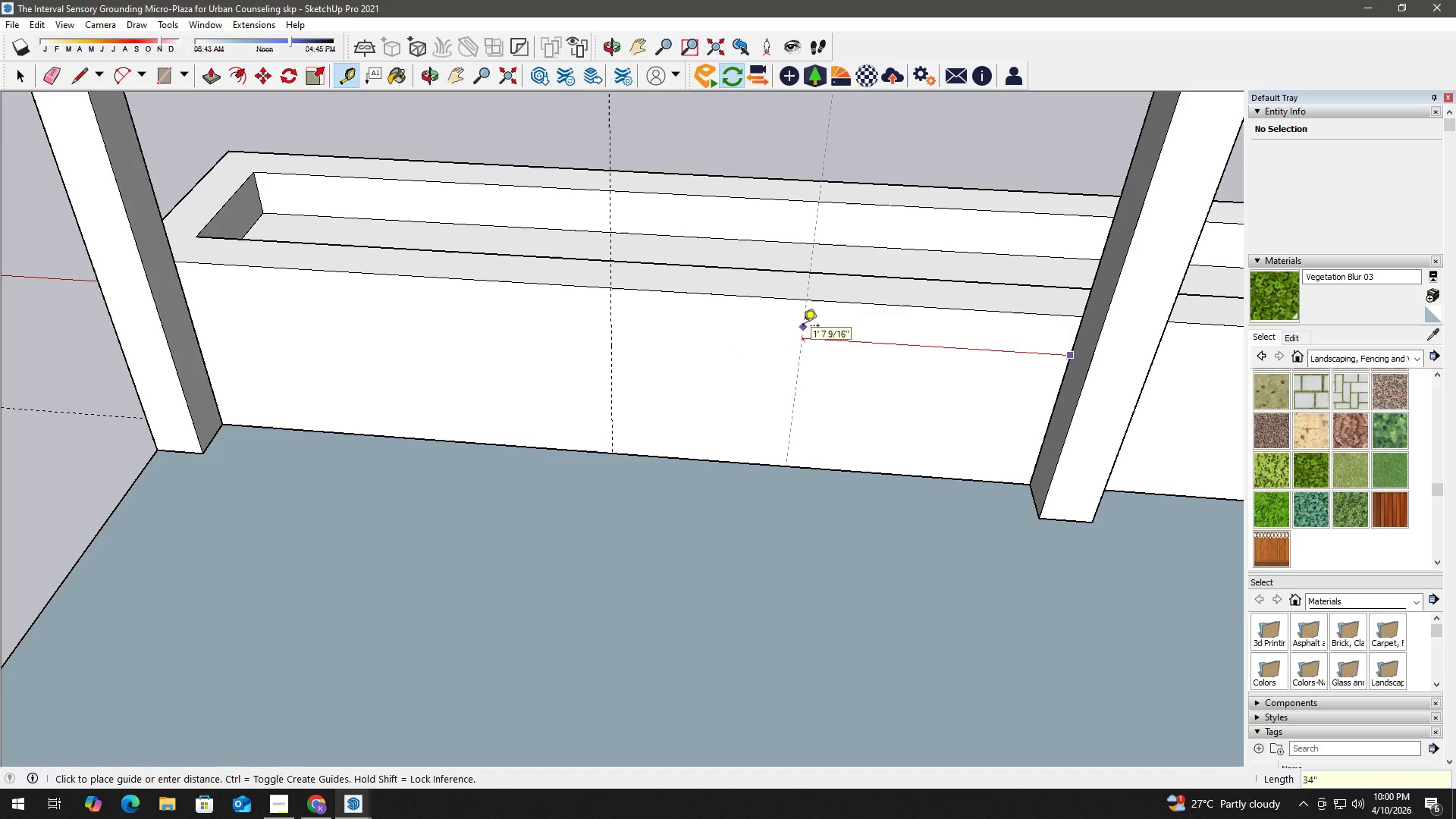 
key(Enter)
 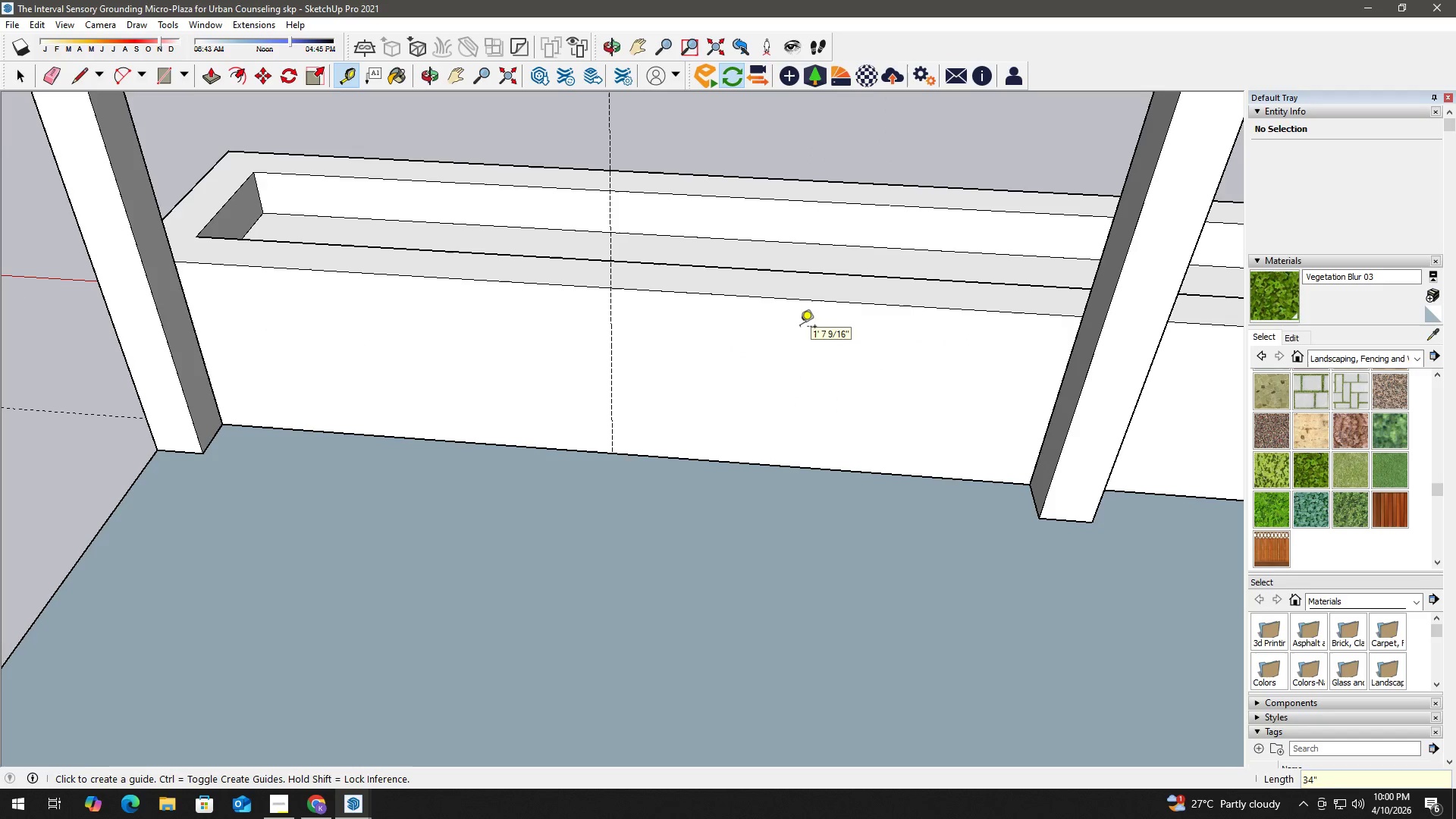 
key(Space)
 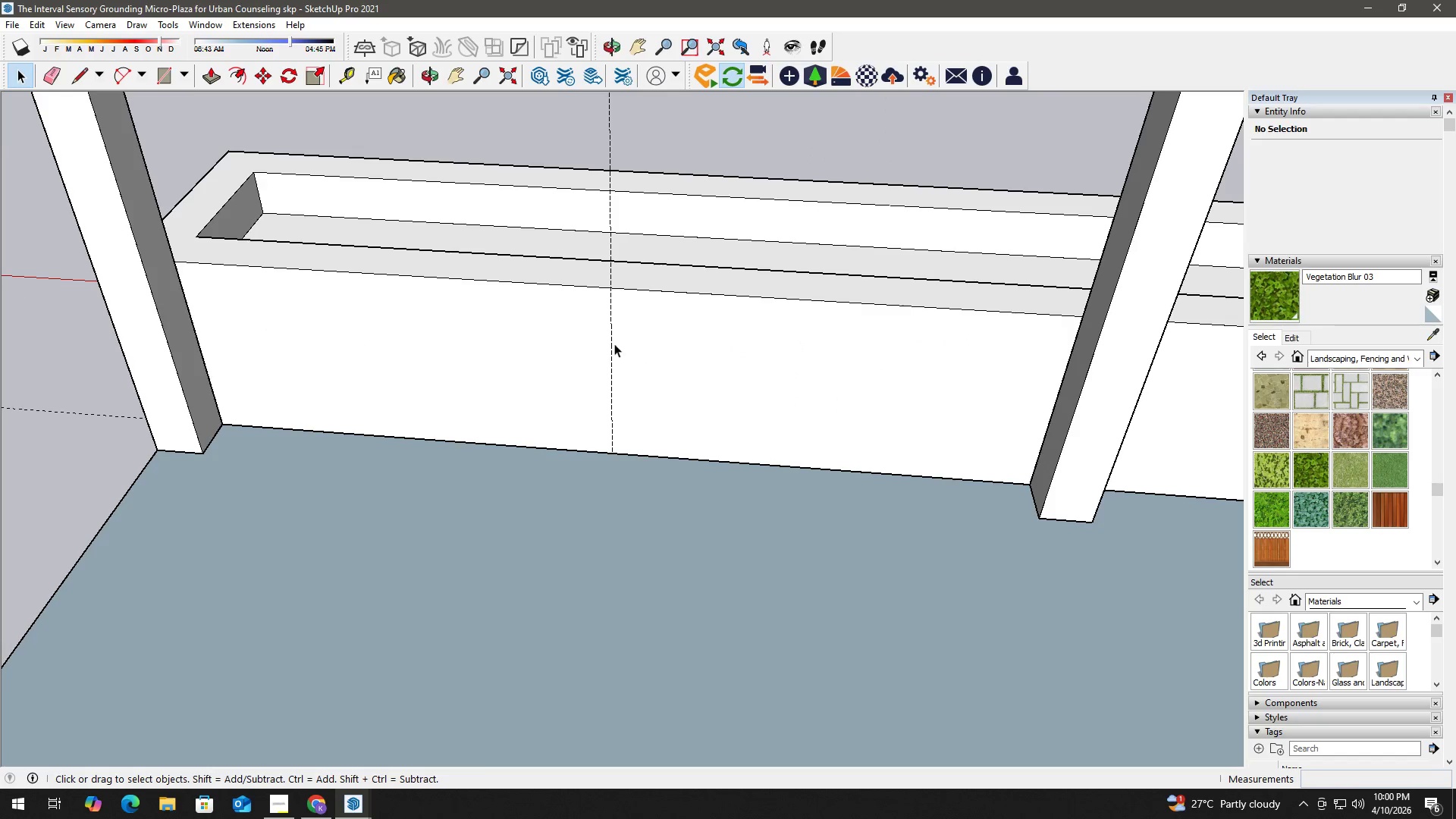 
key(T)
 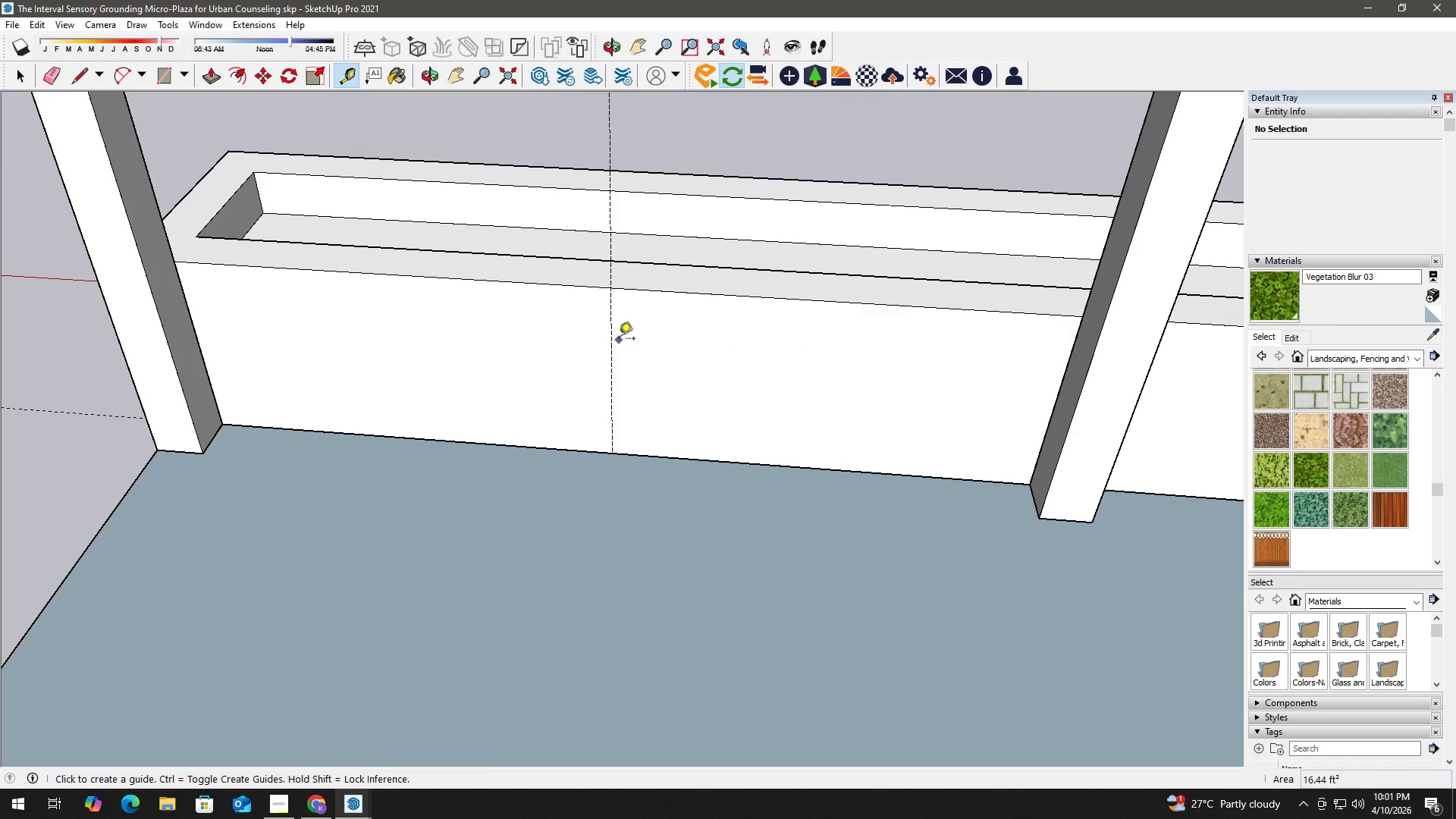 
key(Space)
 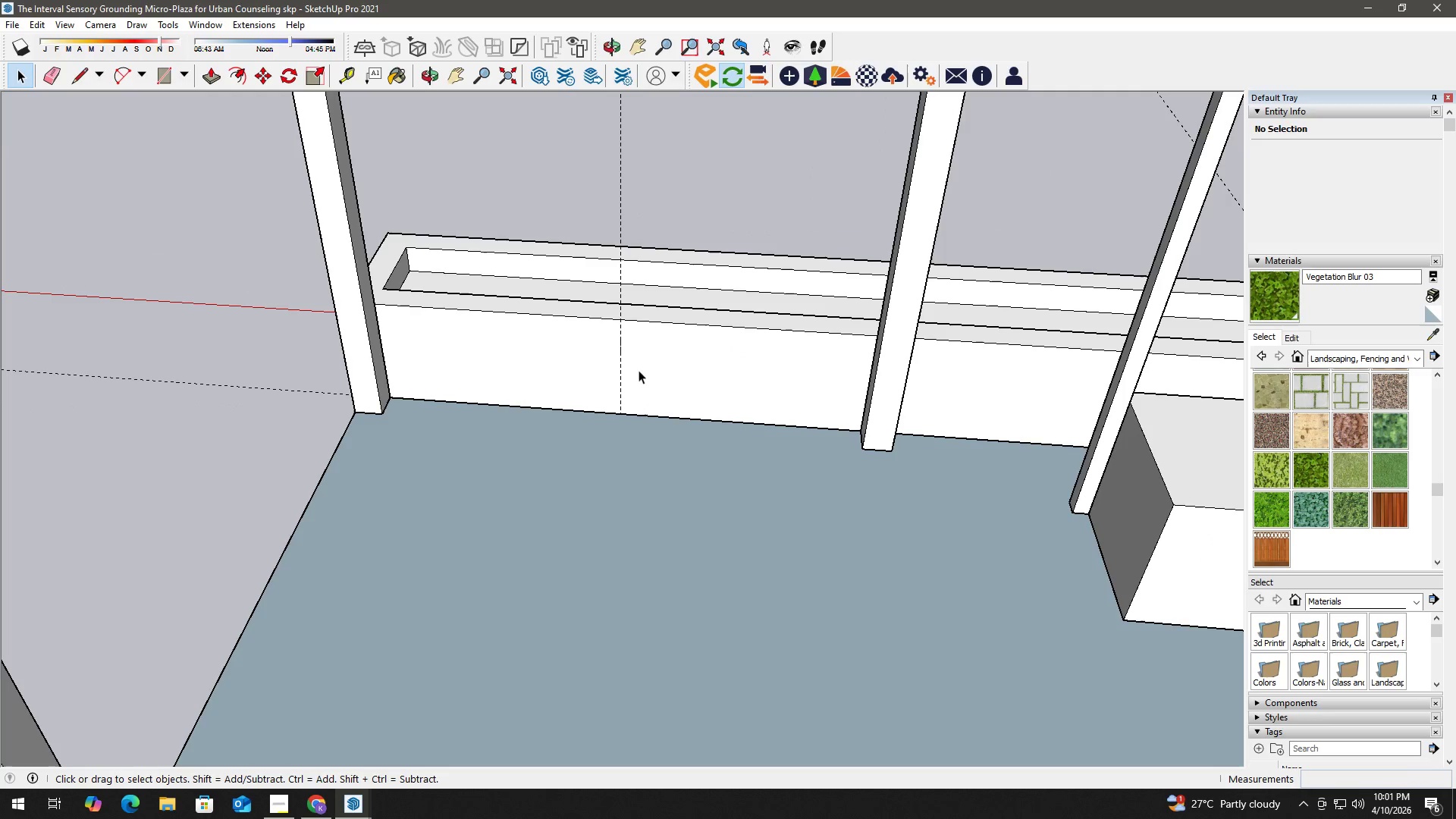 
key(H)
 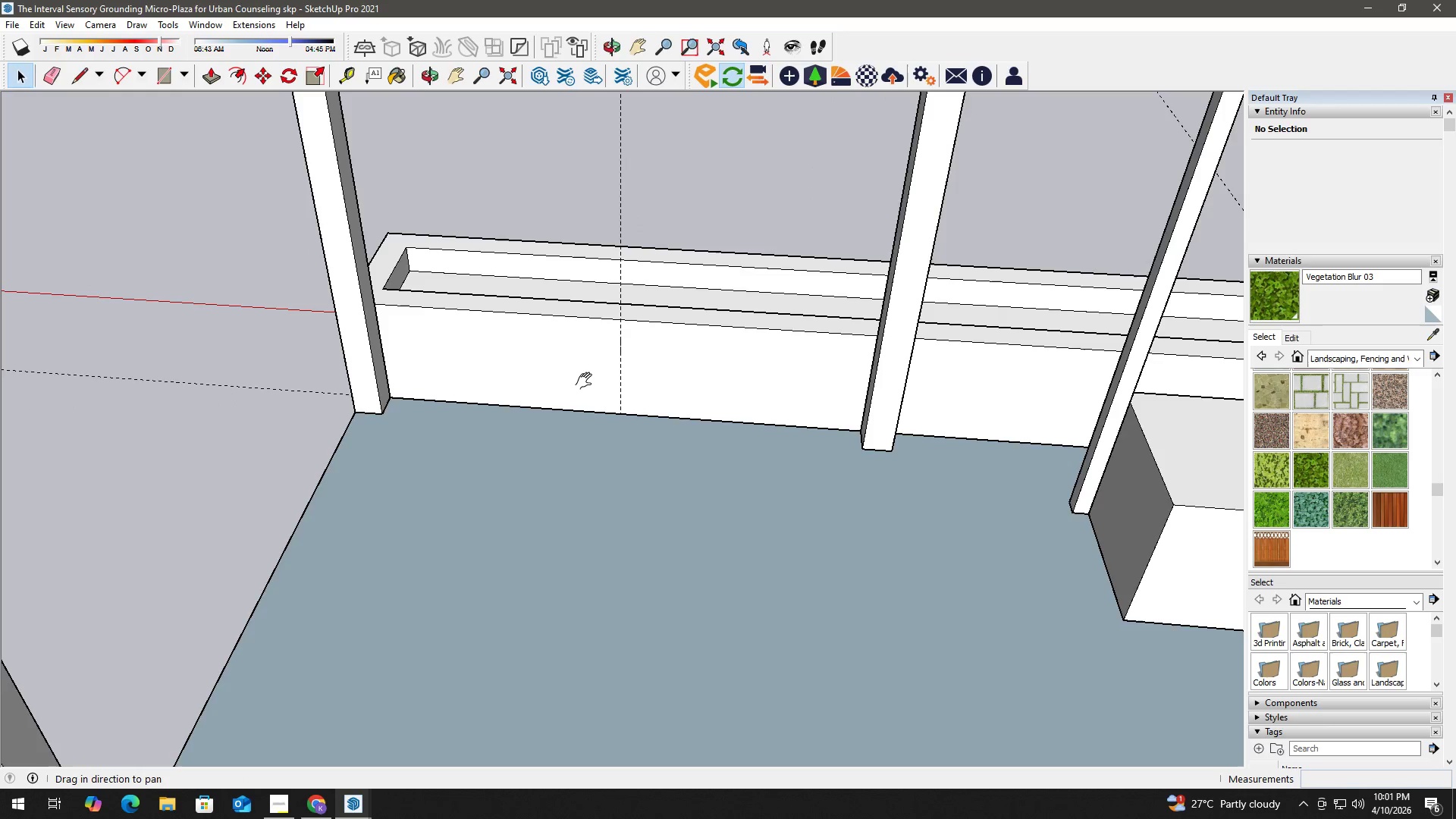 
left_click_drag(start_coordinate=[586, 383], to_coordinate=[726, 510])
 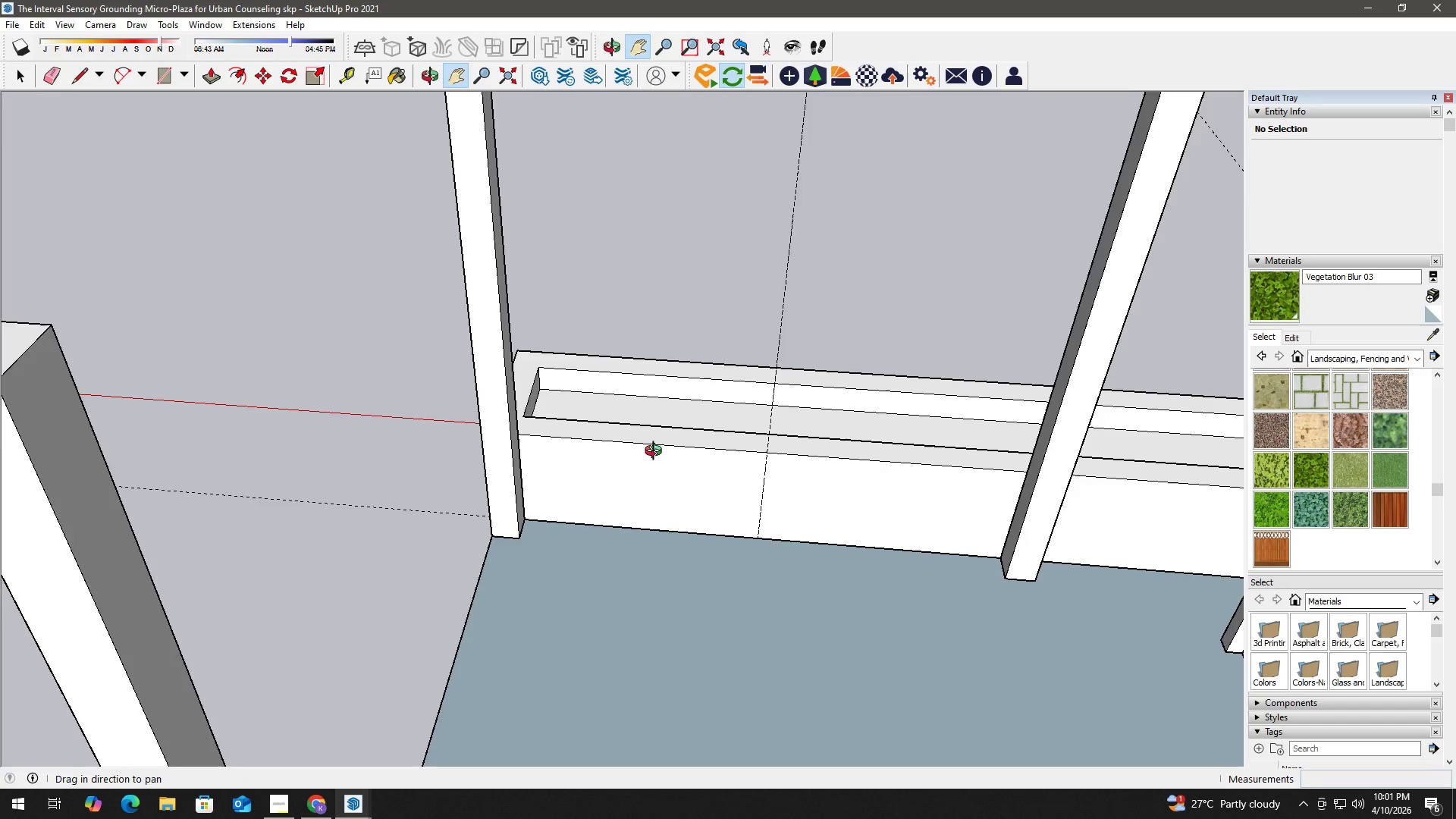 
scroll: coordinate [800, 457], scroll_direction: down, amount: 13.0
 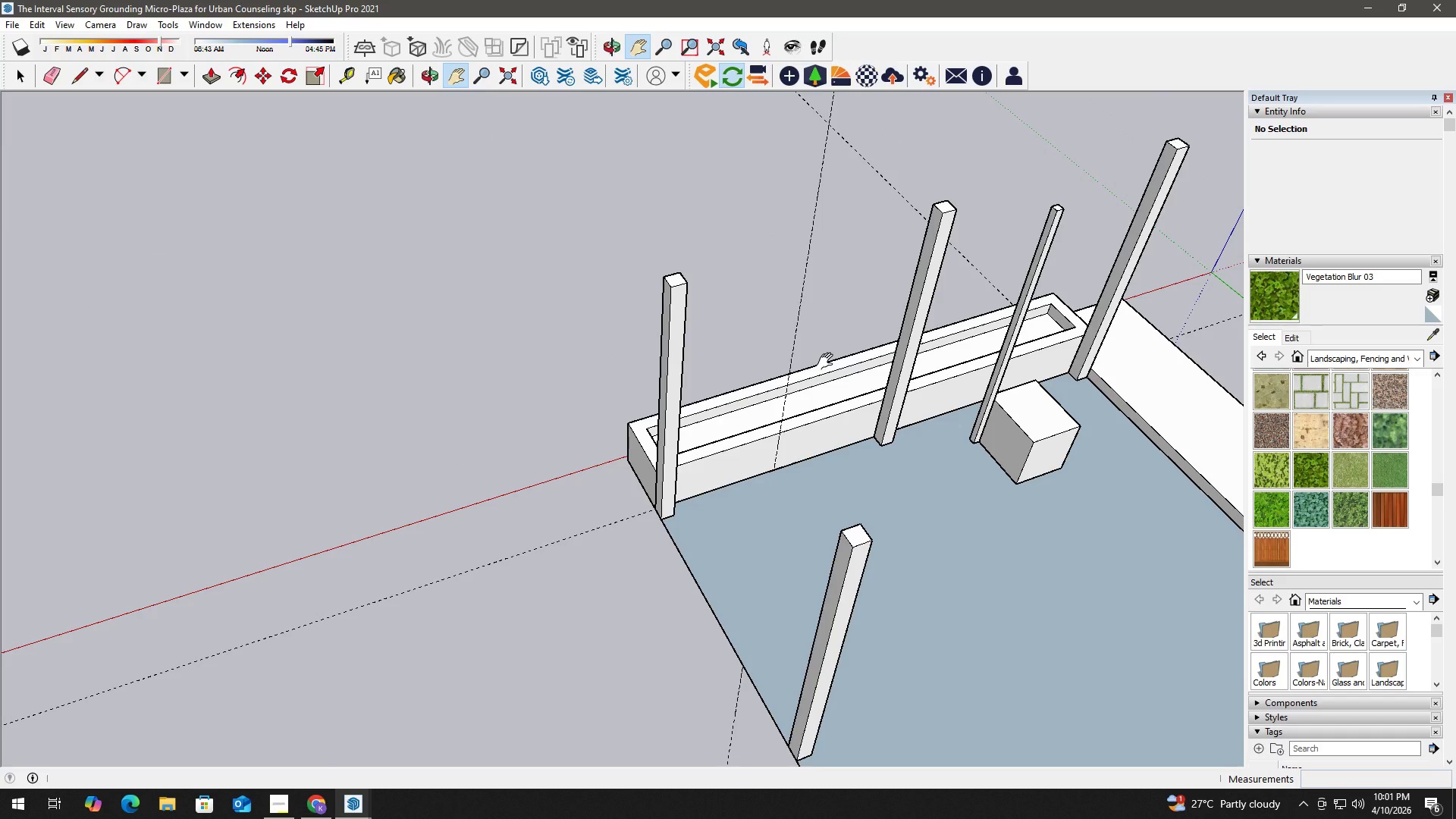 
key(Space)
 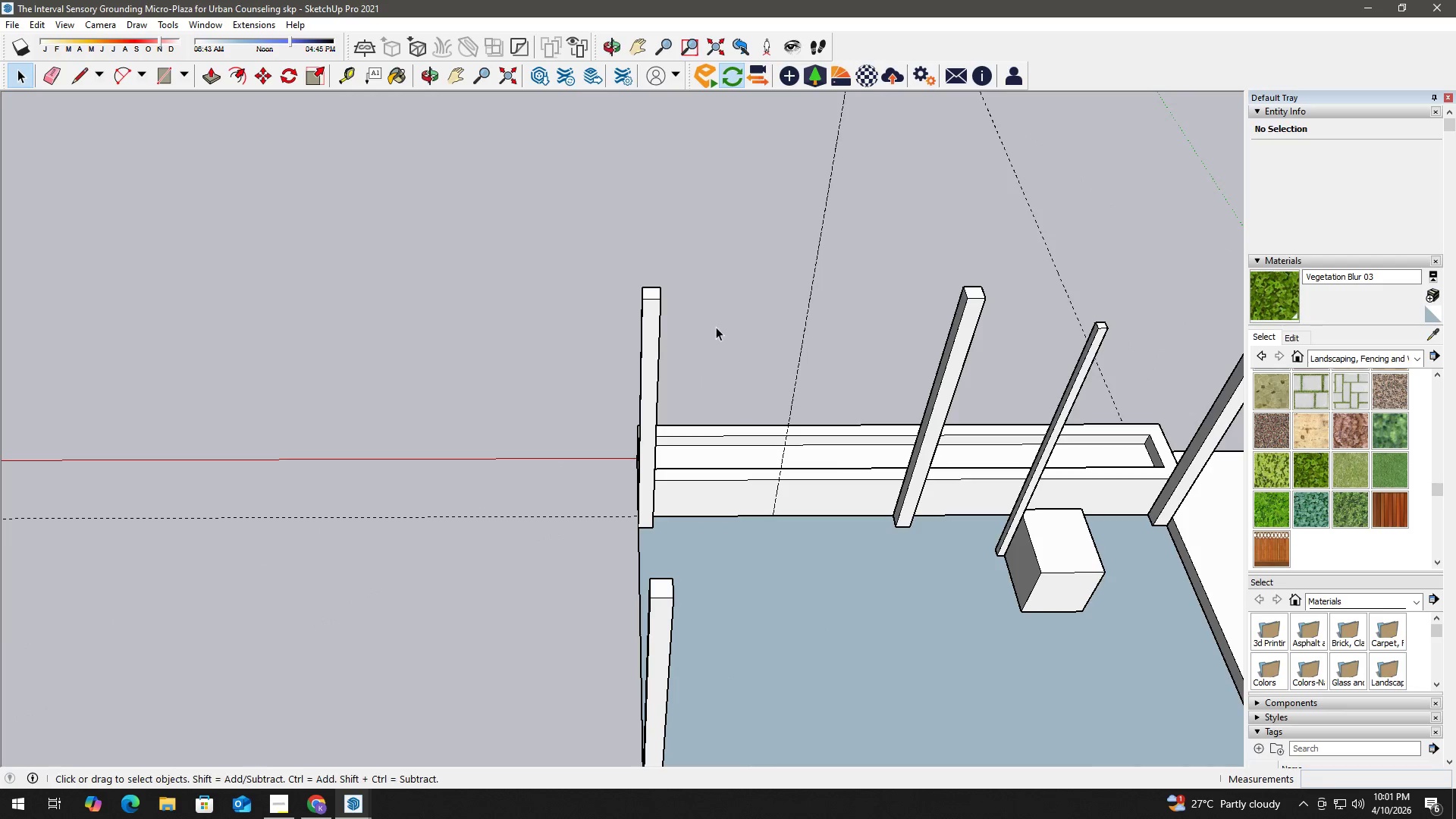 
scroll: coordinate [949, 545], scroll_direction: up, amount: 15.0
 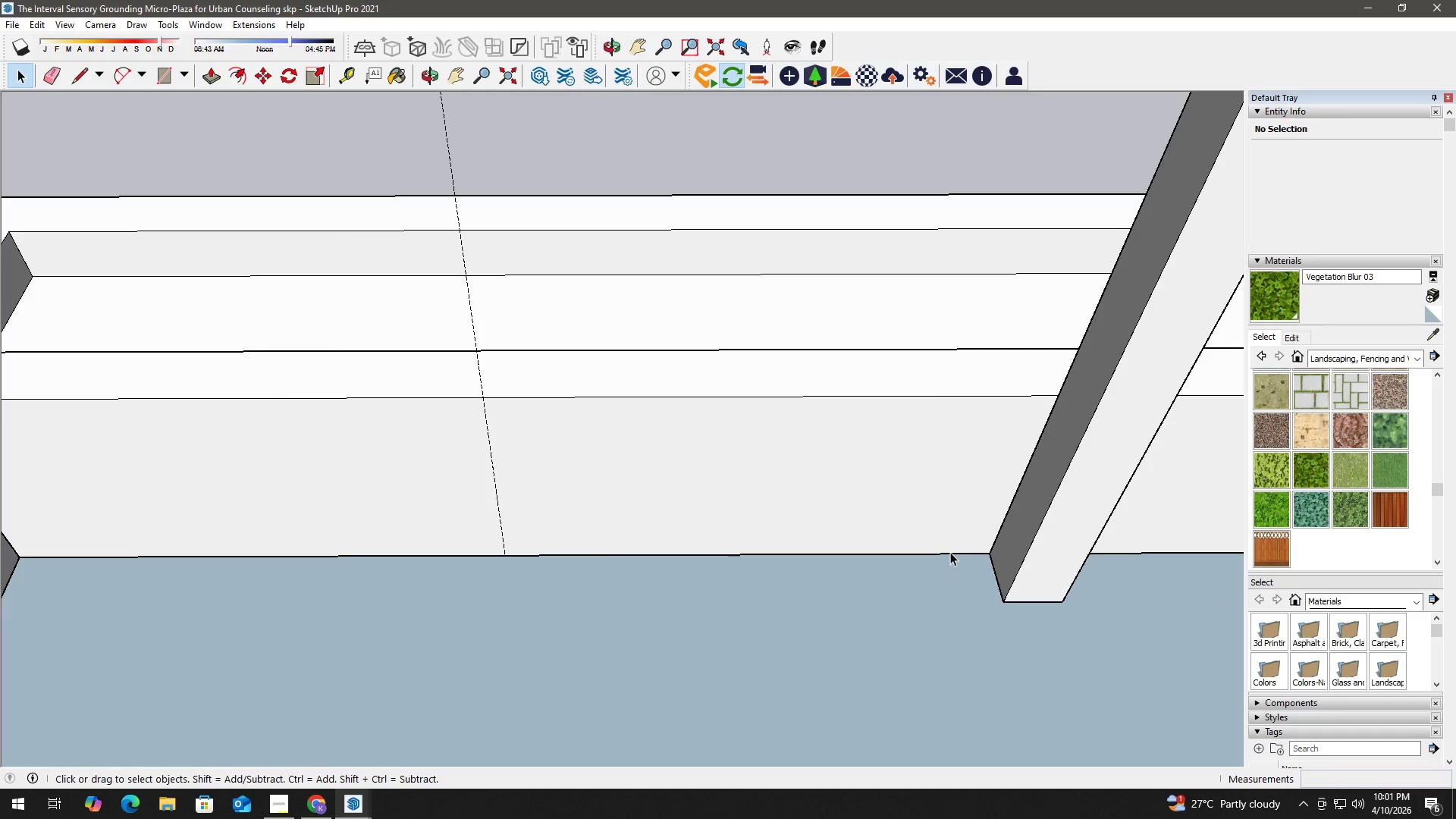 
key(T)
 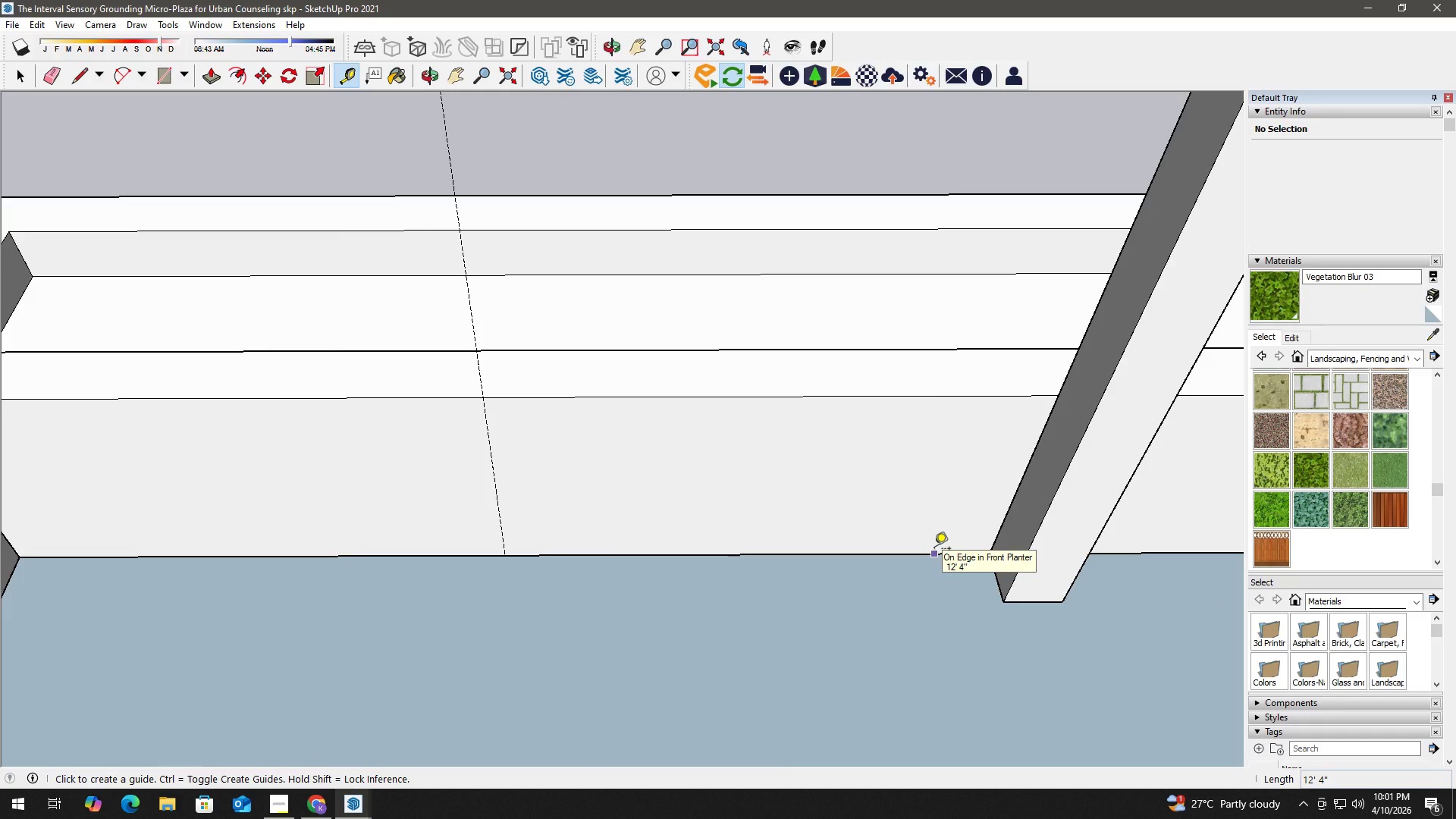 
scroll: coordinate [932, 544], scroll_direction: down, amount: 11.0
 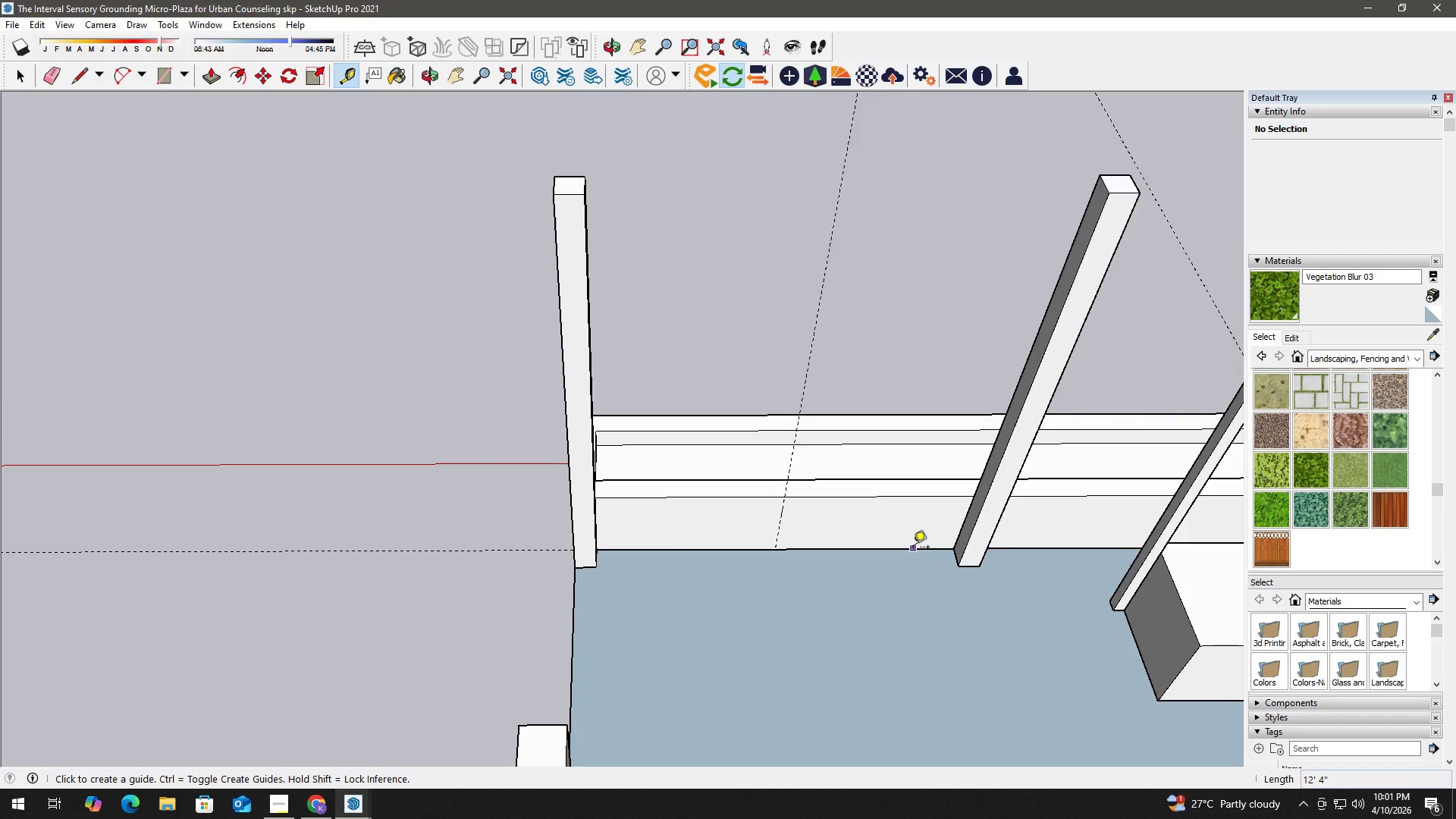 
left_click([913, 548])
 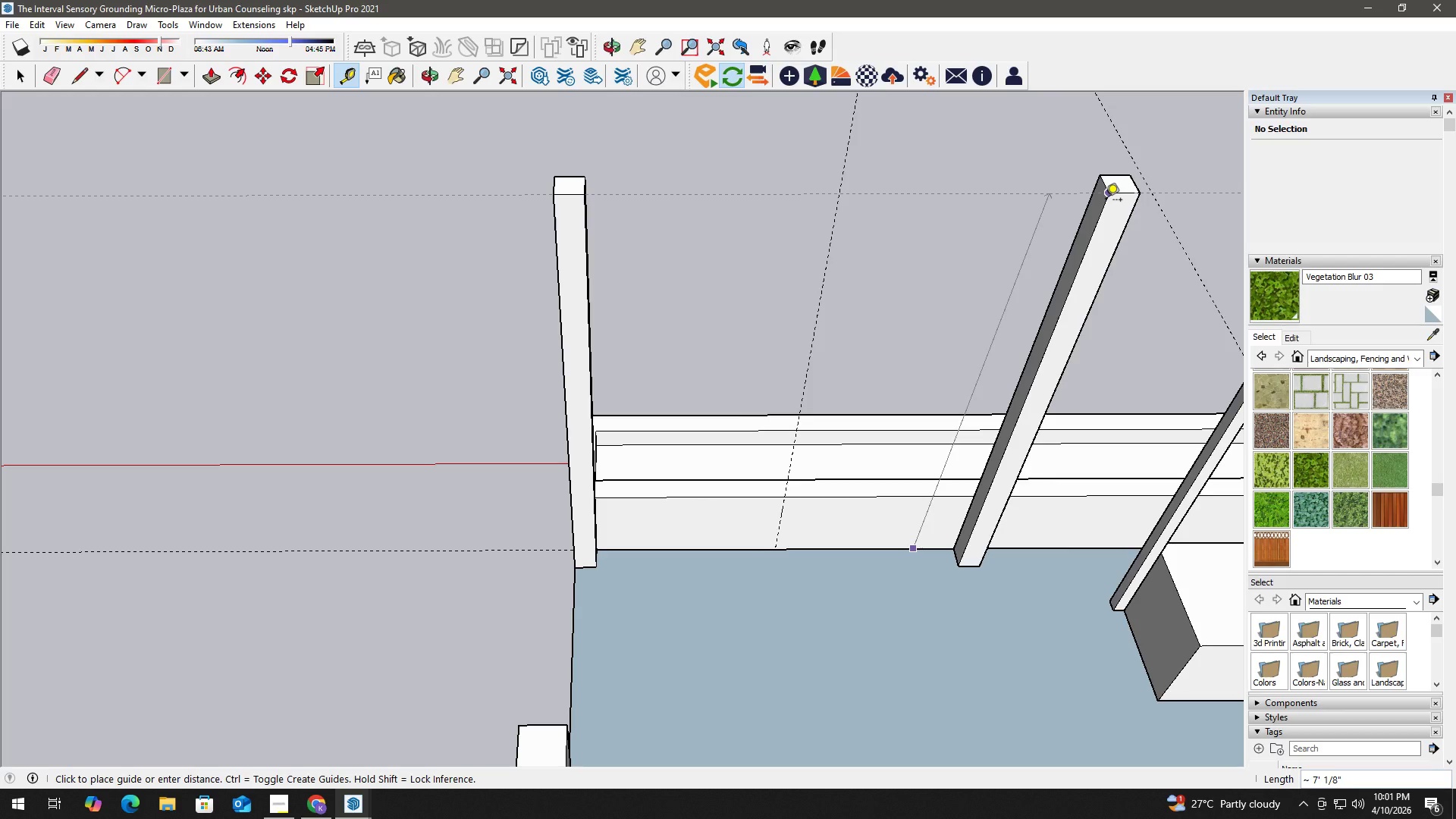 
key(Space)
 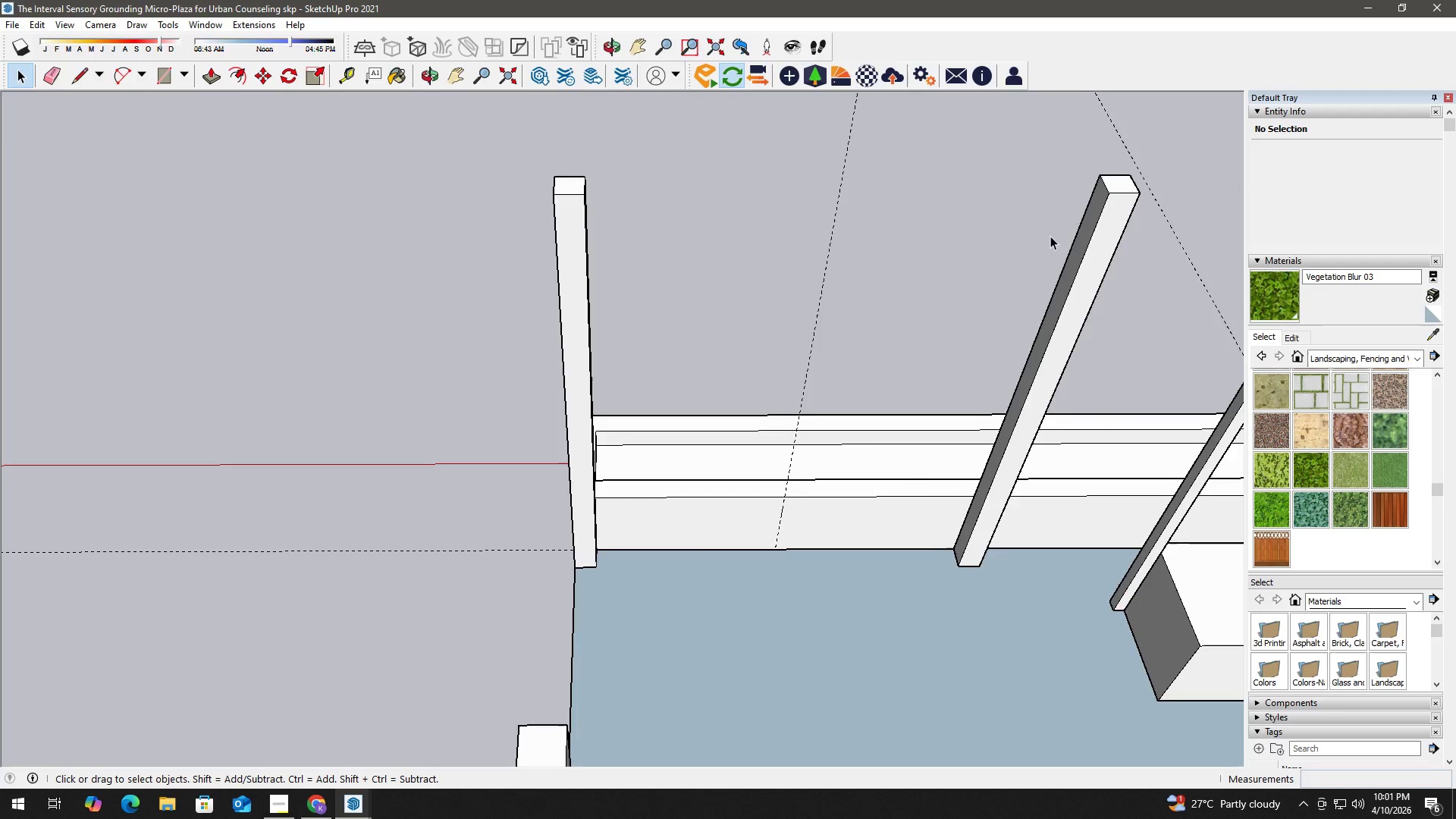 
scroll: coordinate [1014, 288], scroll_direction: down, amount: 3.0
 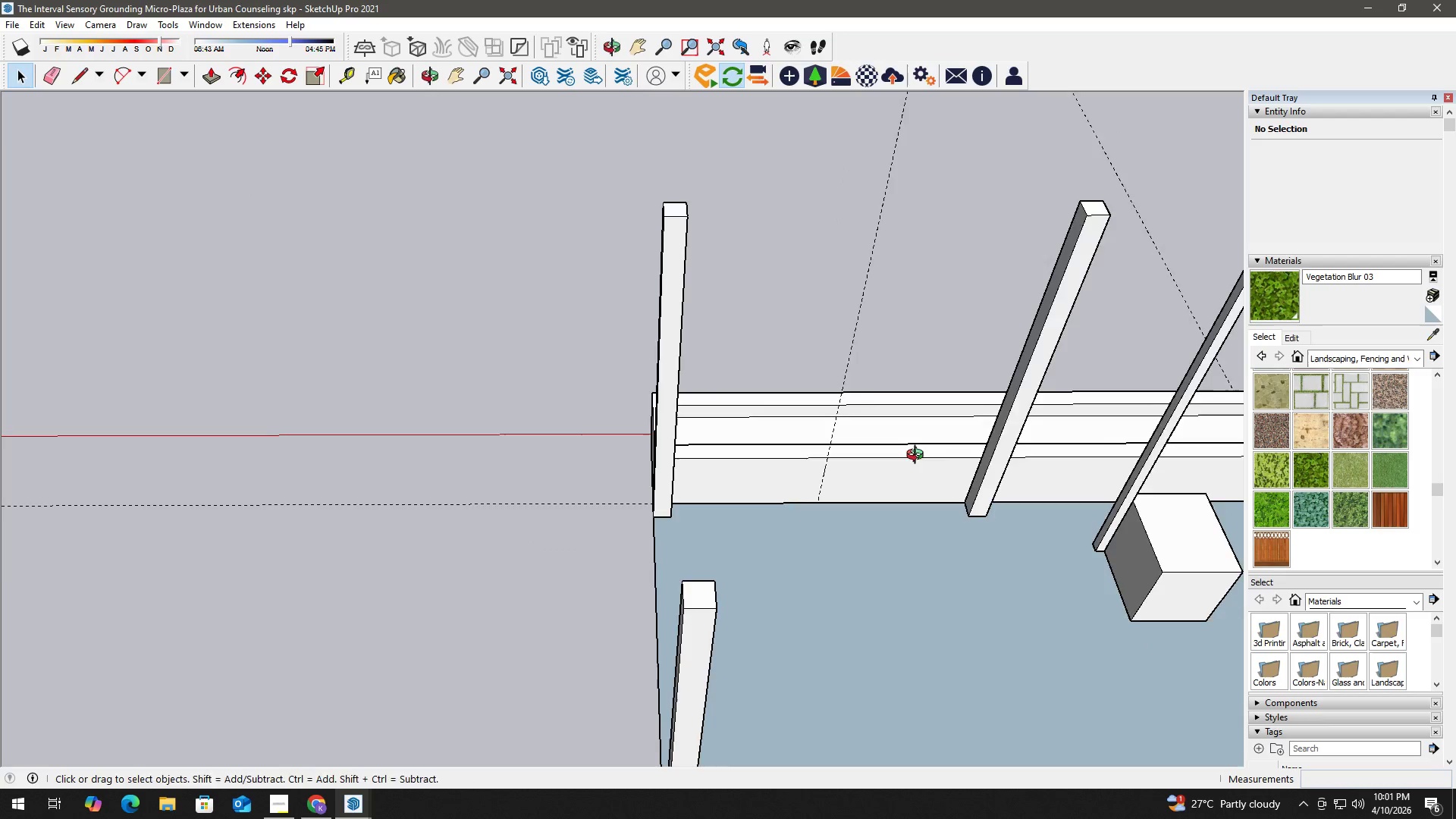 
key(R)
 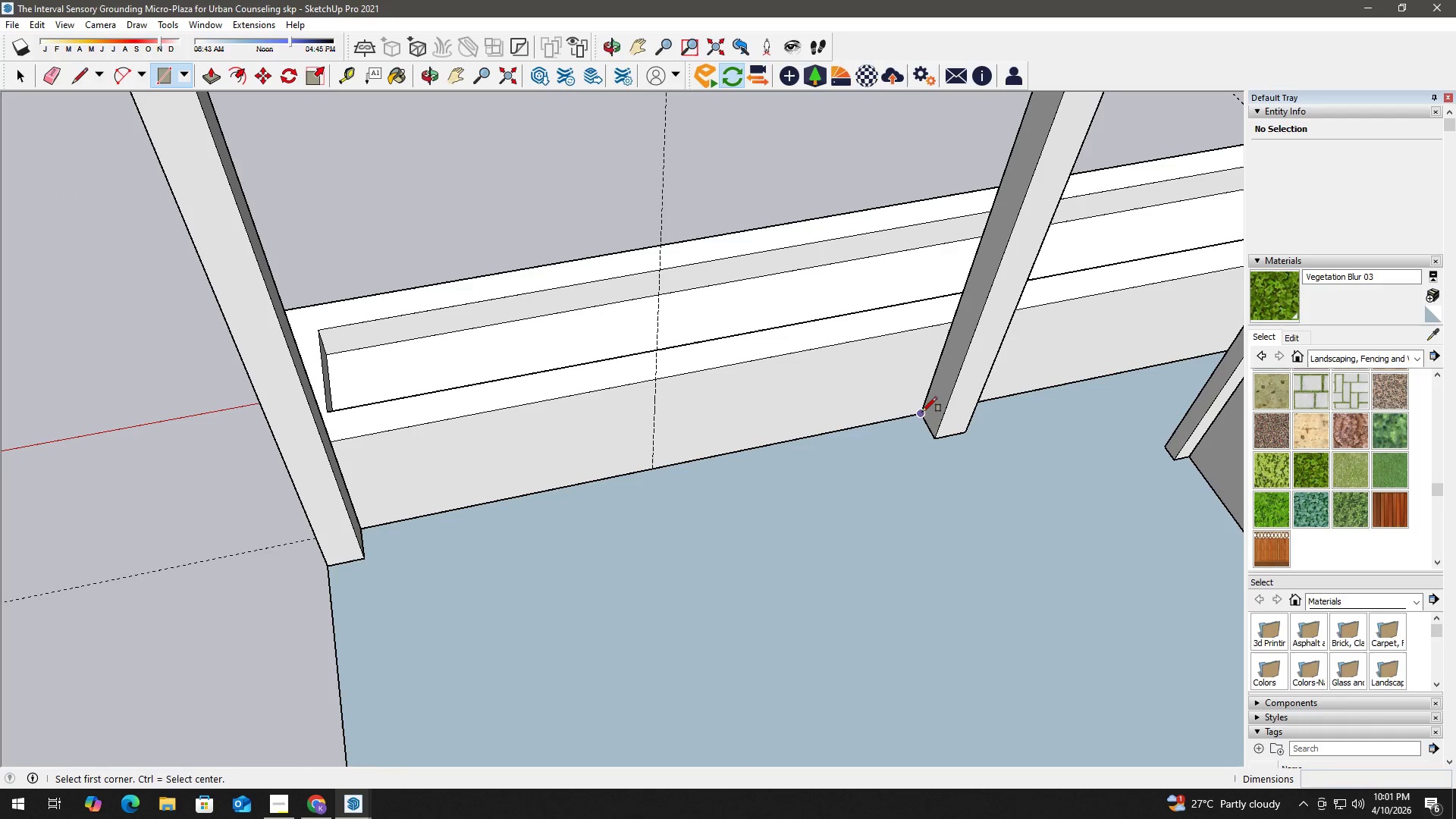 
scroll: coordinate [936, 426], scroll_direction: up, amount: 7.0
 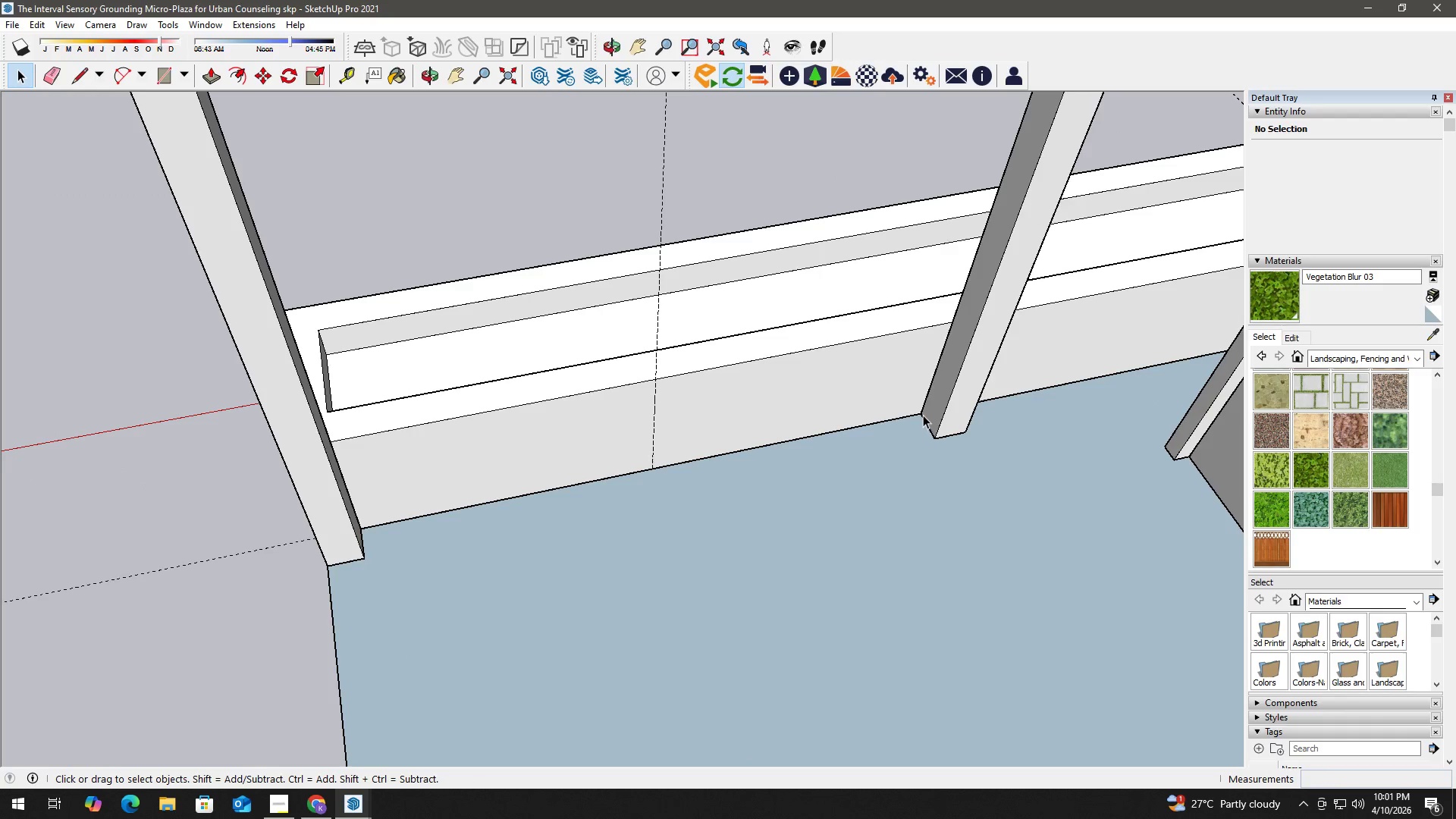 
left_click([922, 412])
 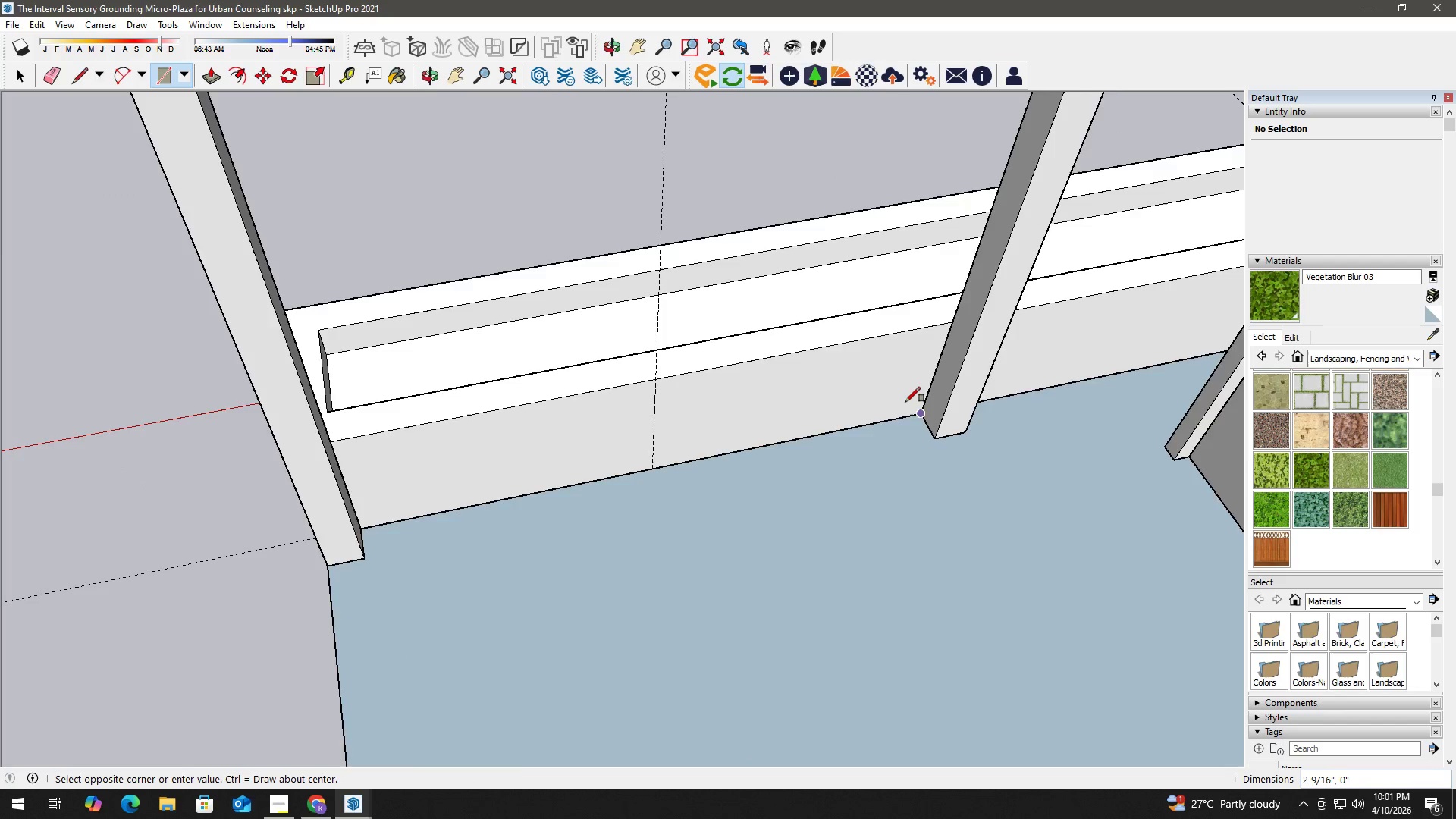 
scroll: coordinate [898, 374], scroll_direction: down, amount: 8.0
 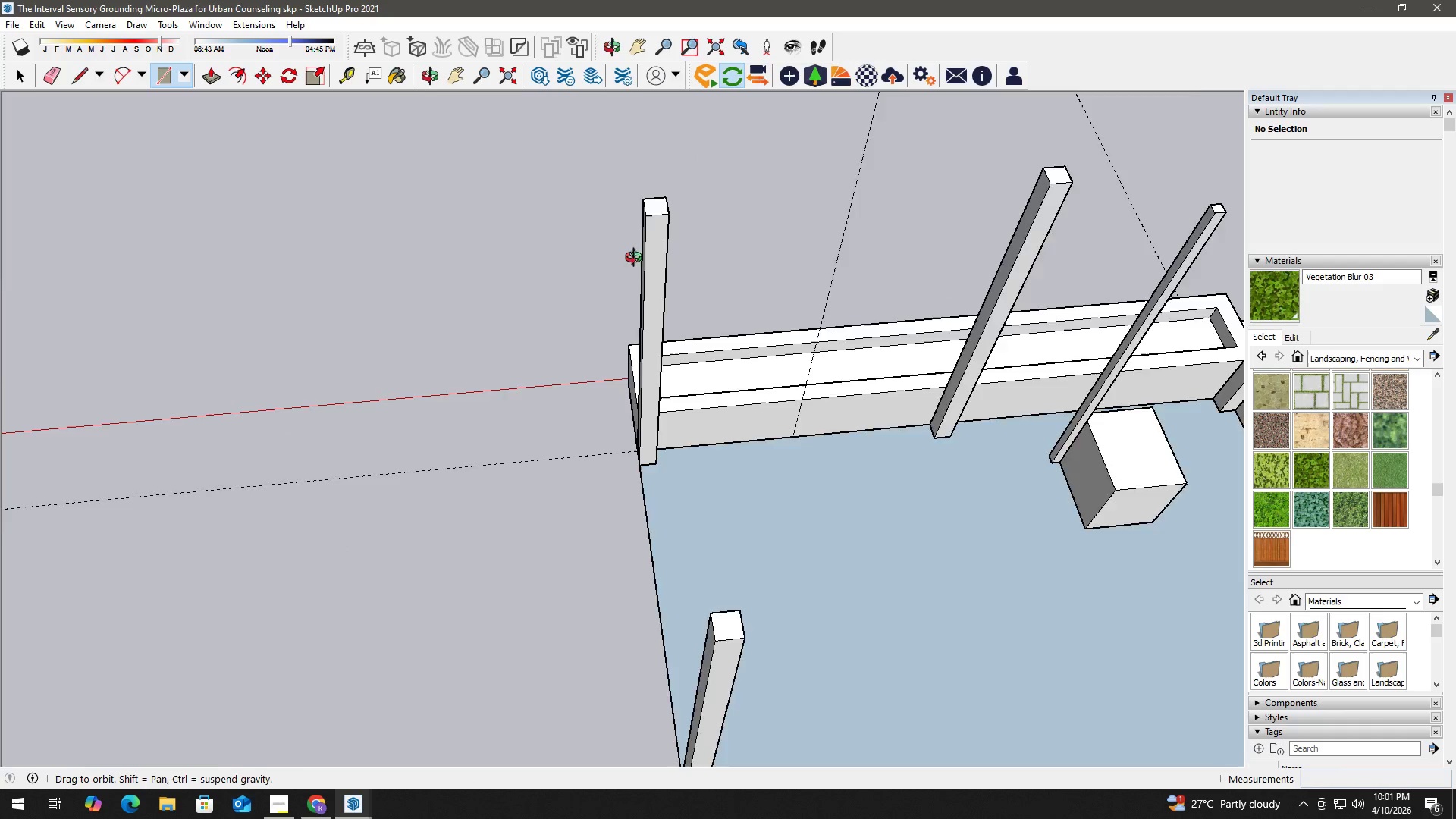 
scroll: coordinate [661, 223], scroll_direction: up, amount: 2.0
 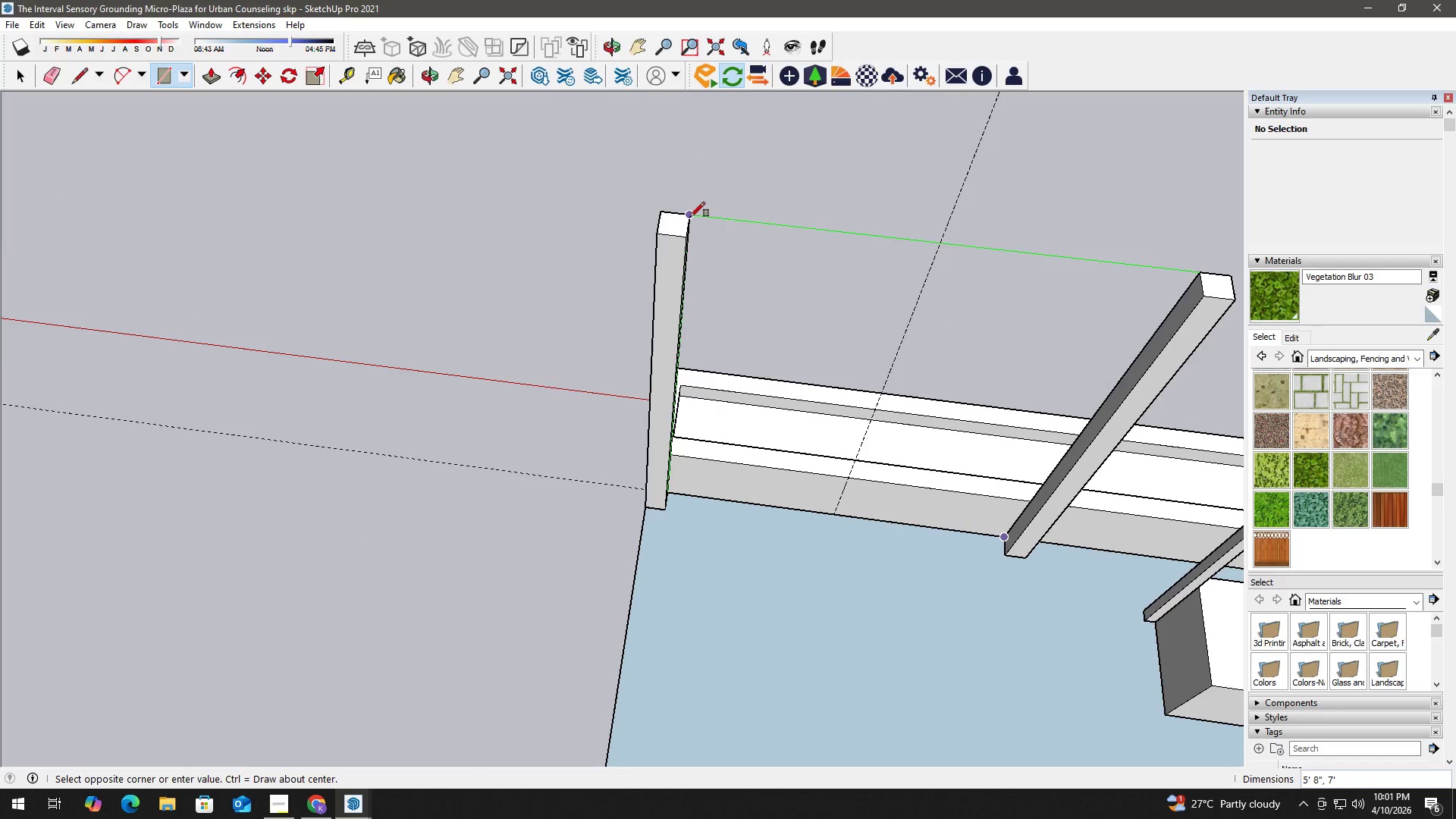 
left_click([690, 217])
 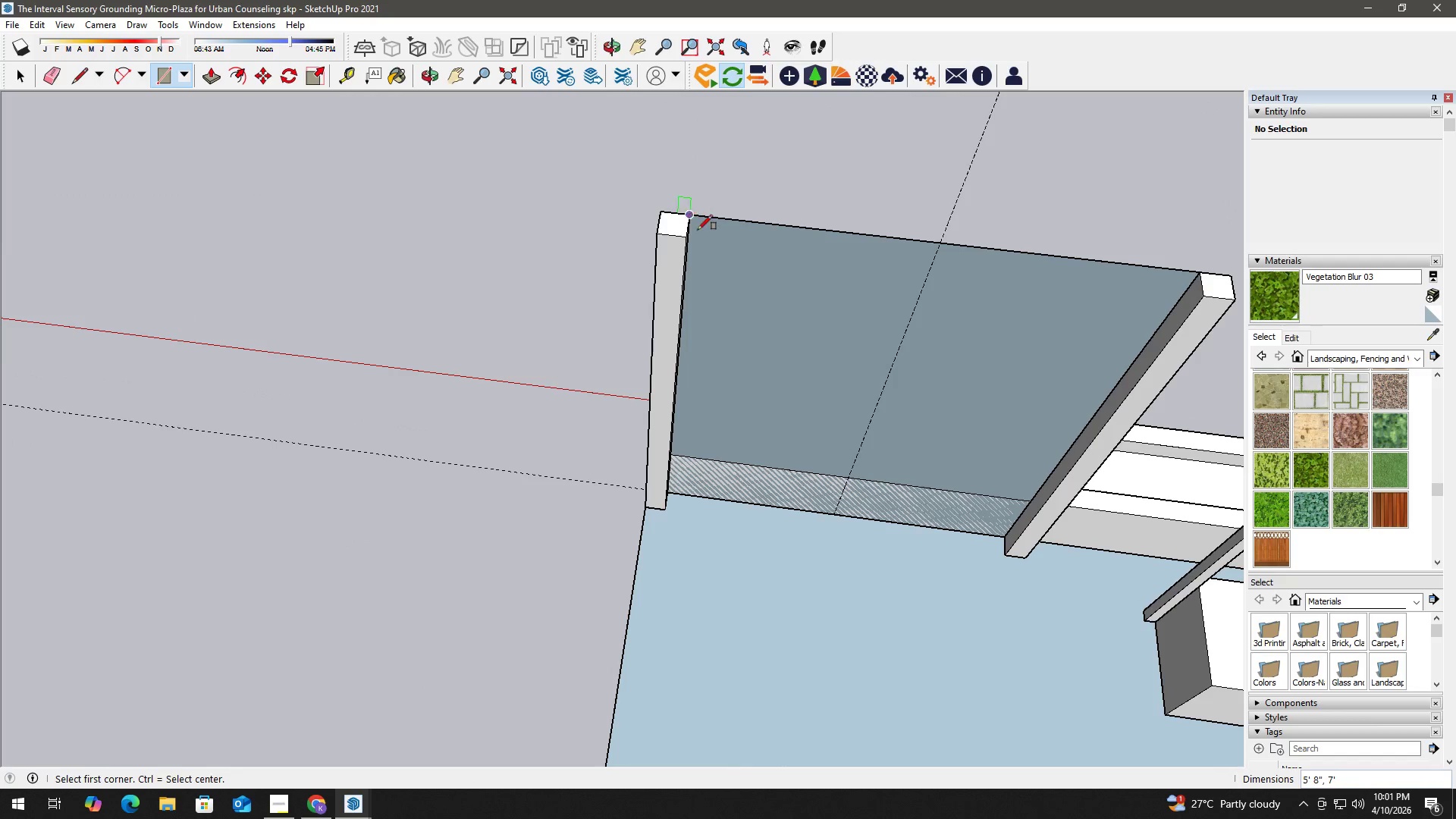 
key(Space)
 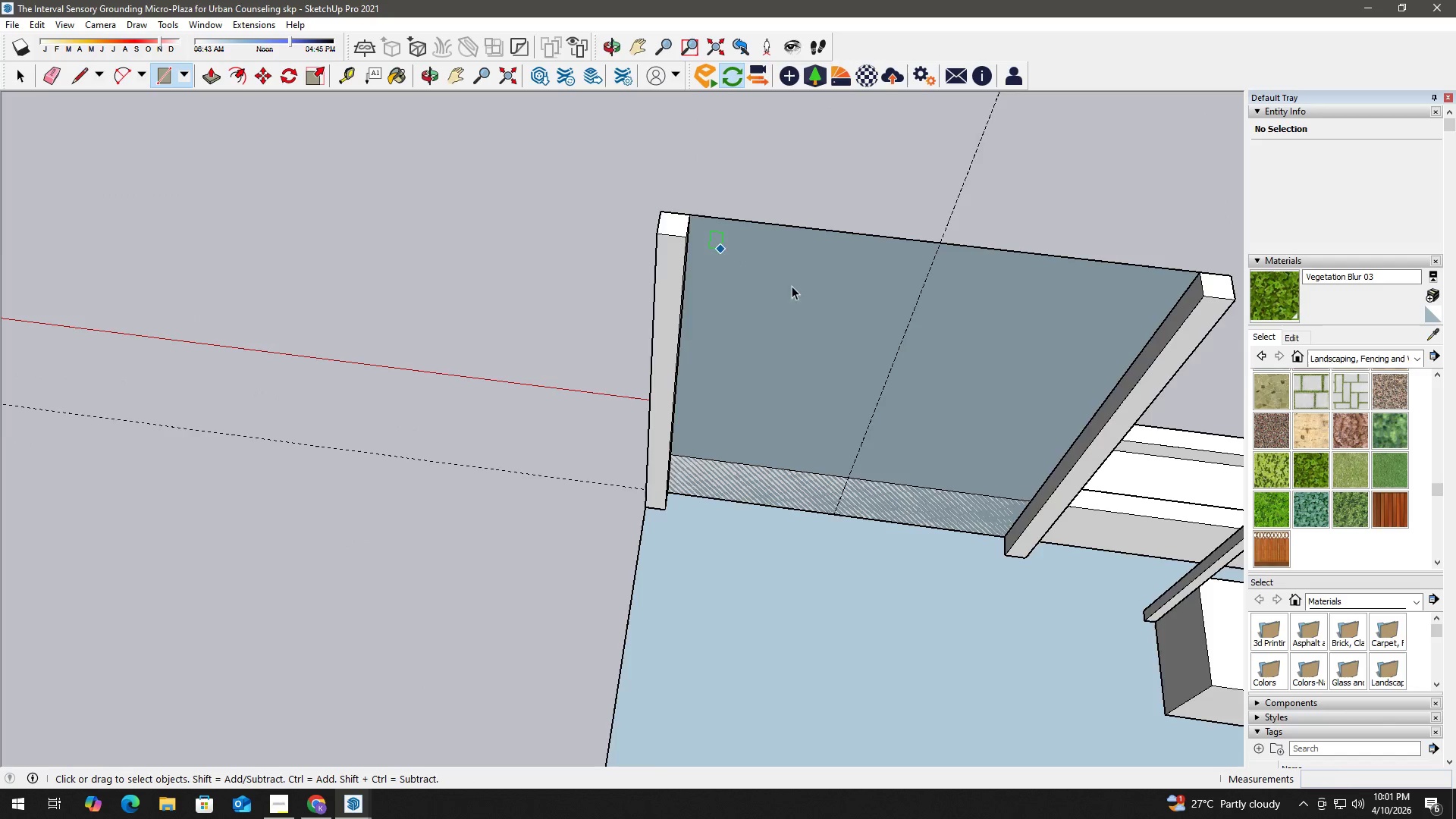 
scroll: coordinate [802, 341], scroll_direction: down, amount: 6.0
 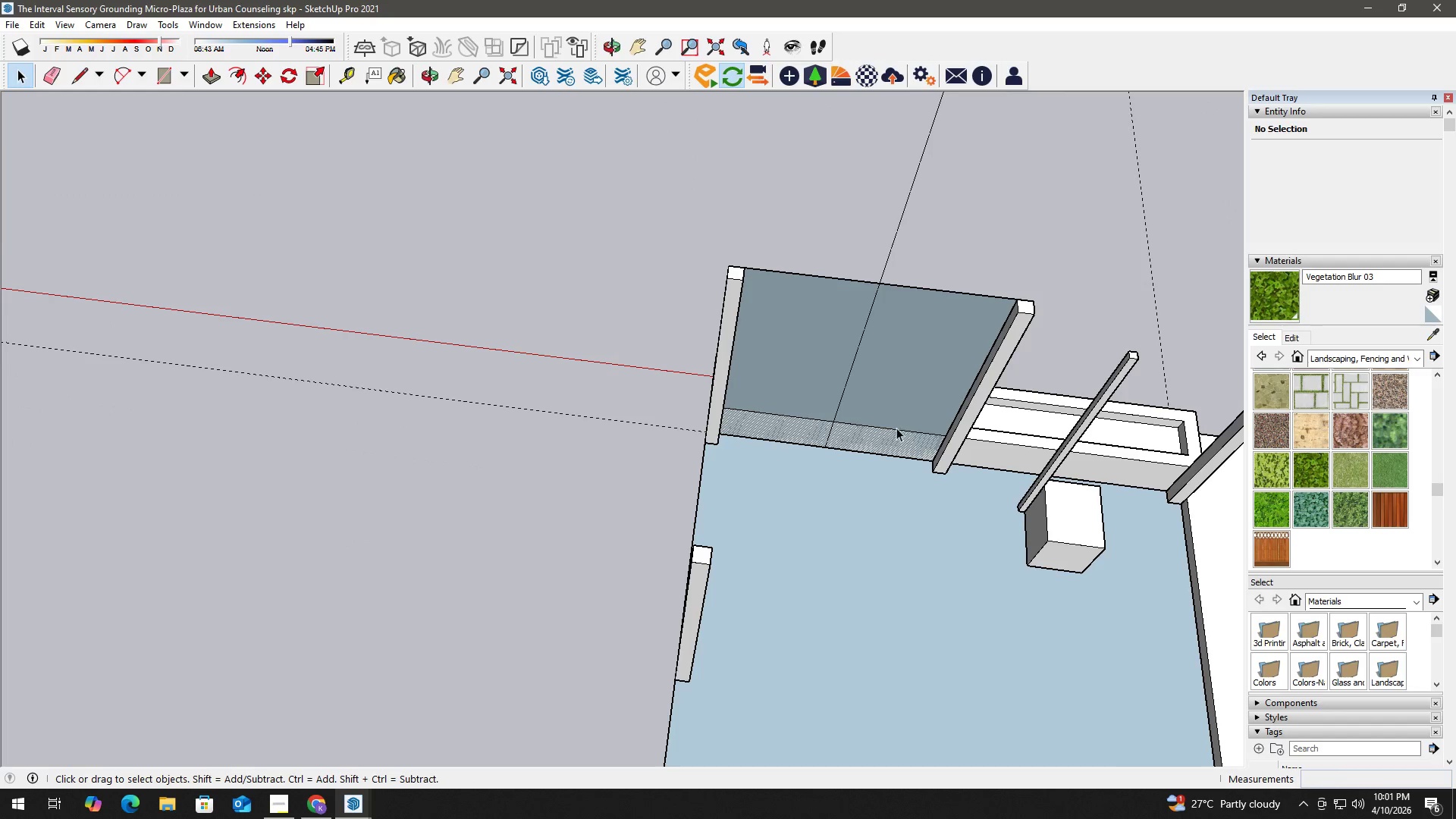 
scroll: coordinate [830, 413], scroll_direction: up, amount: 11.0
 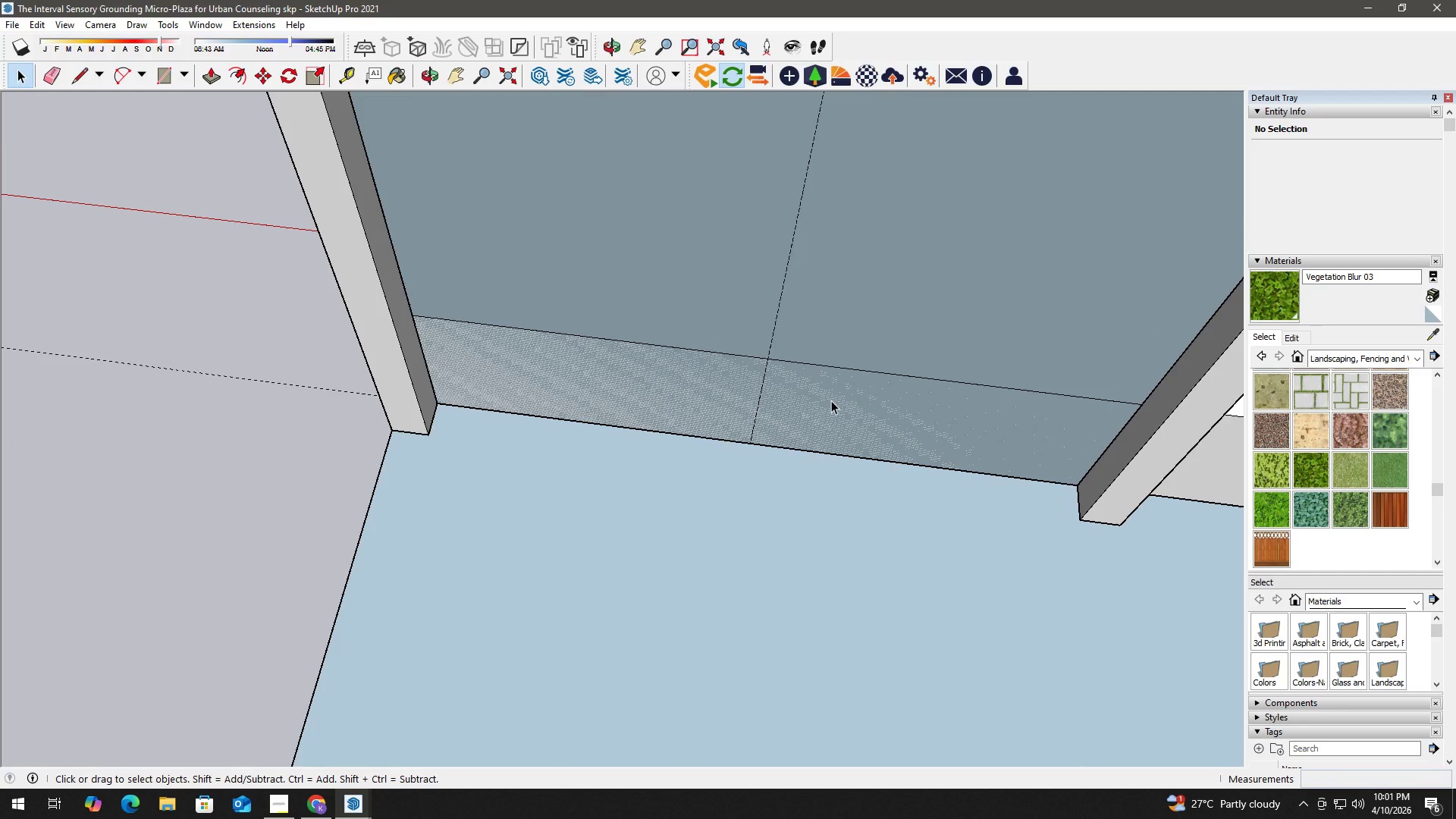 
key(F)
 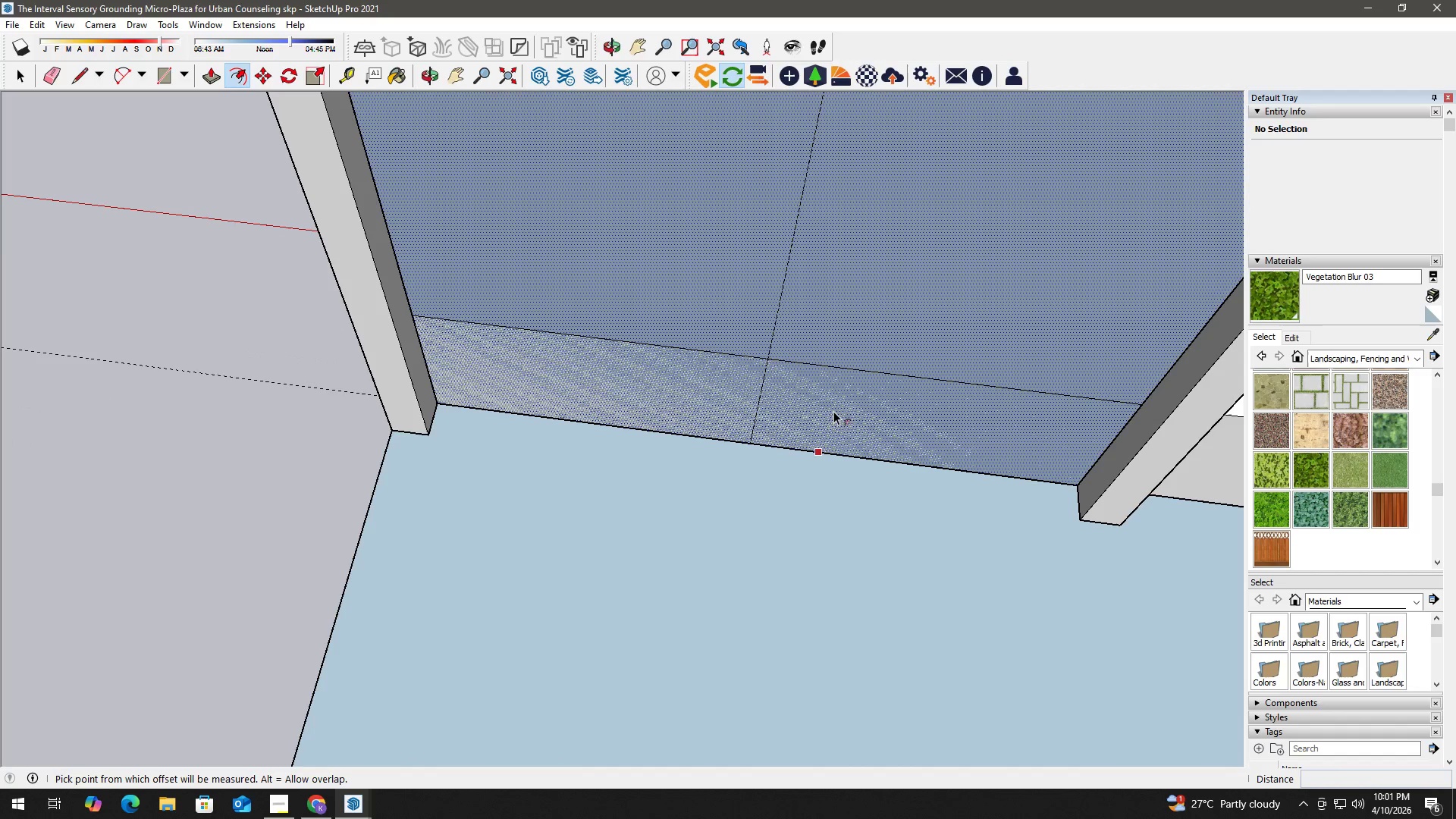 
left_click([836, 416])
 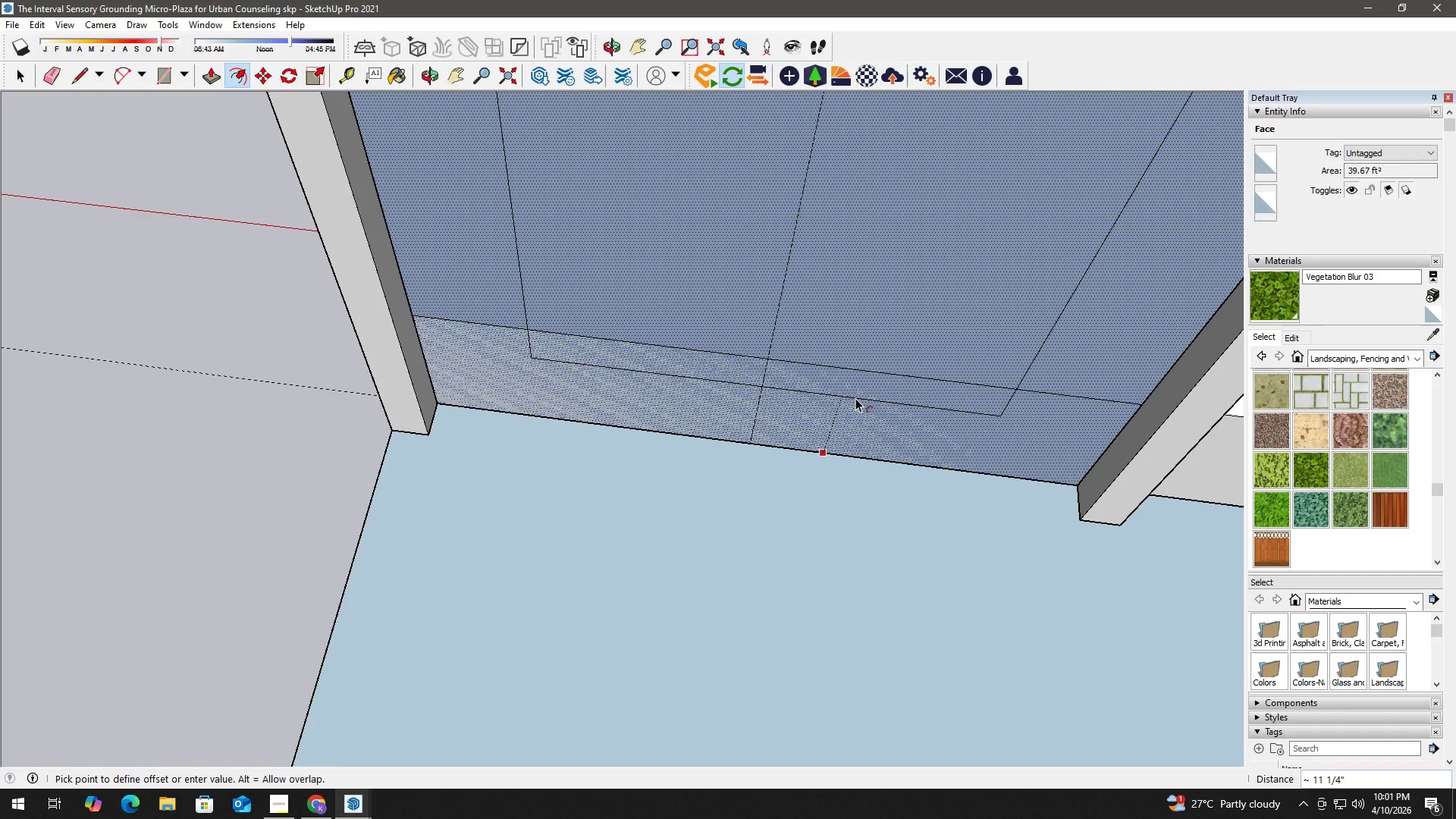 
hold_key(key=ControlLeft, duration=0.66)
 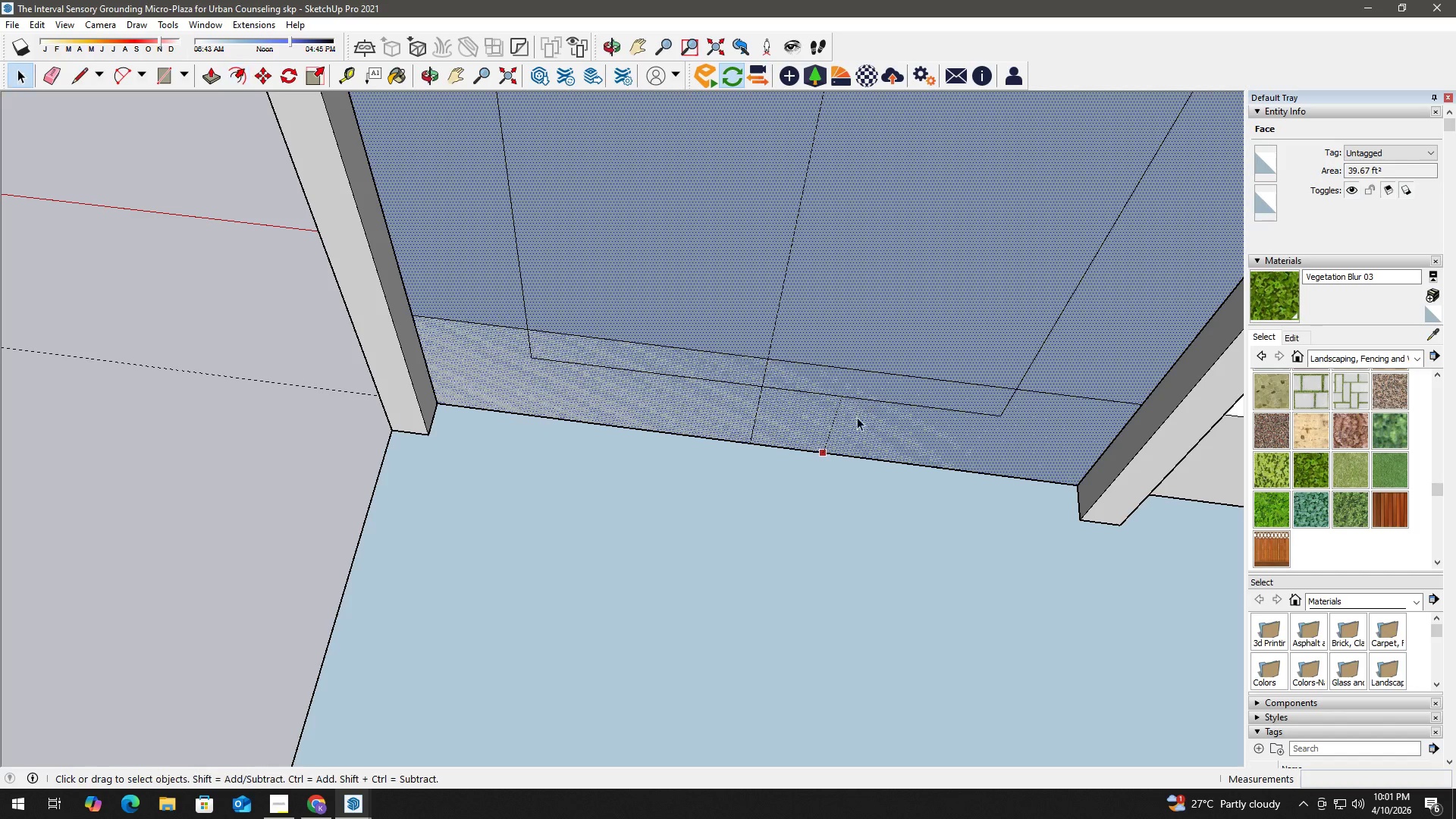 
key(Space)
 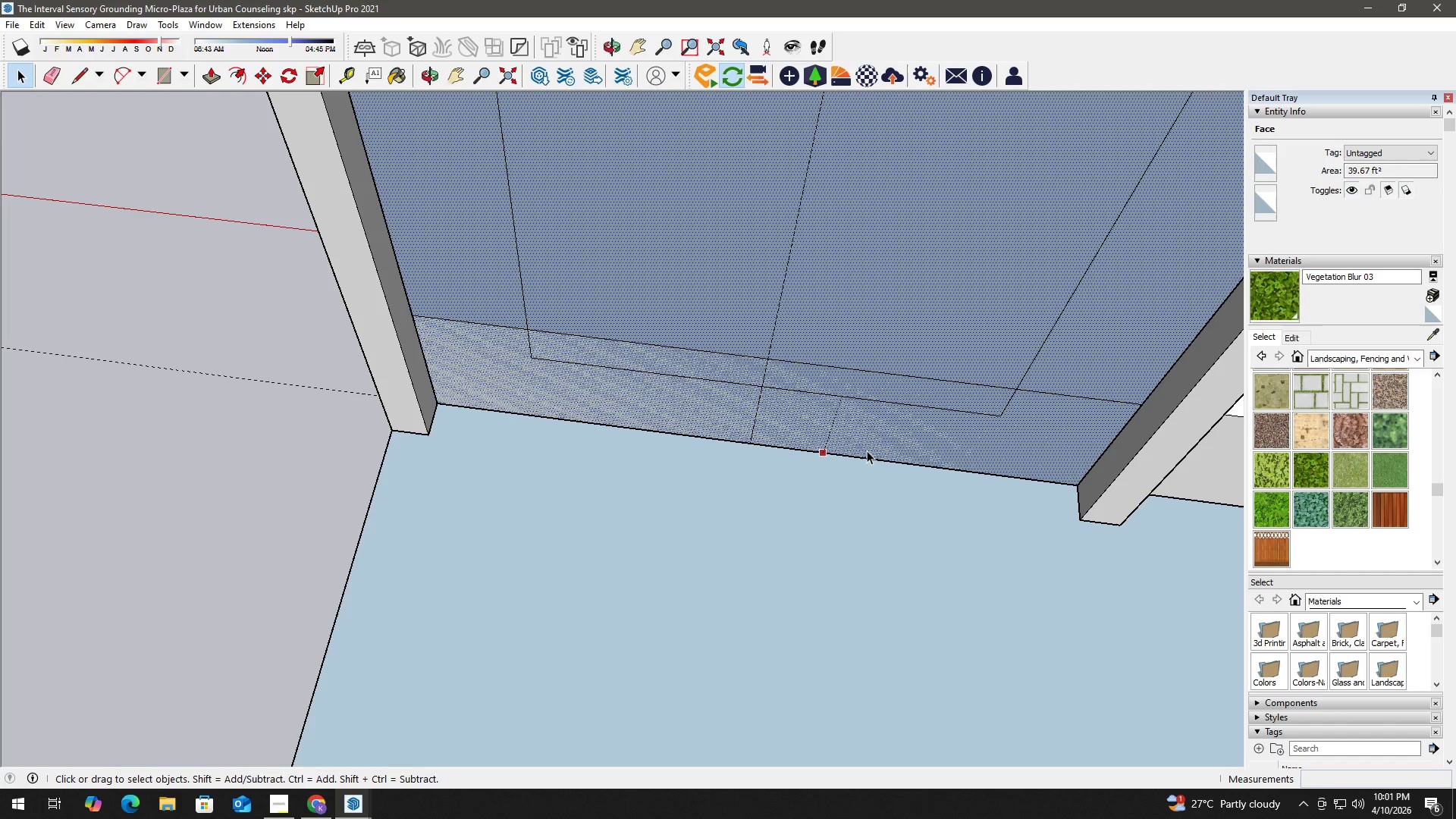 
key(Control+ControlLeft)
 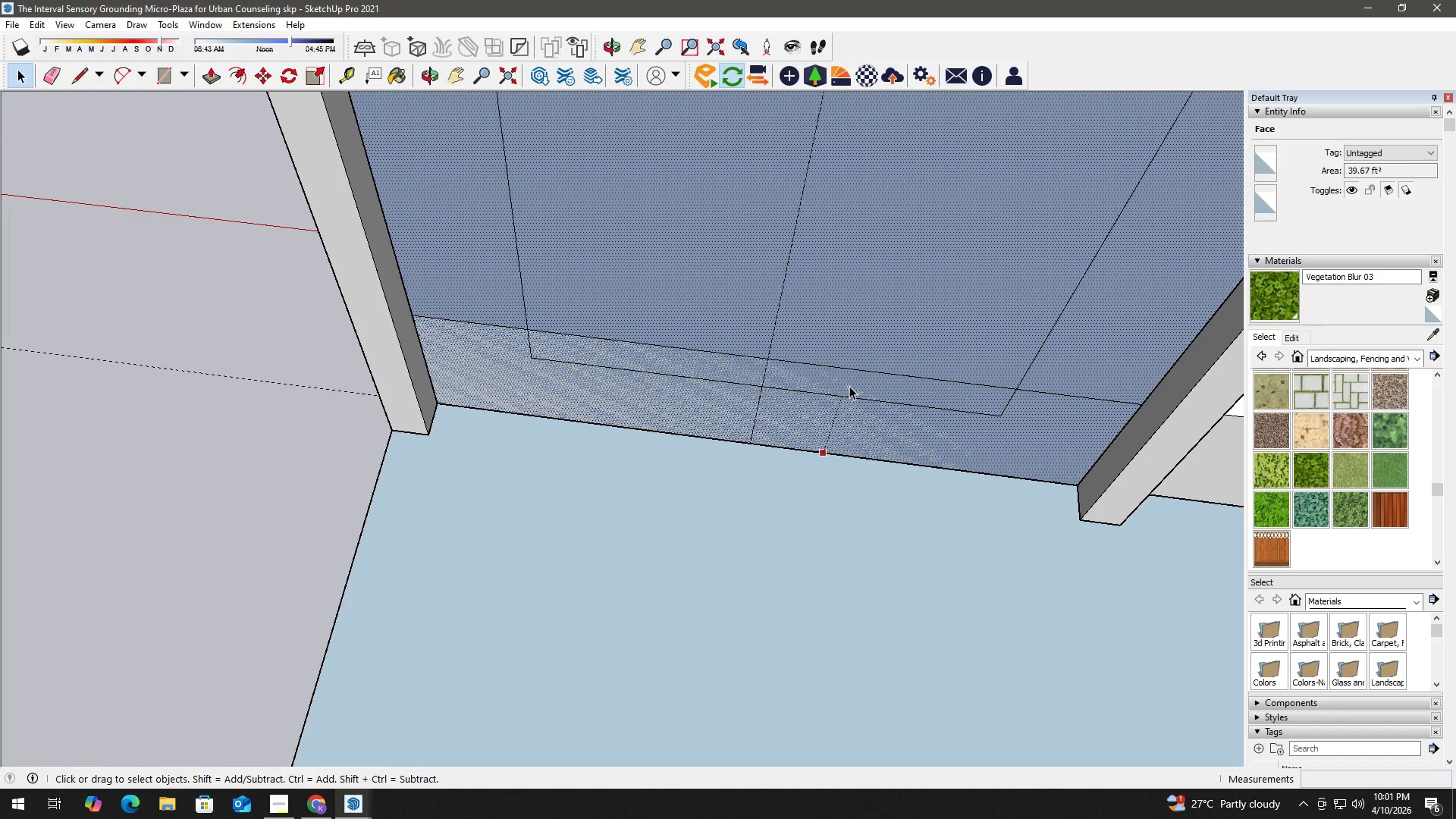 
left_click([864, 494])
 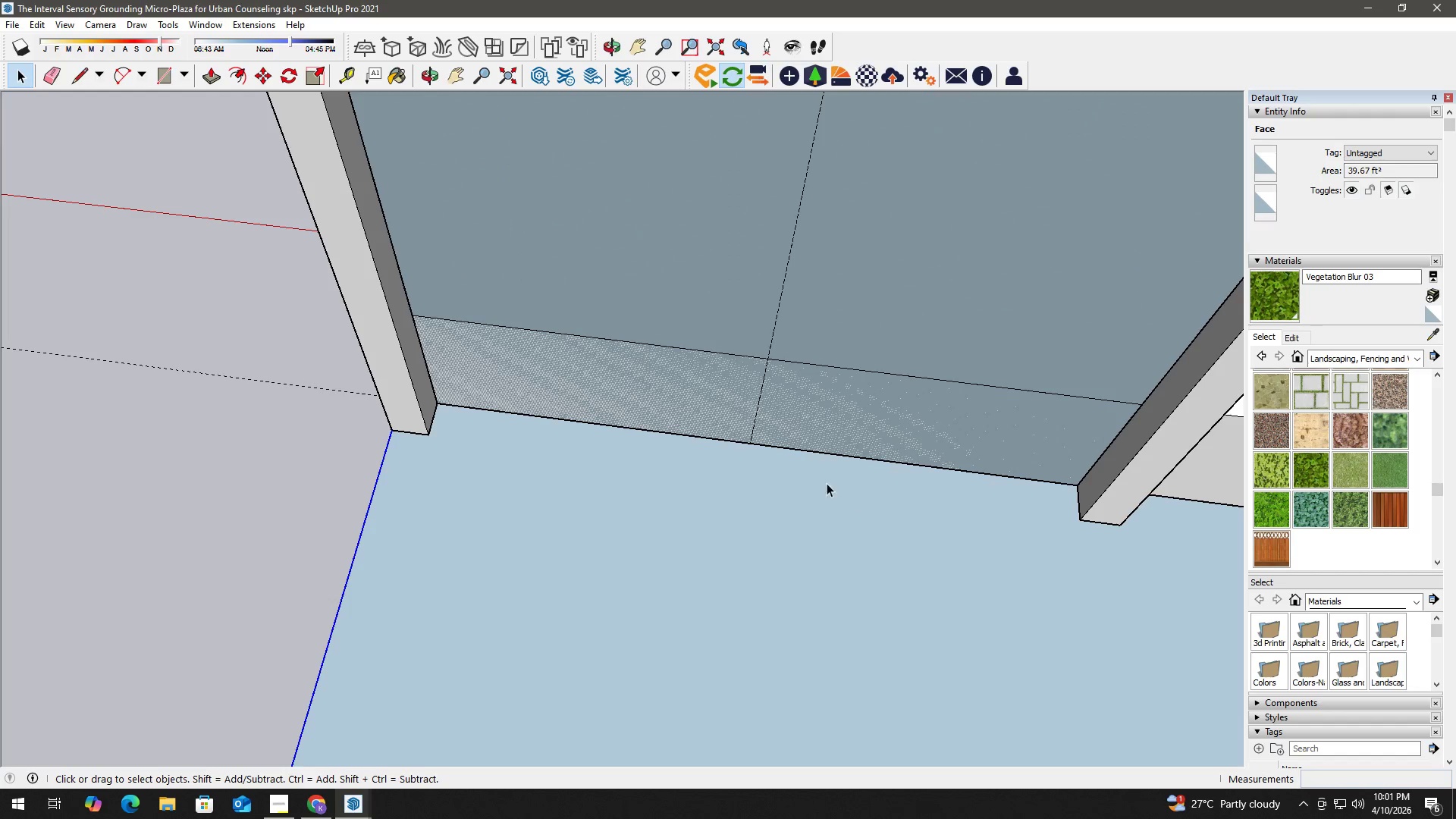 
key(Control+Z)
 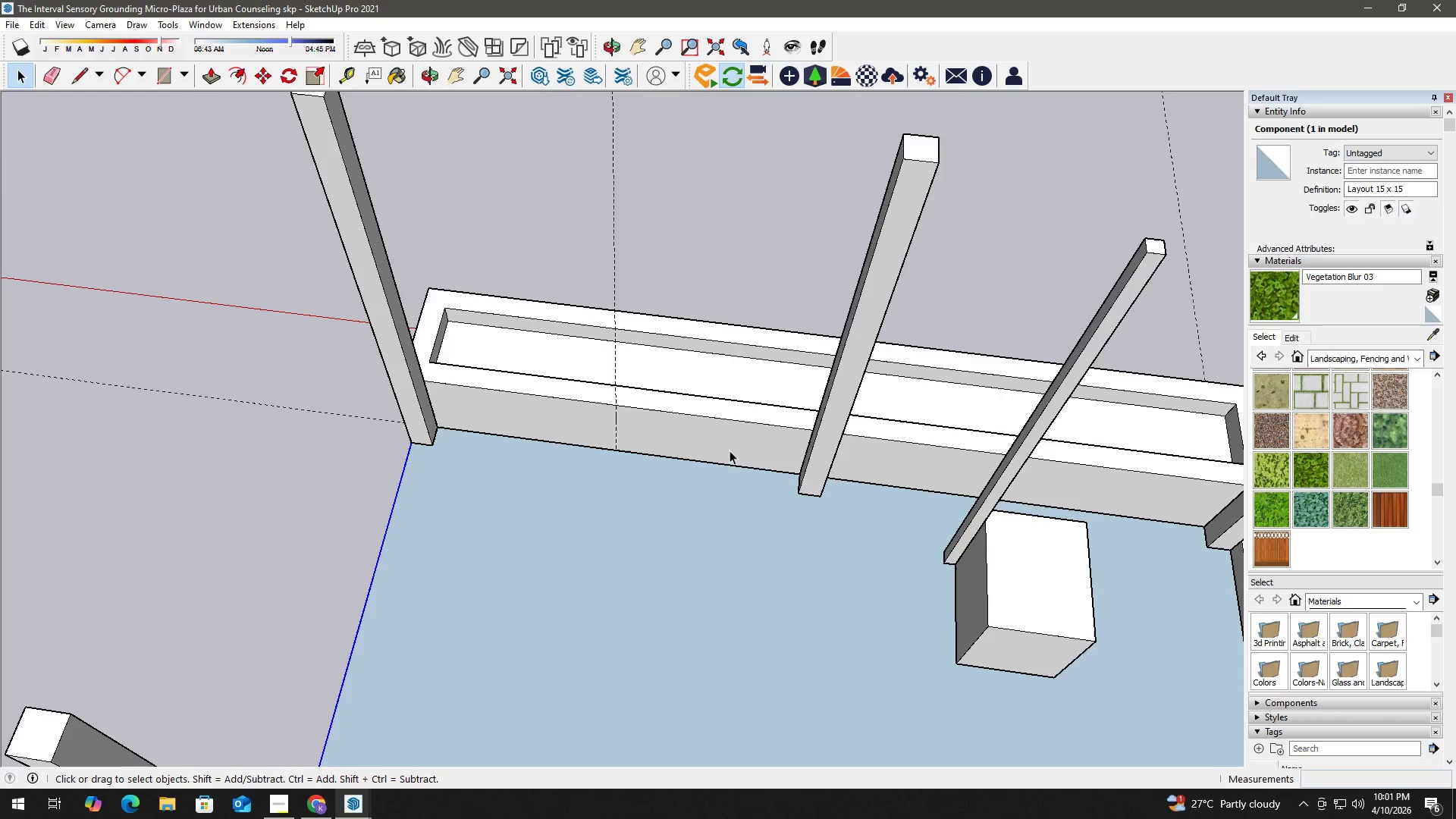 
scroll: coordinate [466, 463], scroll_direction: down, amount: 6.0
 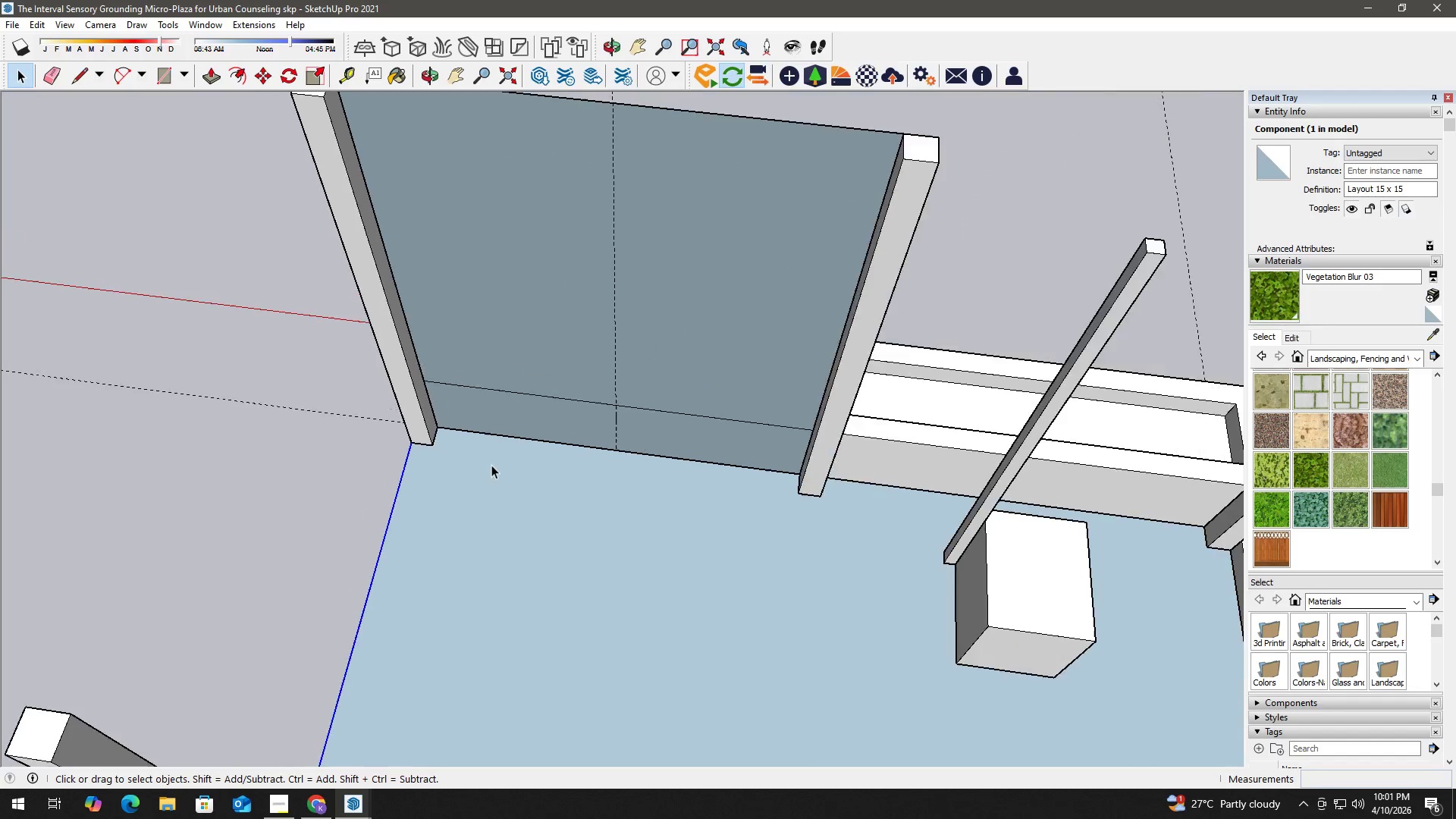 
key(T)
 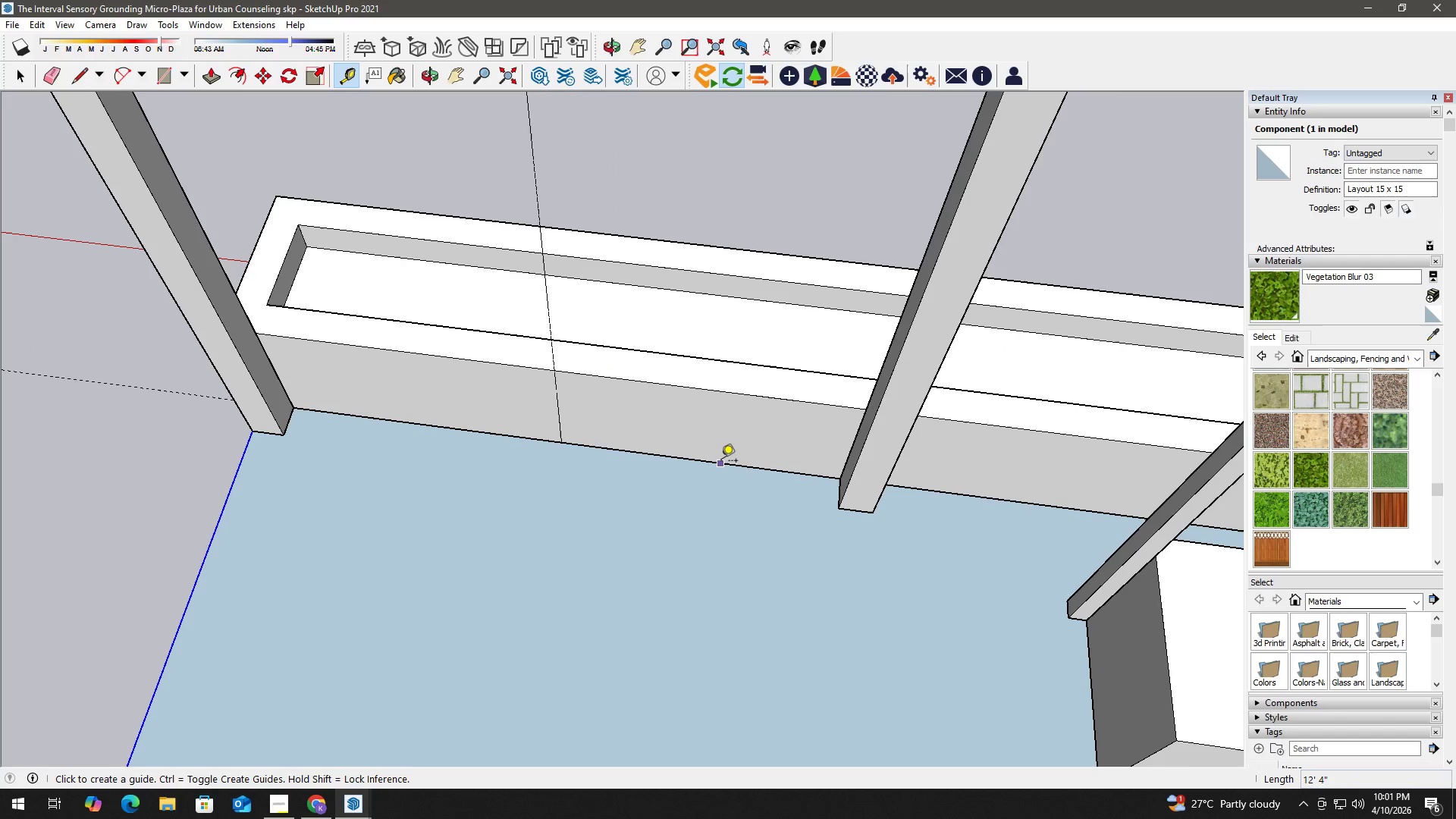 
scroll: coordinate [723, 466], scroll_direction: up, amount: 4.0
 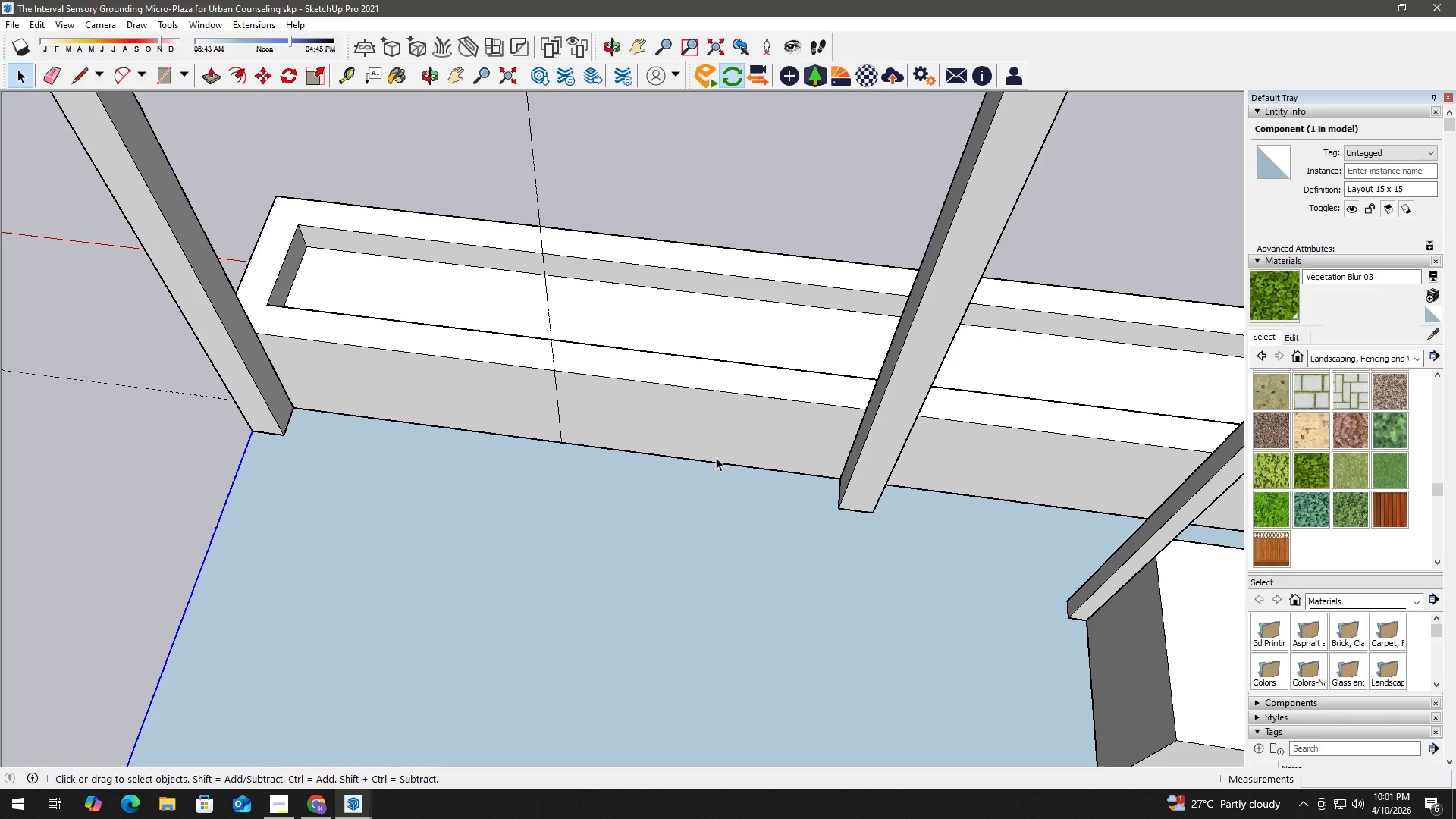 
left_click([721, 462])
 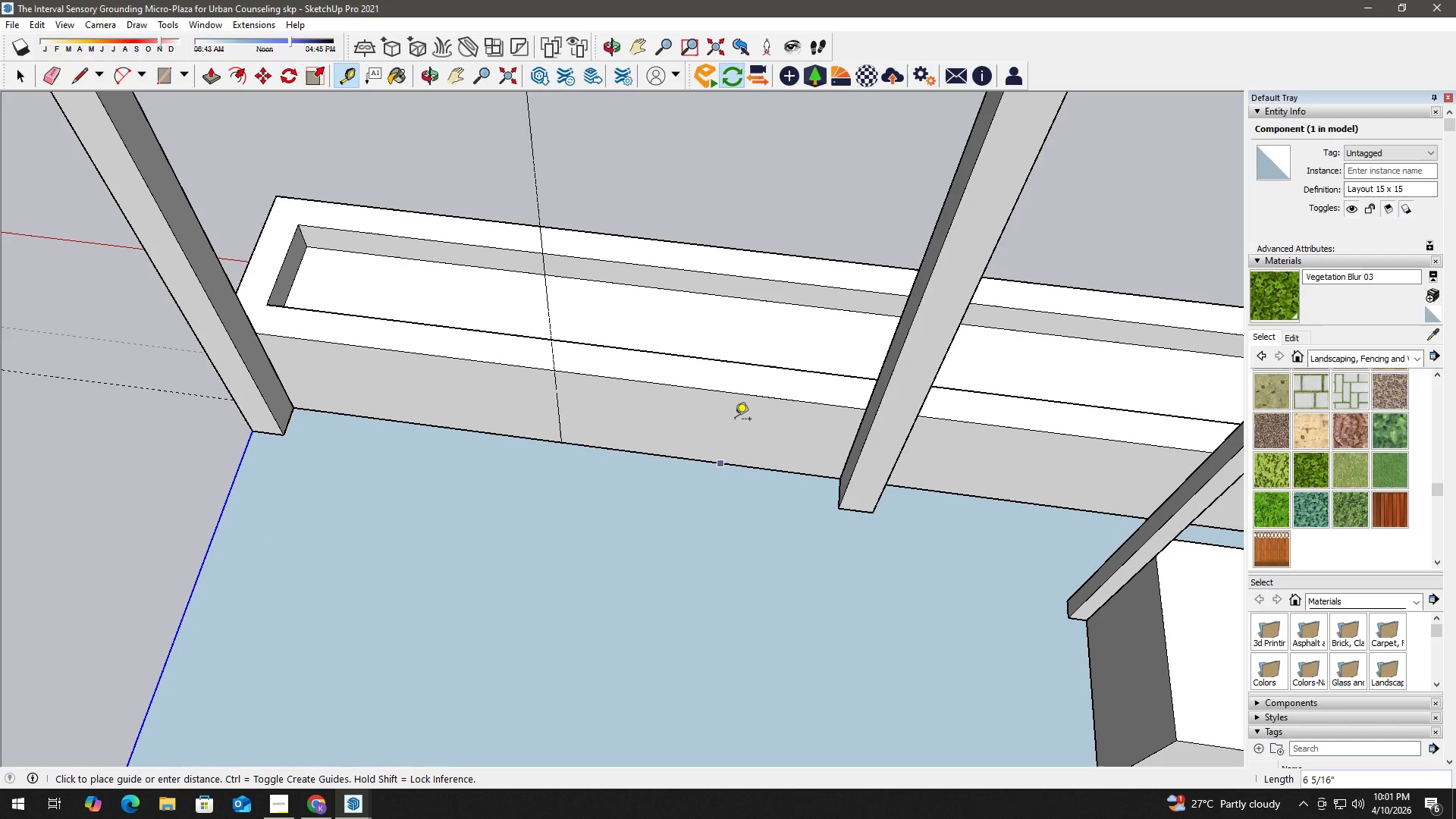 
key(Numpad4)
 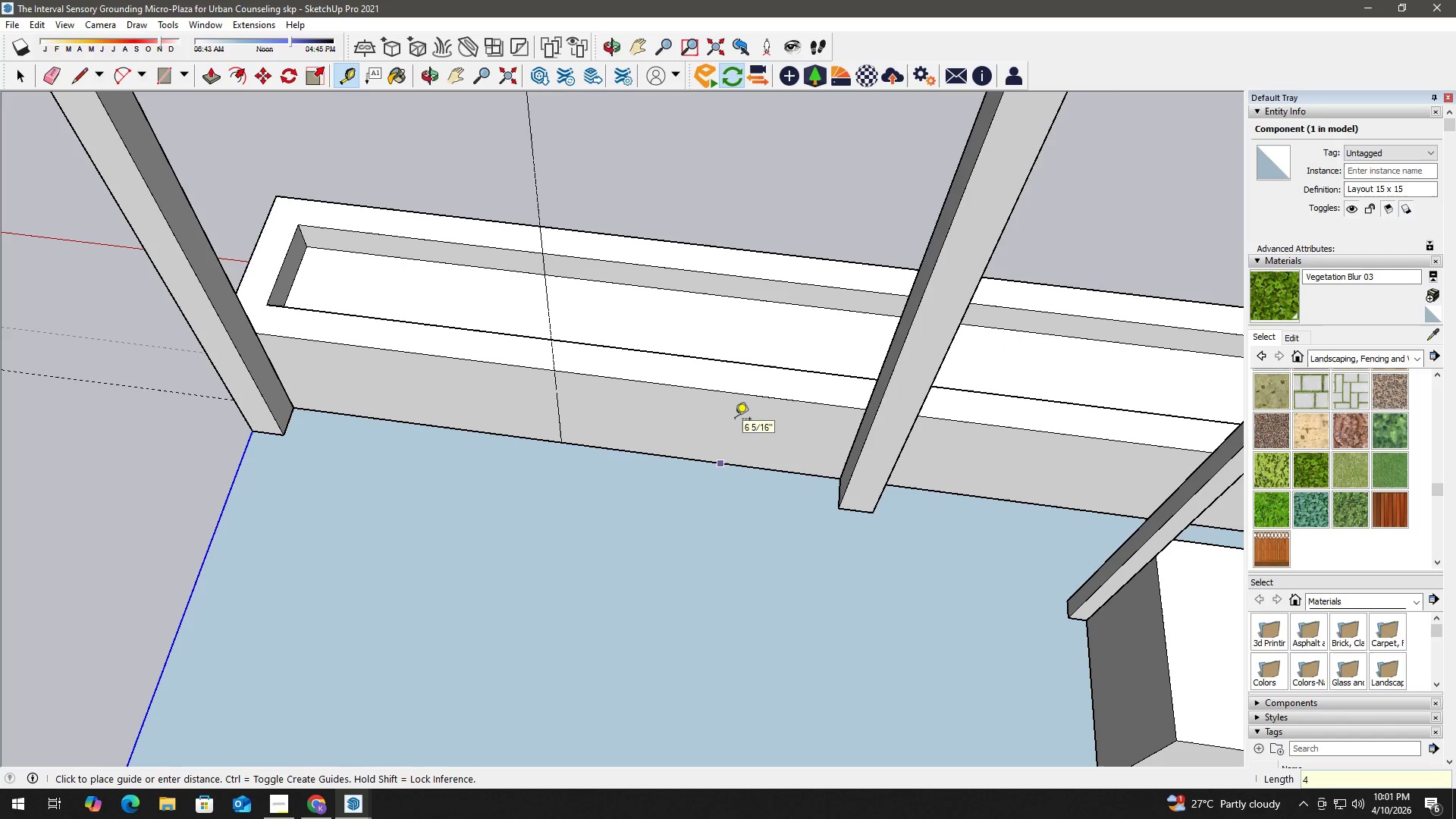 
key(Shift+Quote)
 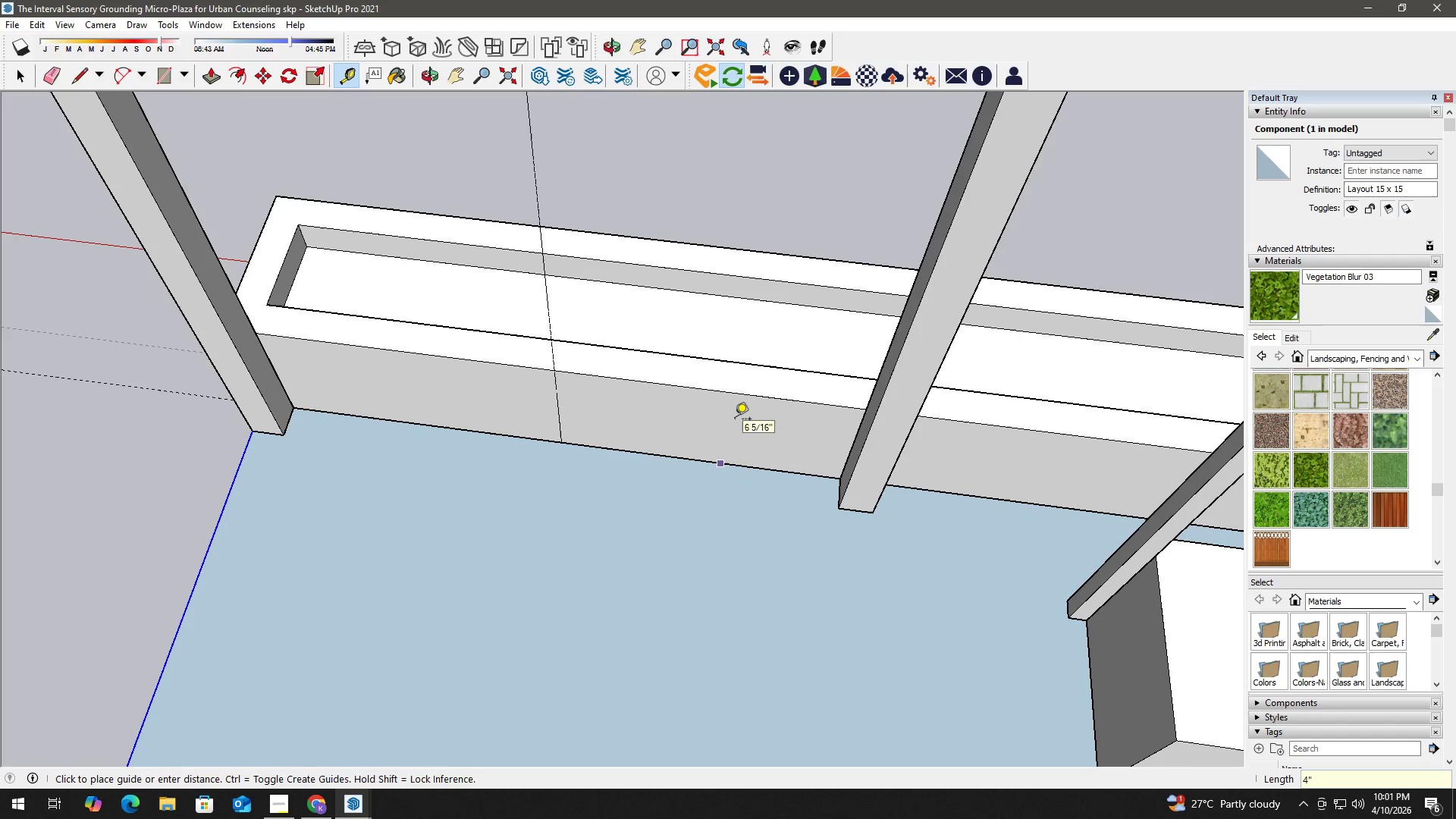 
key(Enter)
 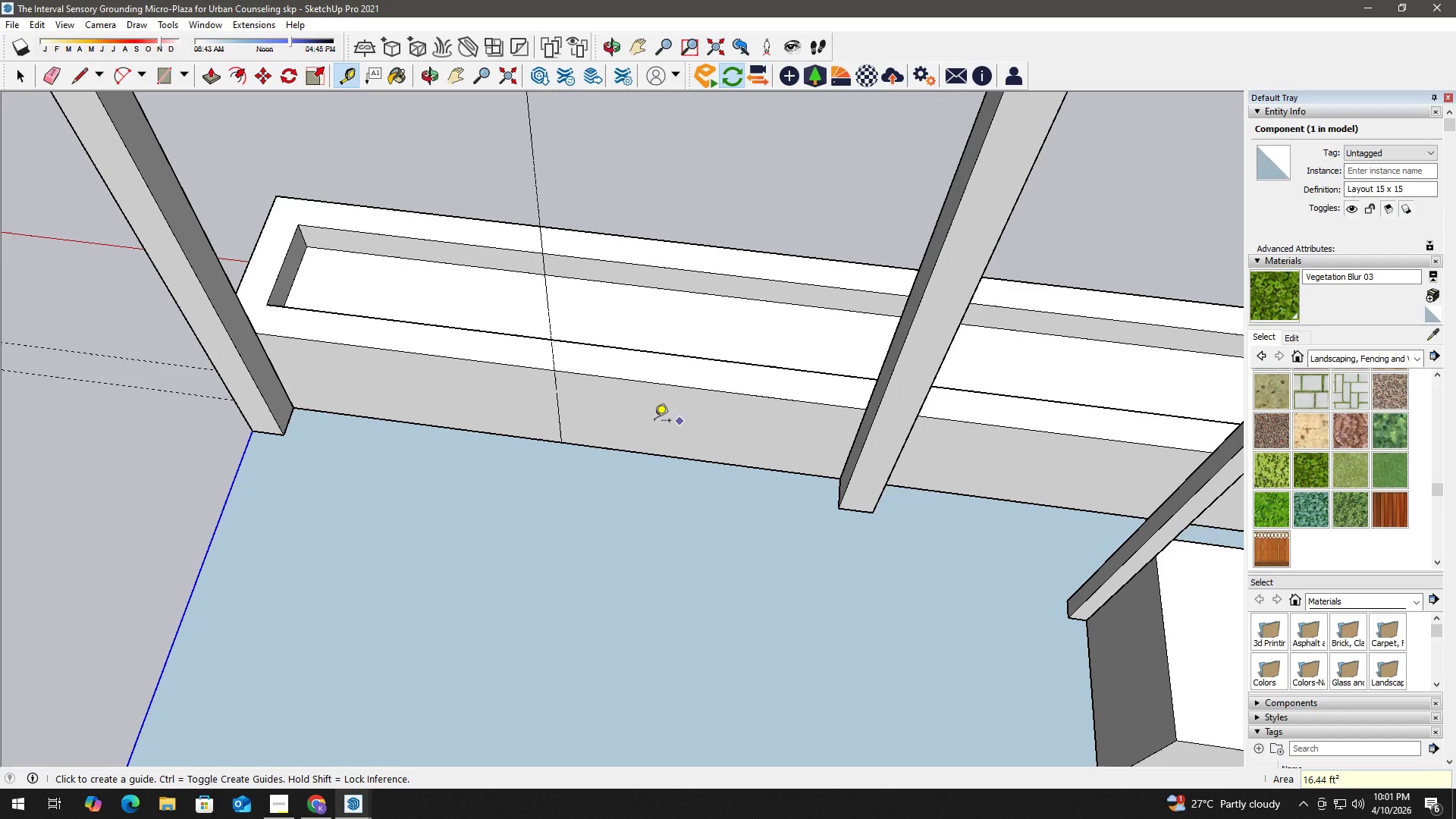 
key(Control+ControlLeft)
 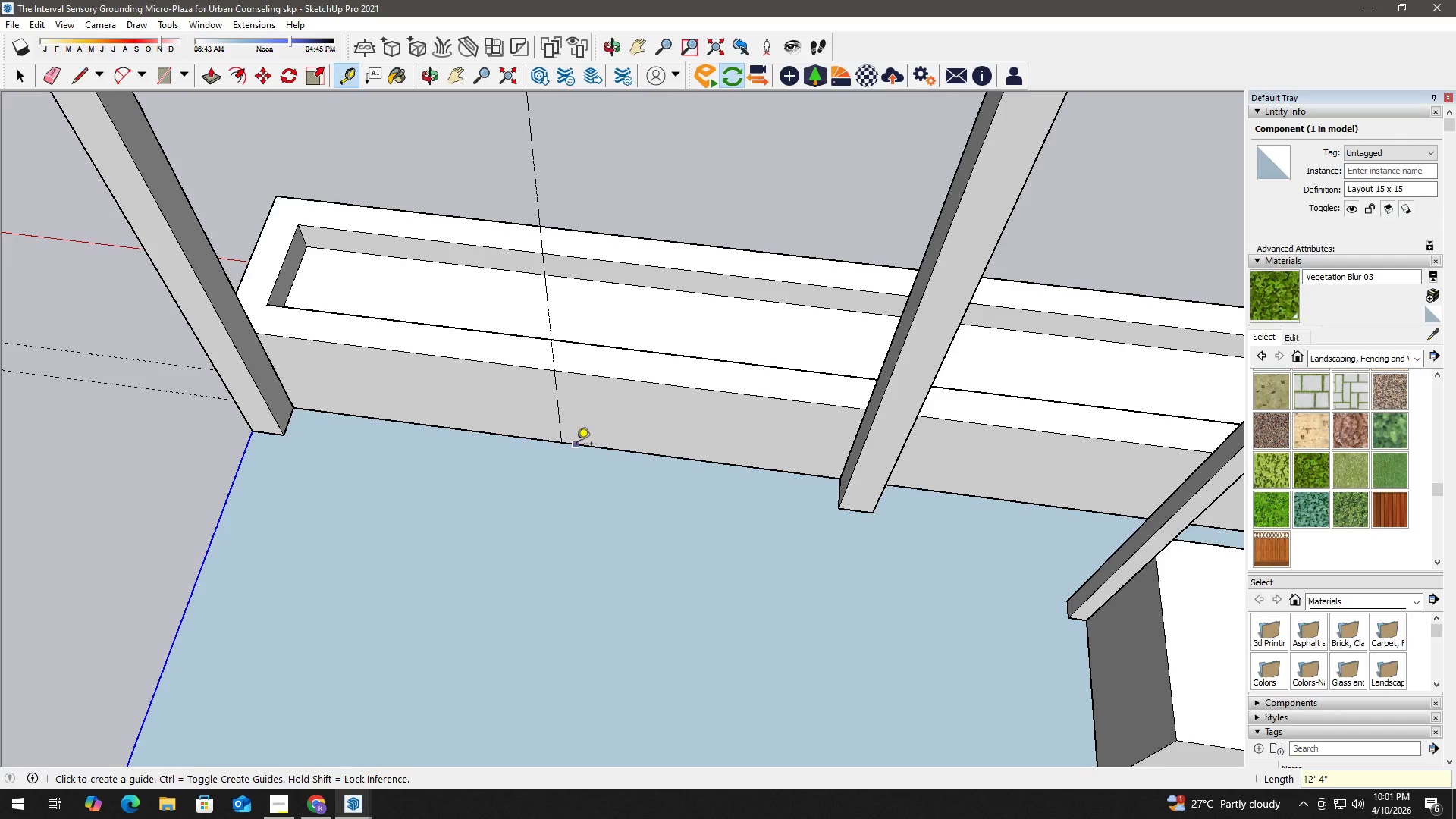 
key(Control+Z)
 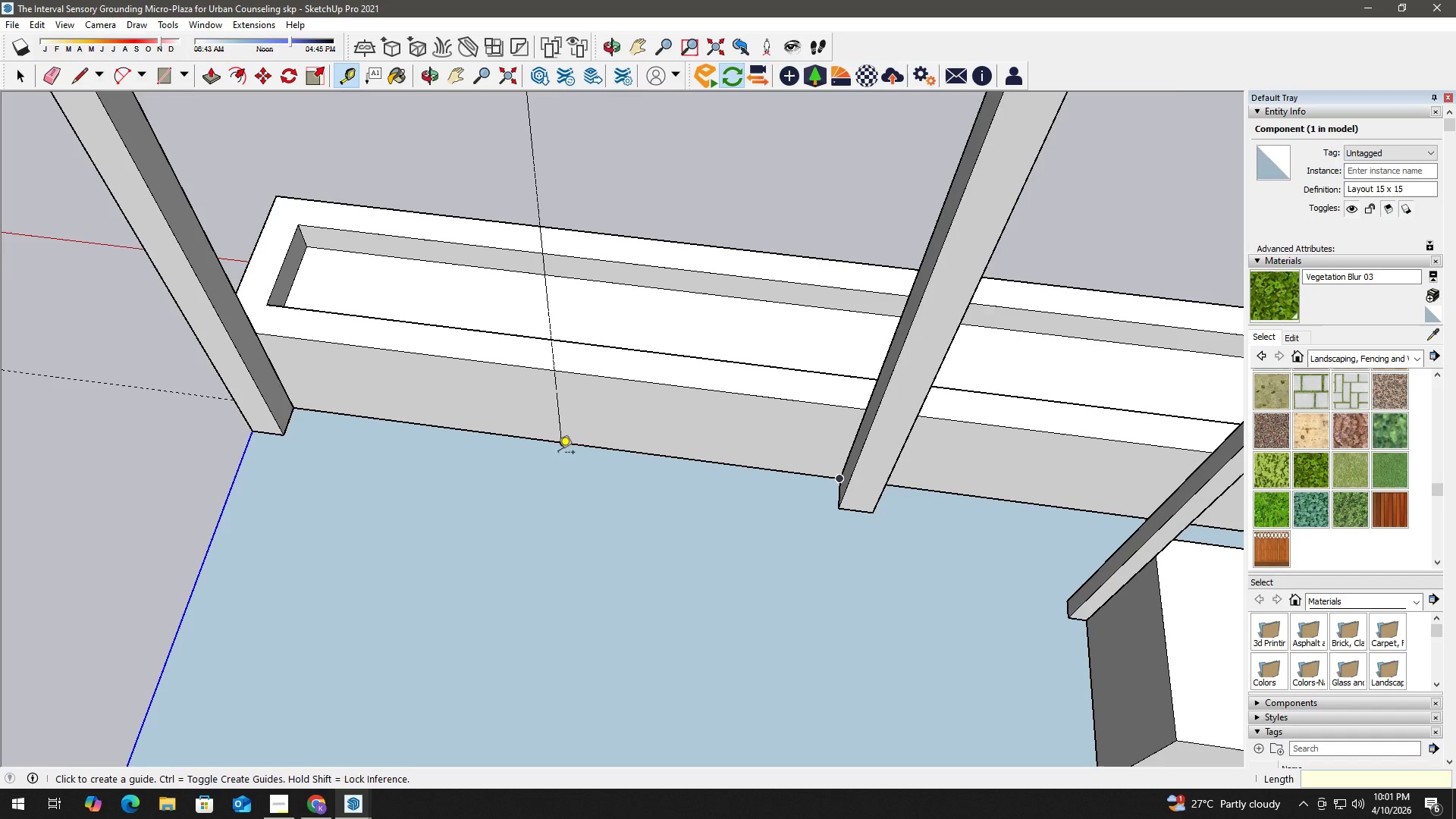 
key(Space)
 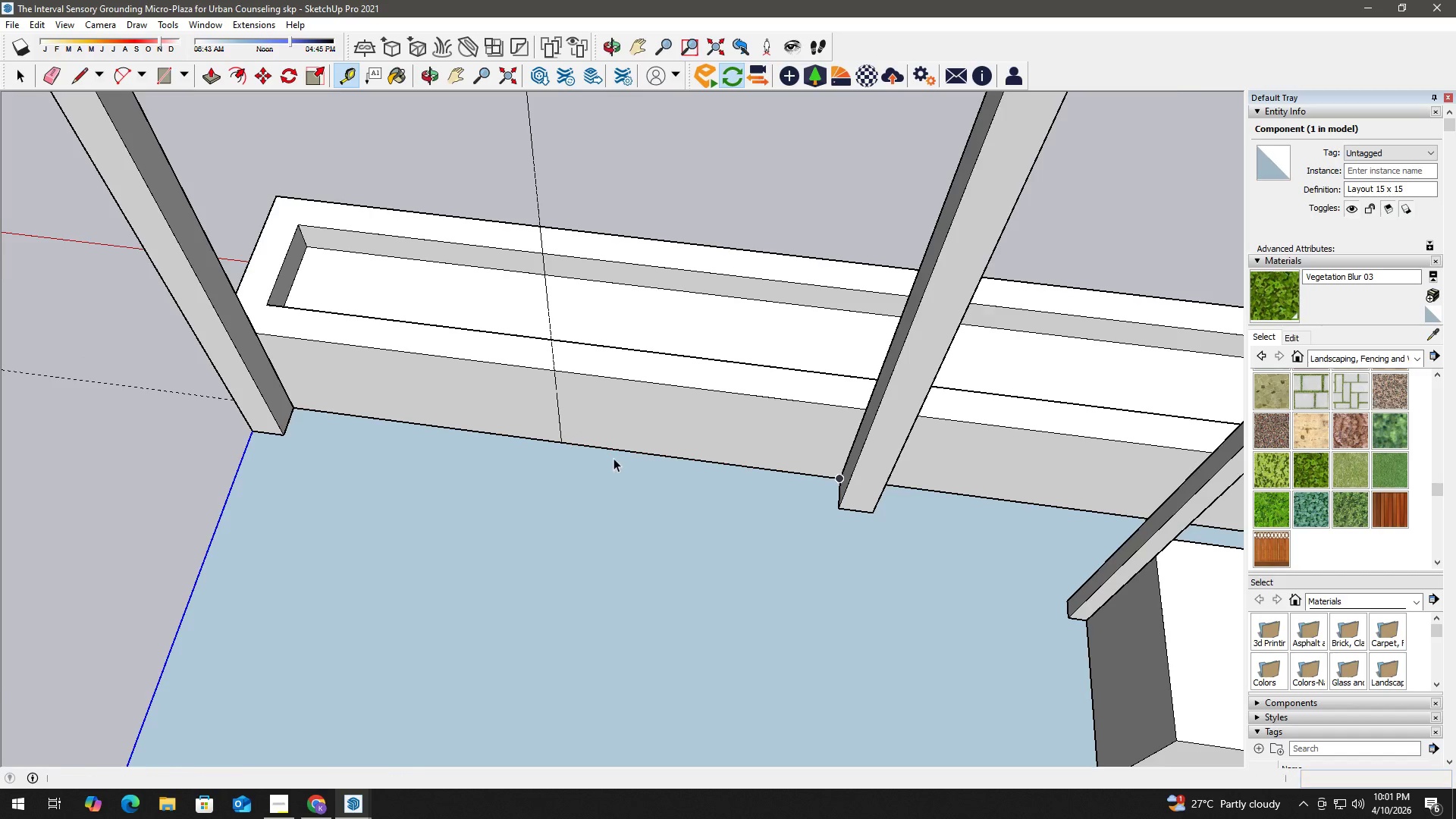 
key(T)
 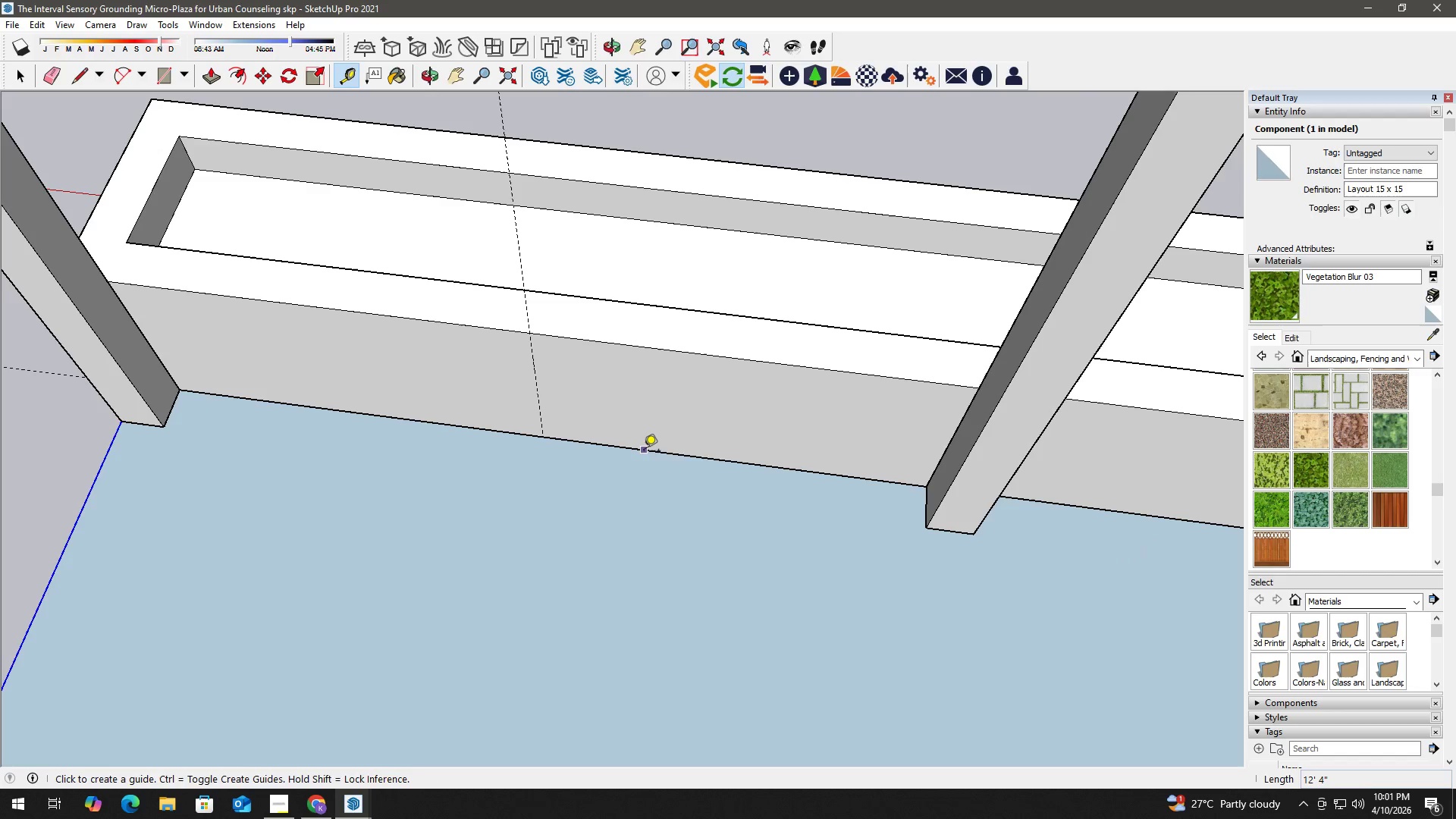 
scroll: coordinate [614, 458], scroll_direction: up, amount: 3.0
 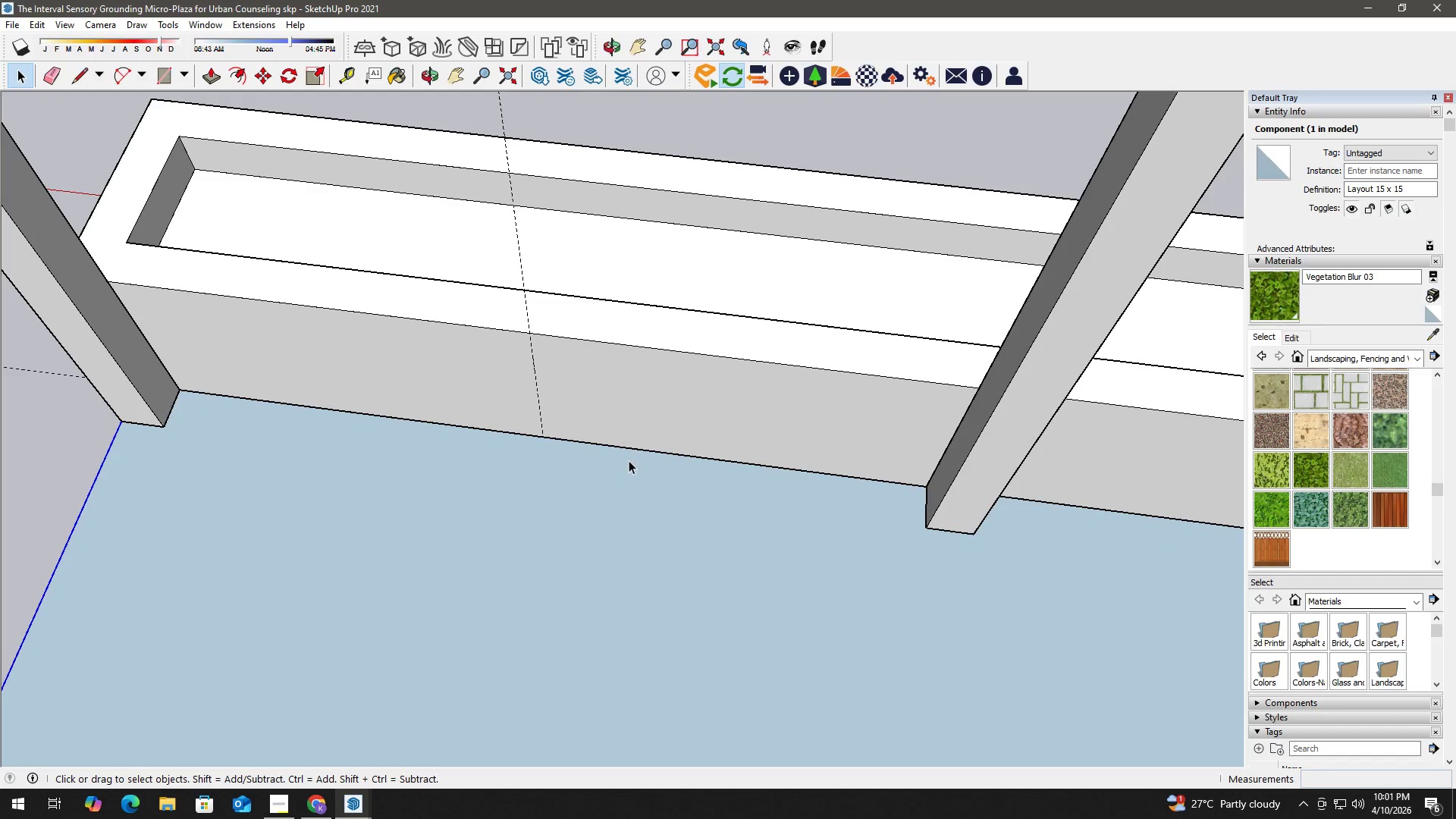 
left_click([644, 452])
 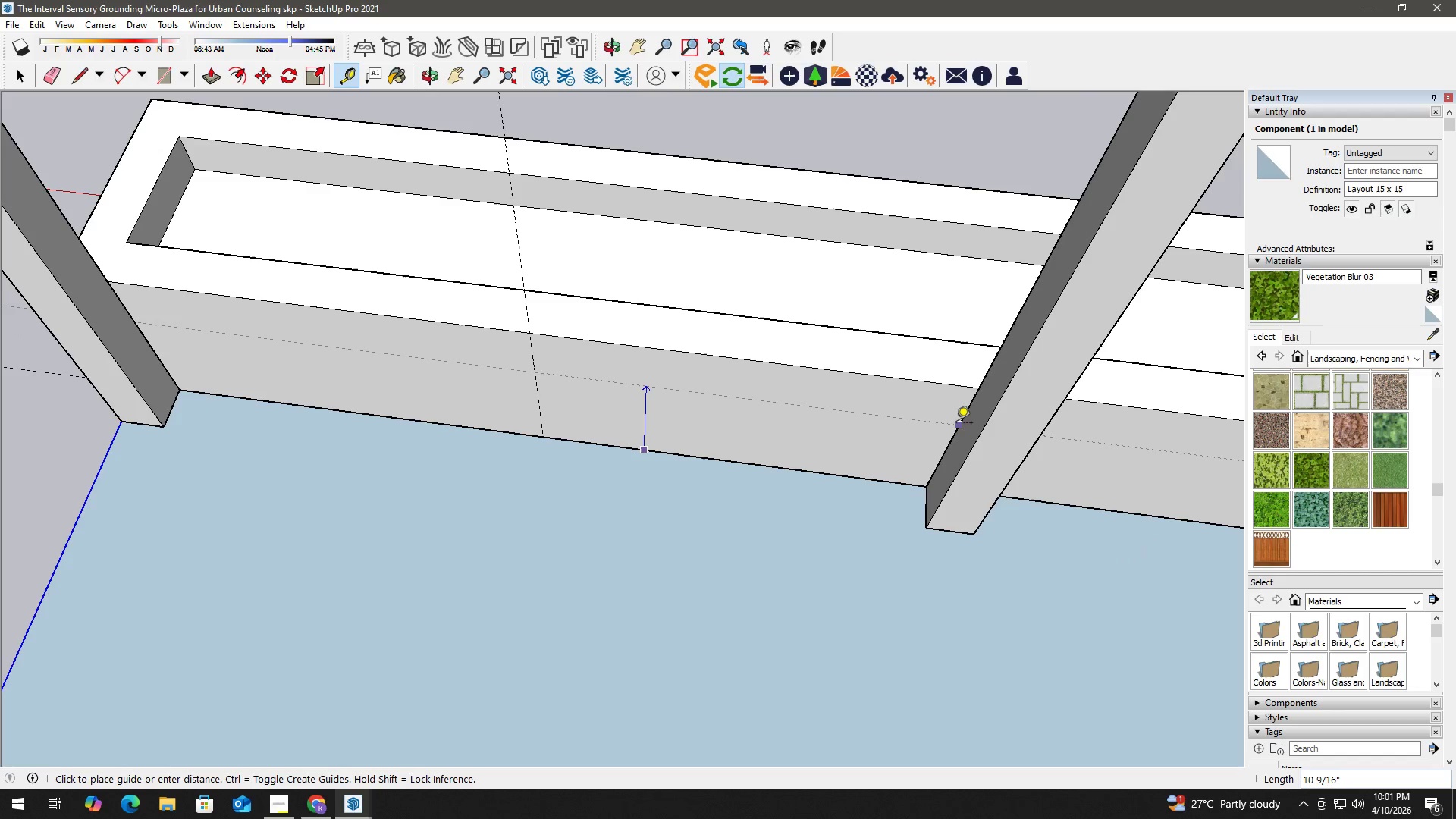 
key(4)
 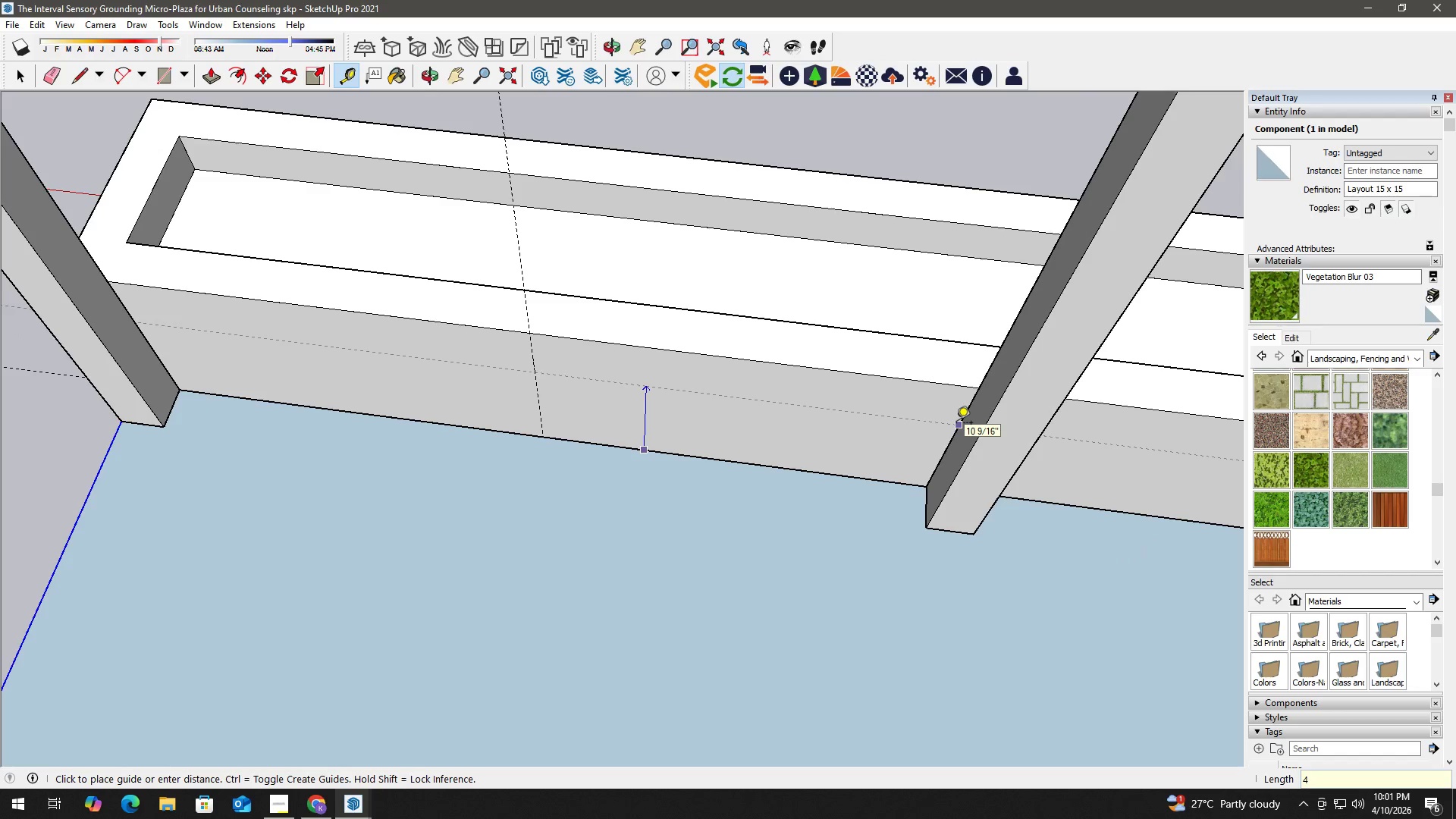 
key(Shift+ShiftLeft)
 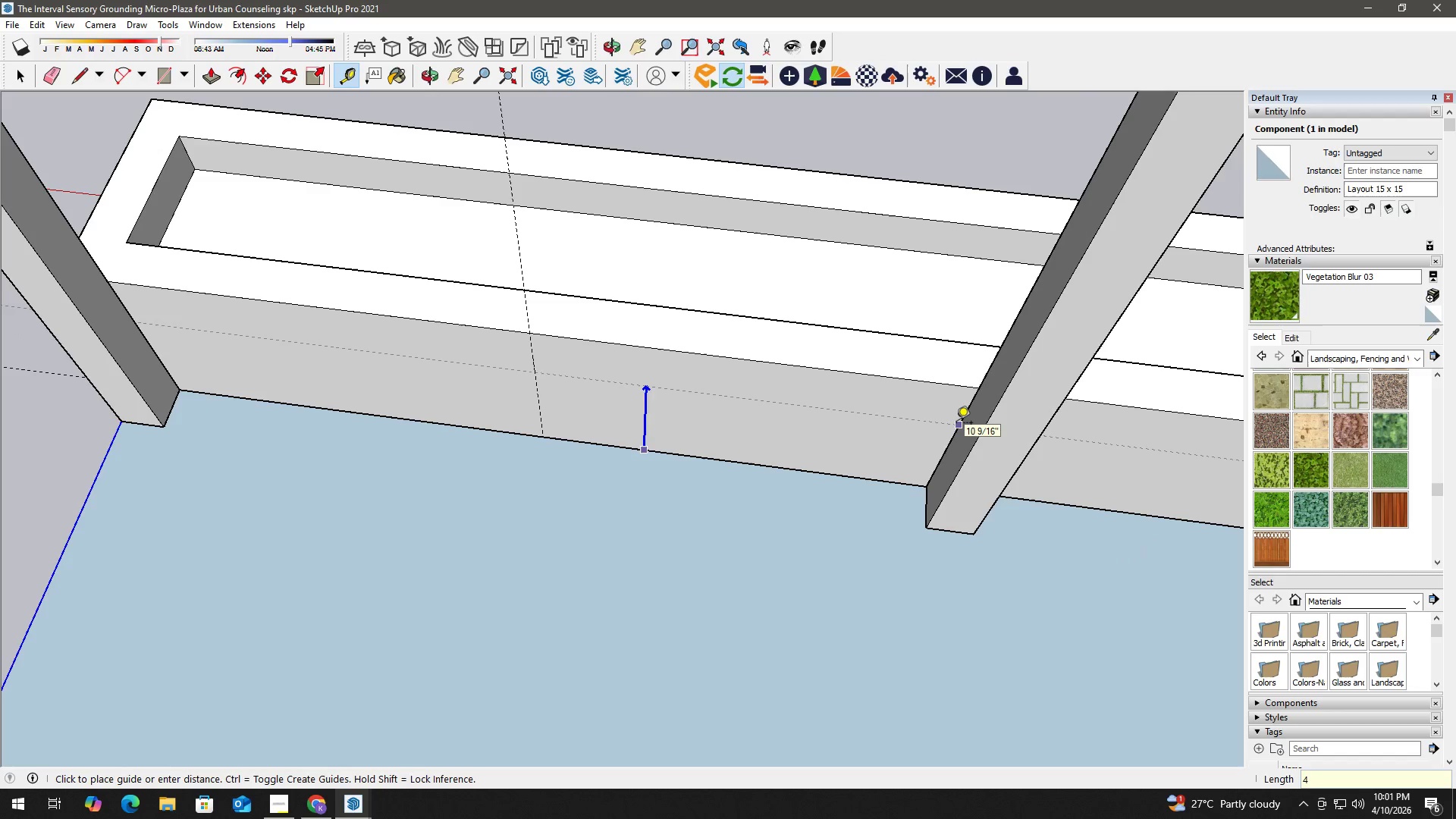 
key(Shift+Quote)
 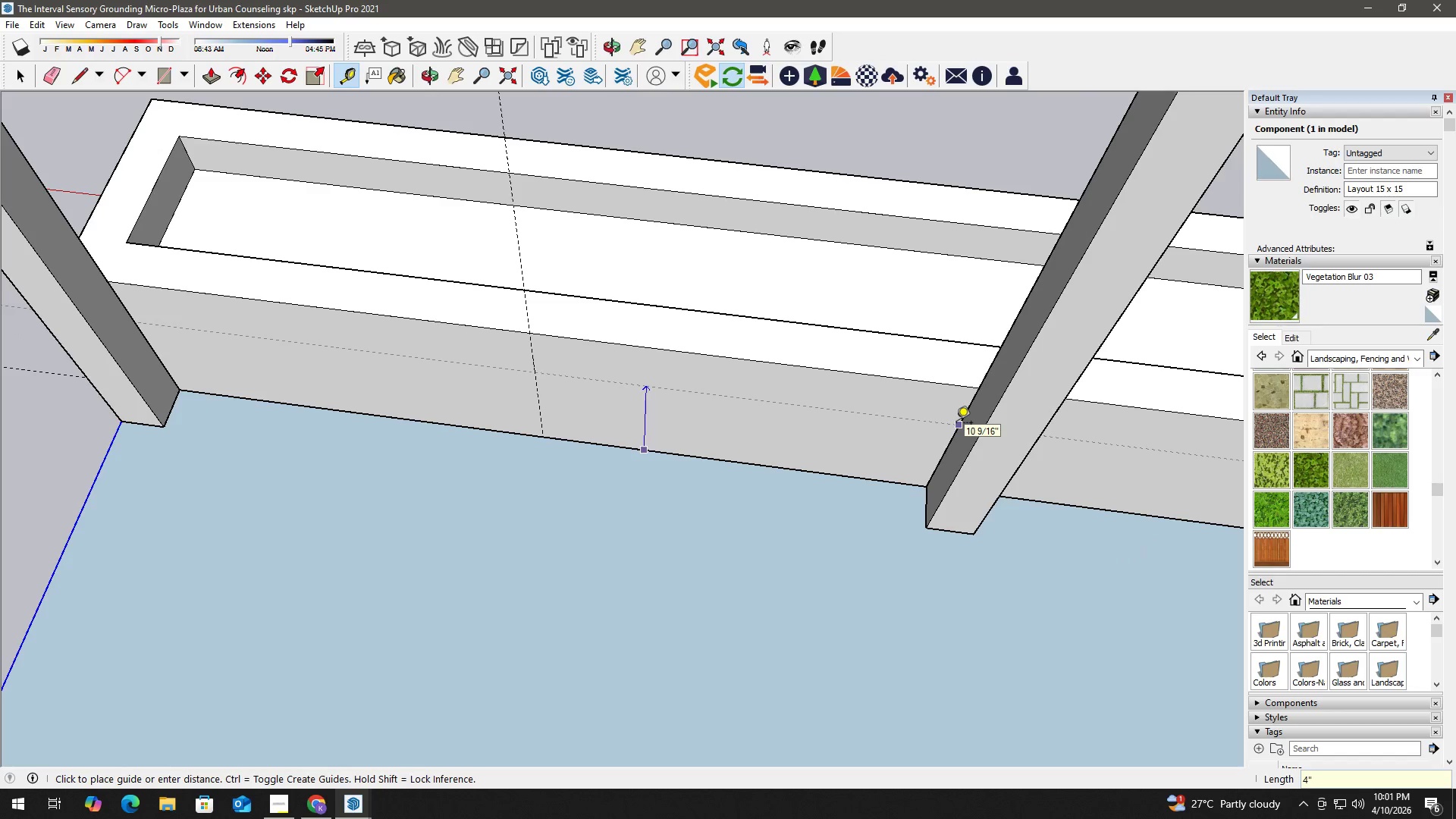 
key(Enter)
 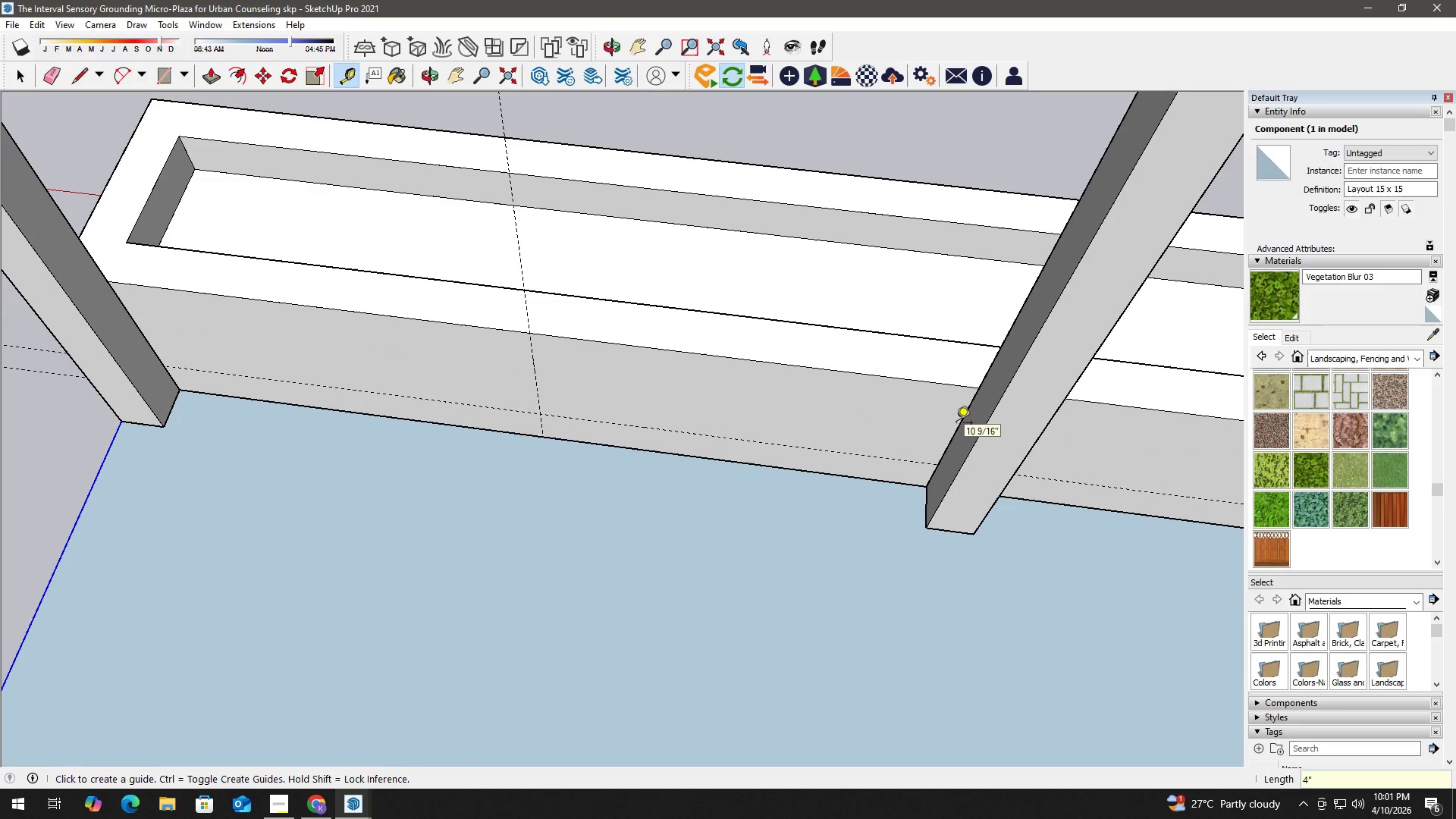 
key(Space)
 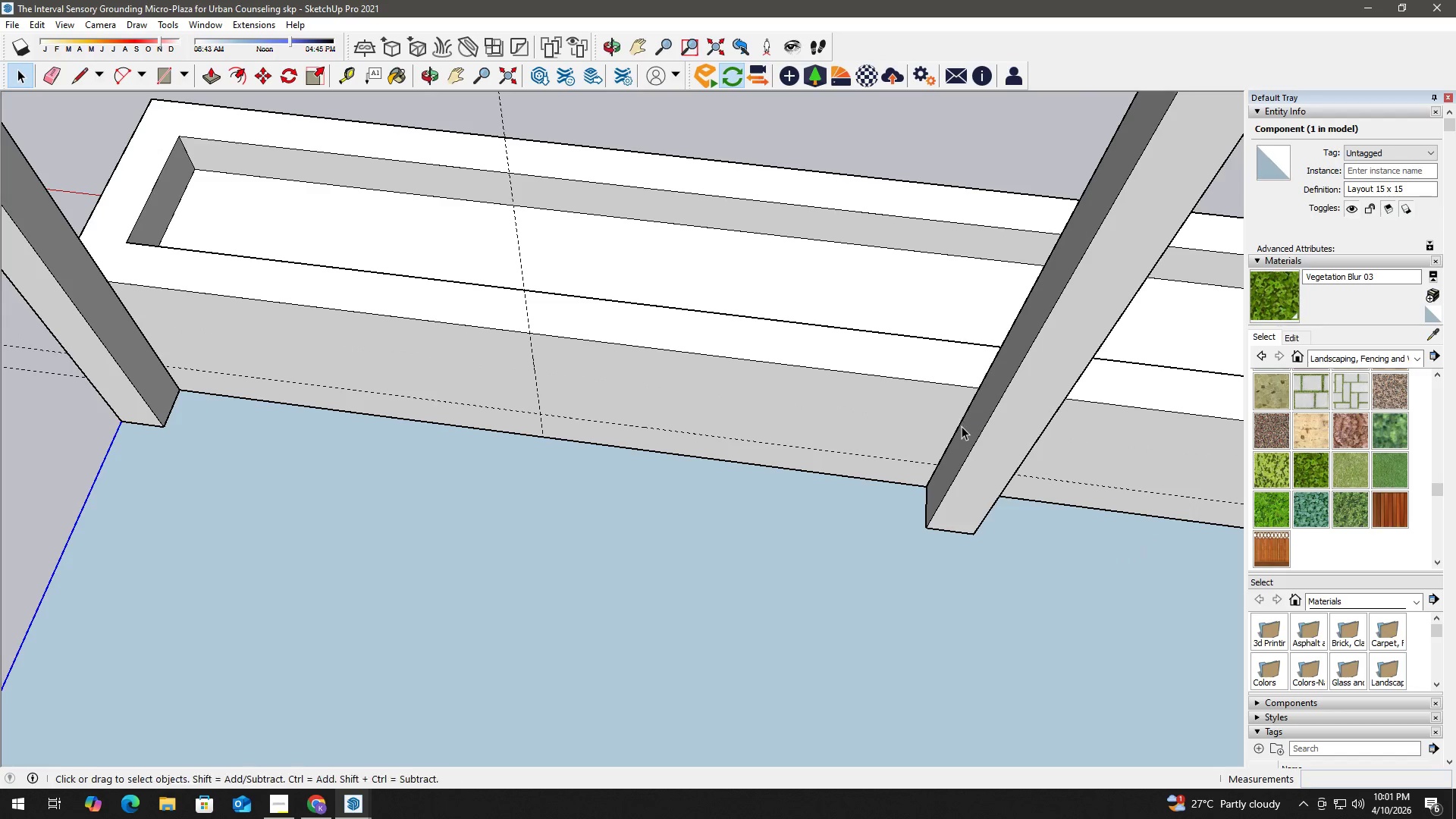 
key(R)
 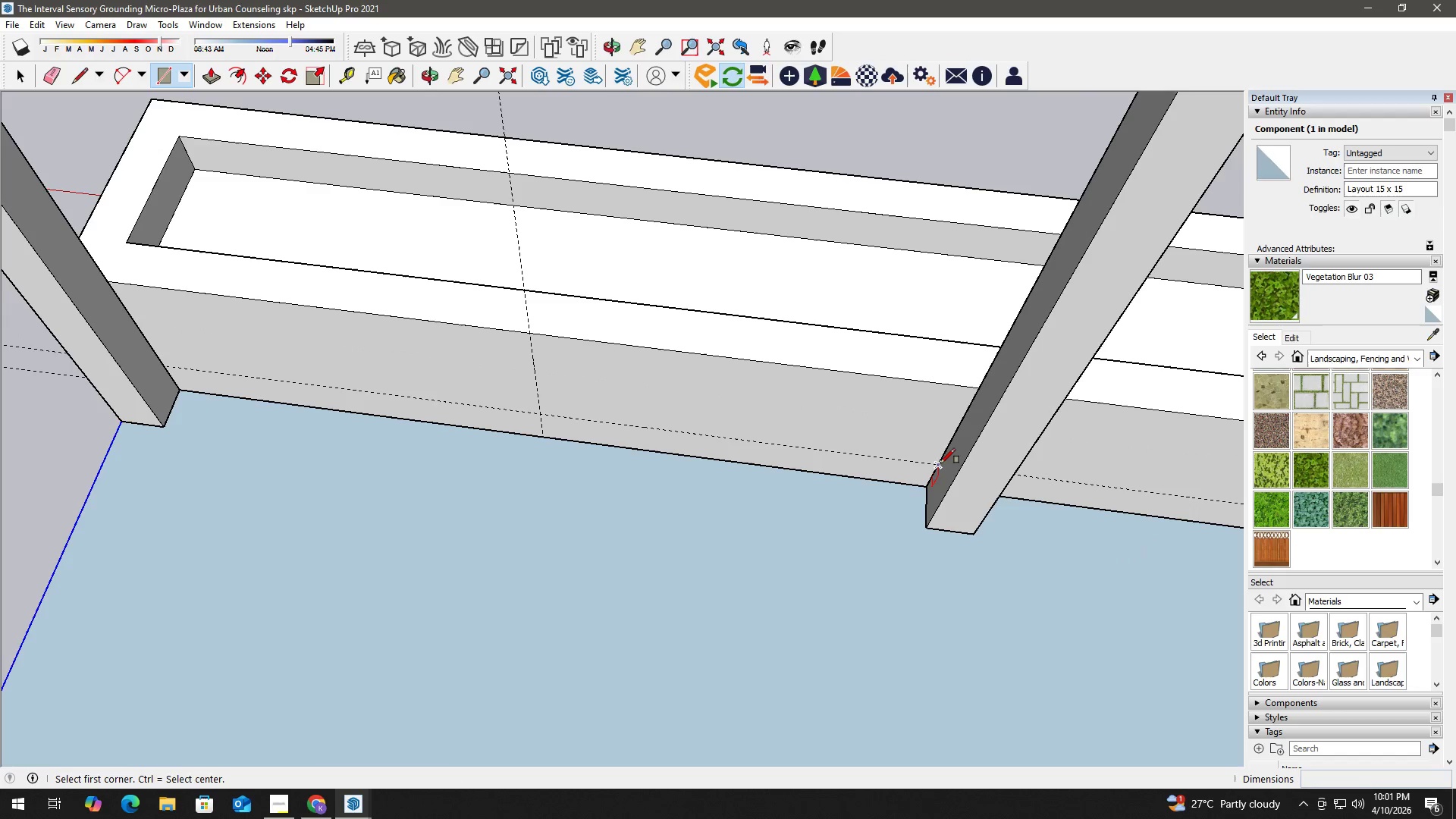 
left_click([939, 463])
 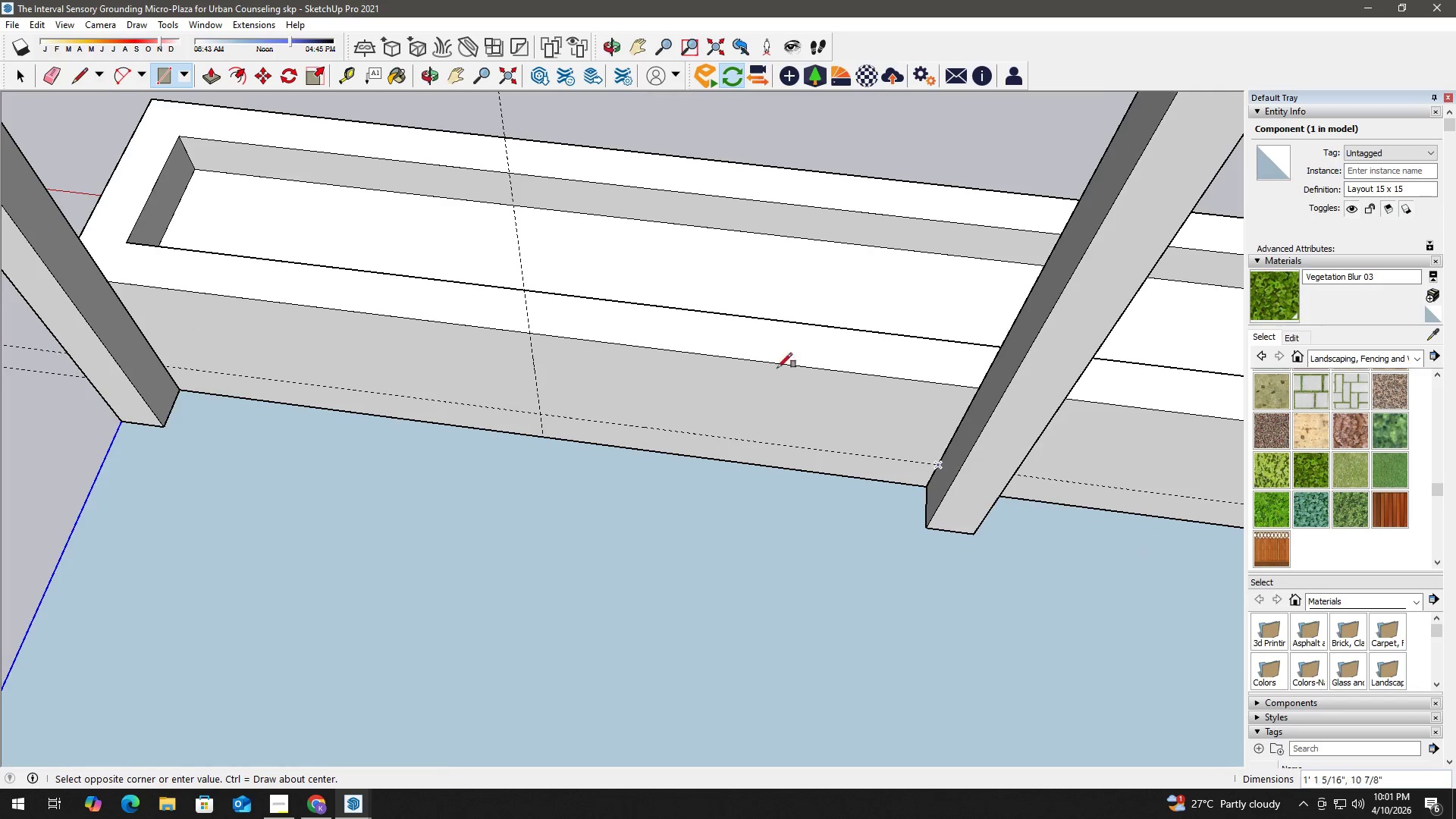 
hold_key(key=ShiftLeft, duration=0.59)
 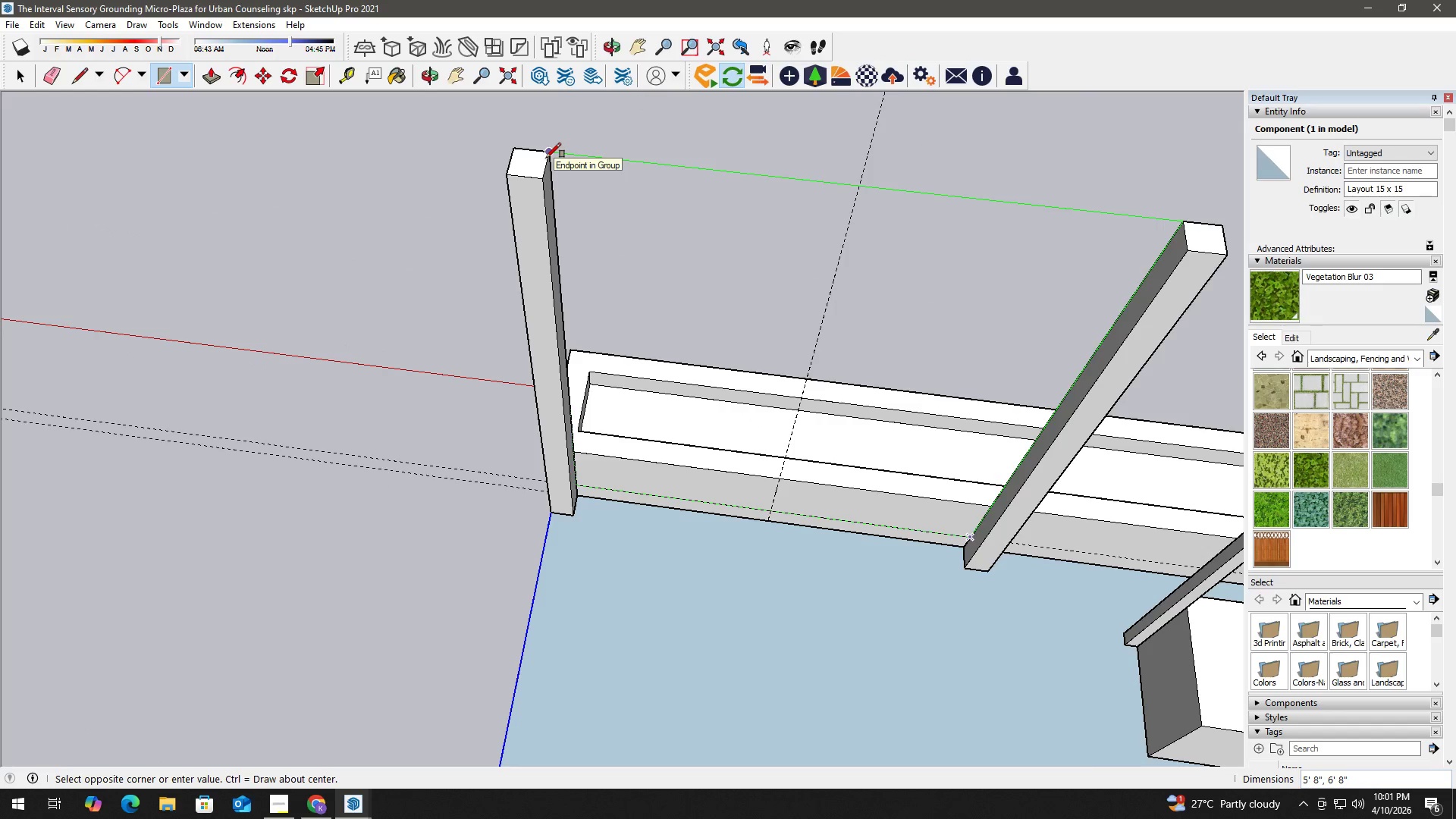 
scroll: coordinate [717, 340], scroll_direction: down, amount: 8.0
 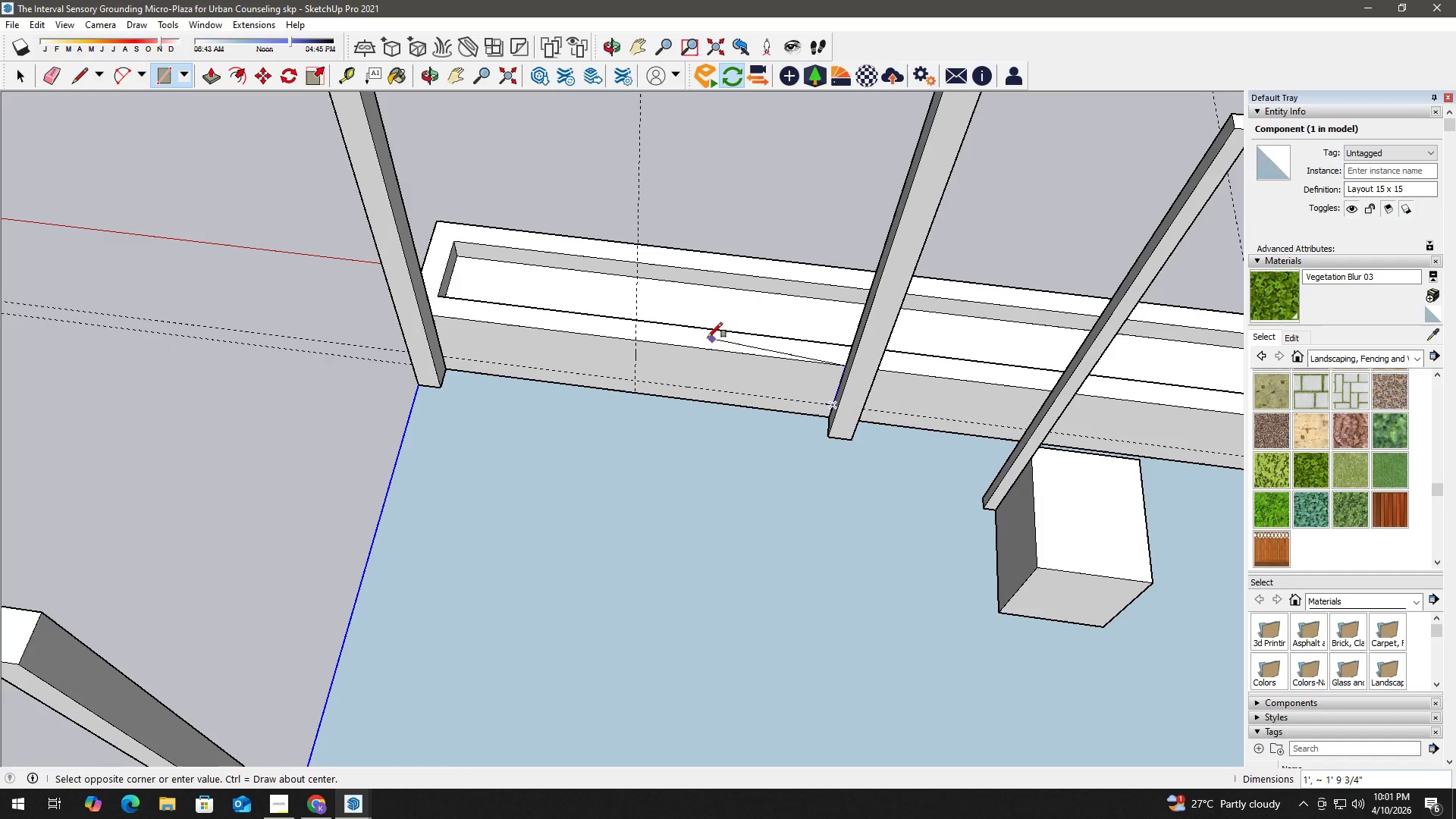 
left_click([546, 158])
 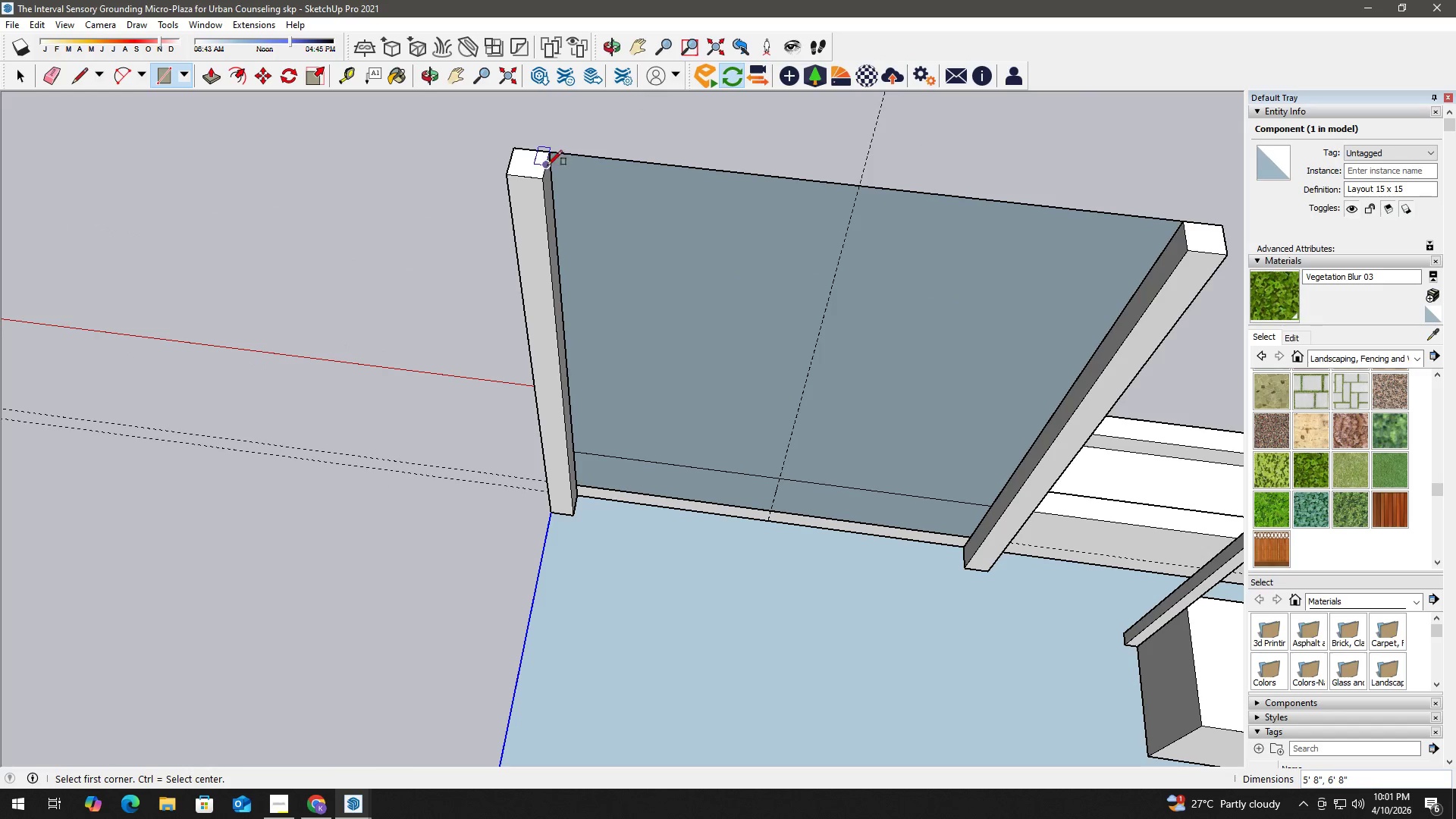 
key(Space)
 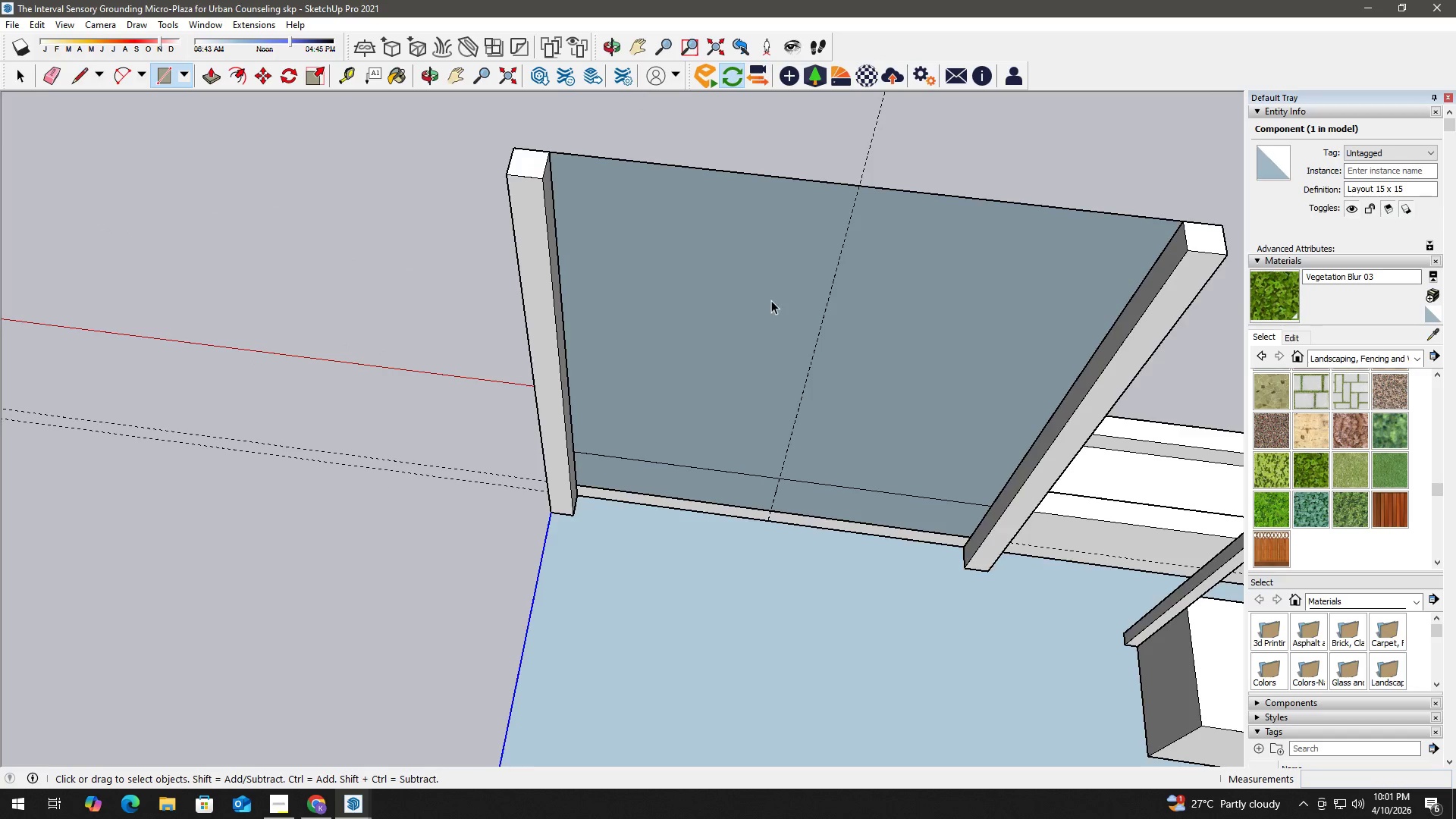 
scroll: coordinate [771, 300], scroll_direction: up, amount: 3.0
 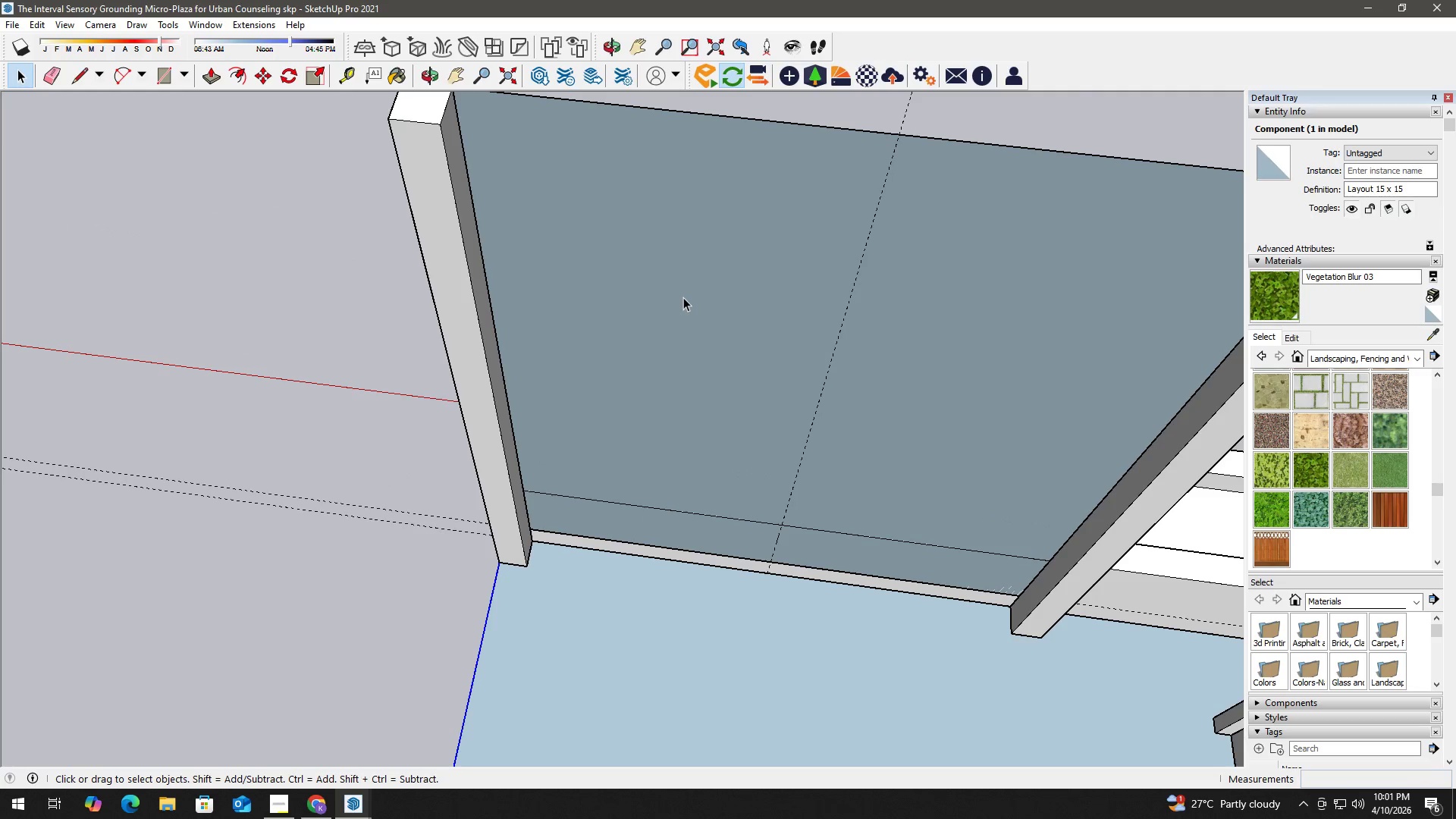 
key(H)
 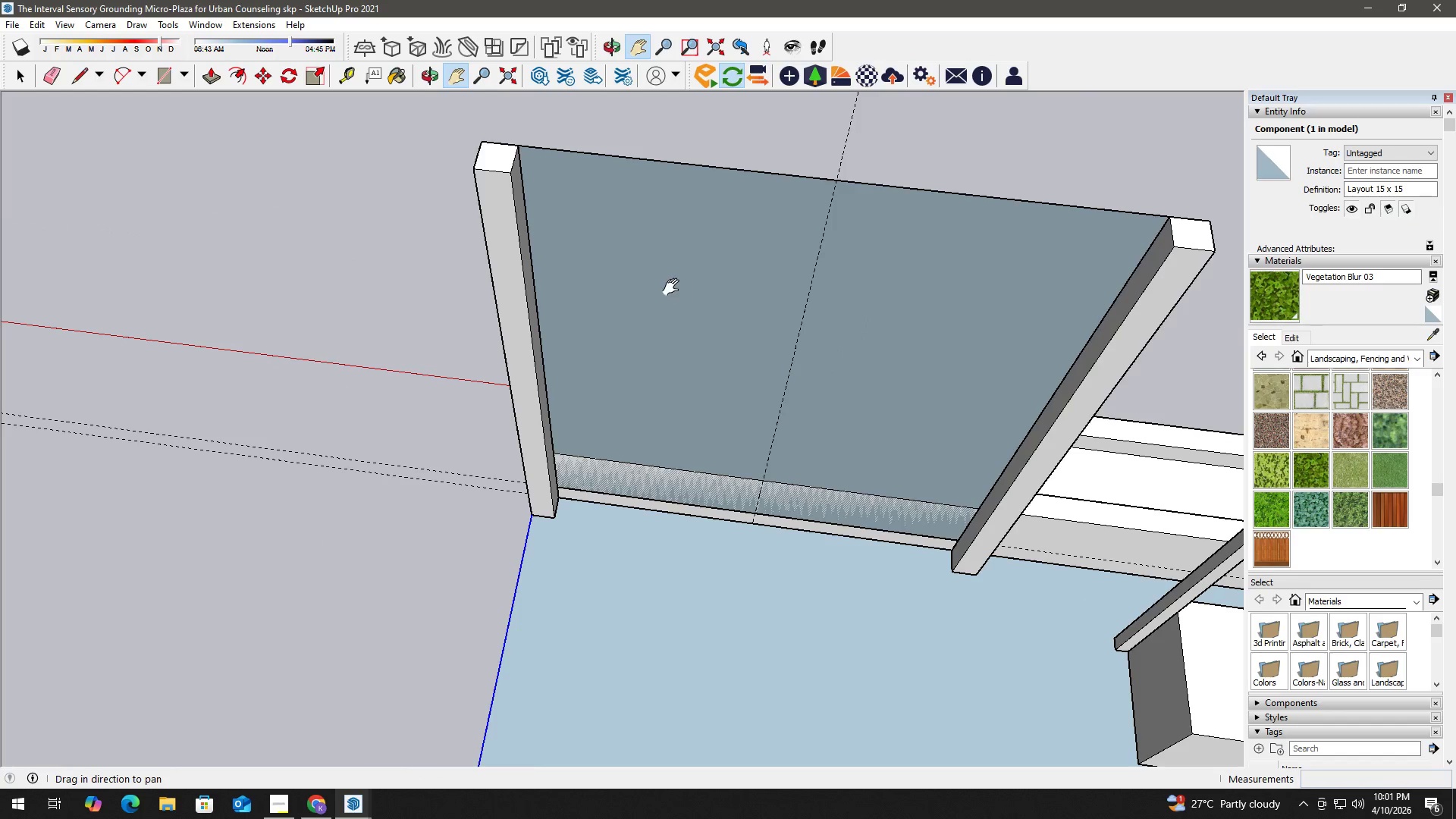 
scroll: coordinate [684, 292], scroll_direction: down, amount: 3.0
 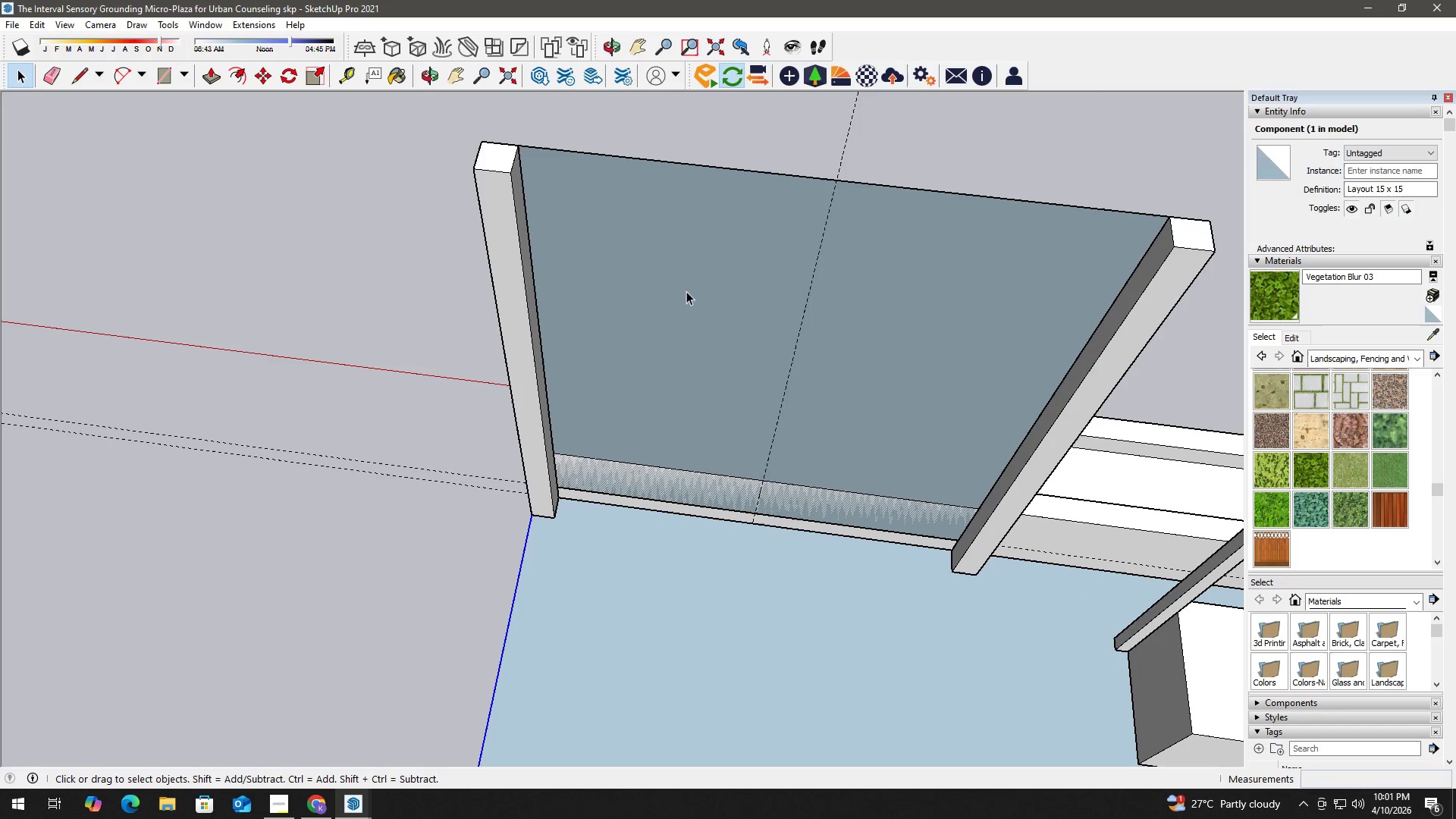 
key(Space)
 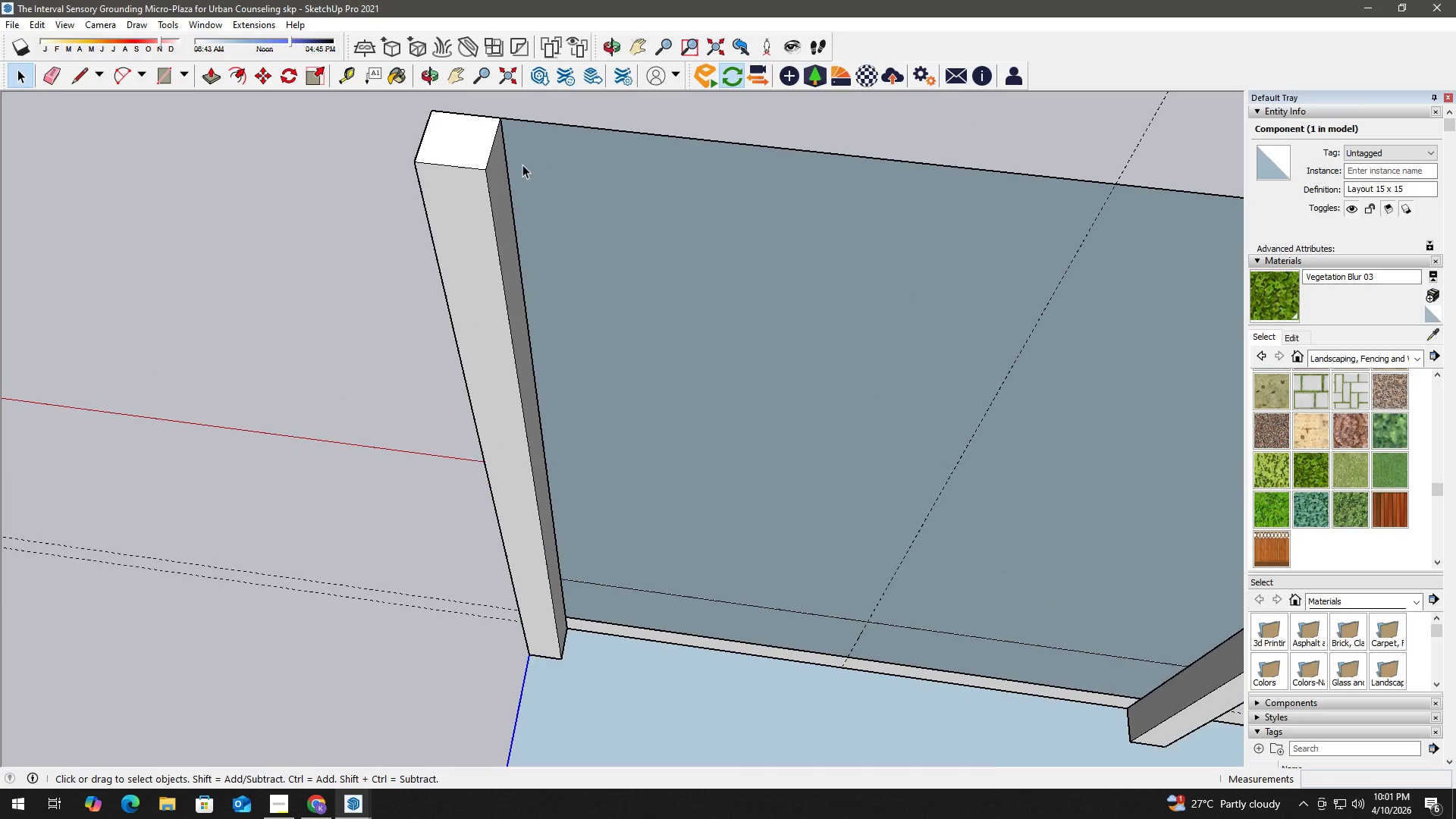 
key(T)
 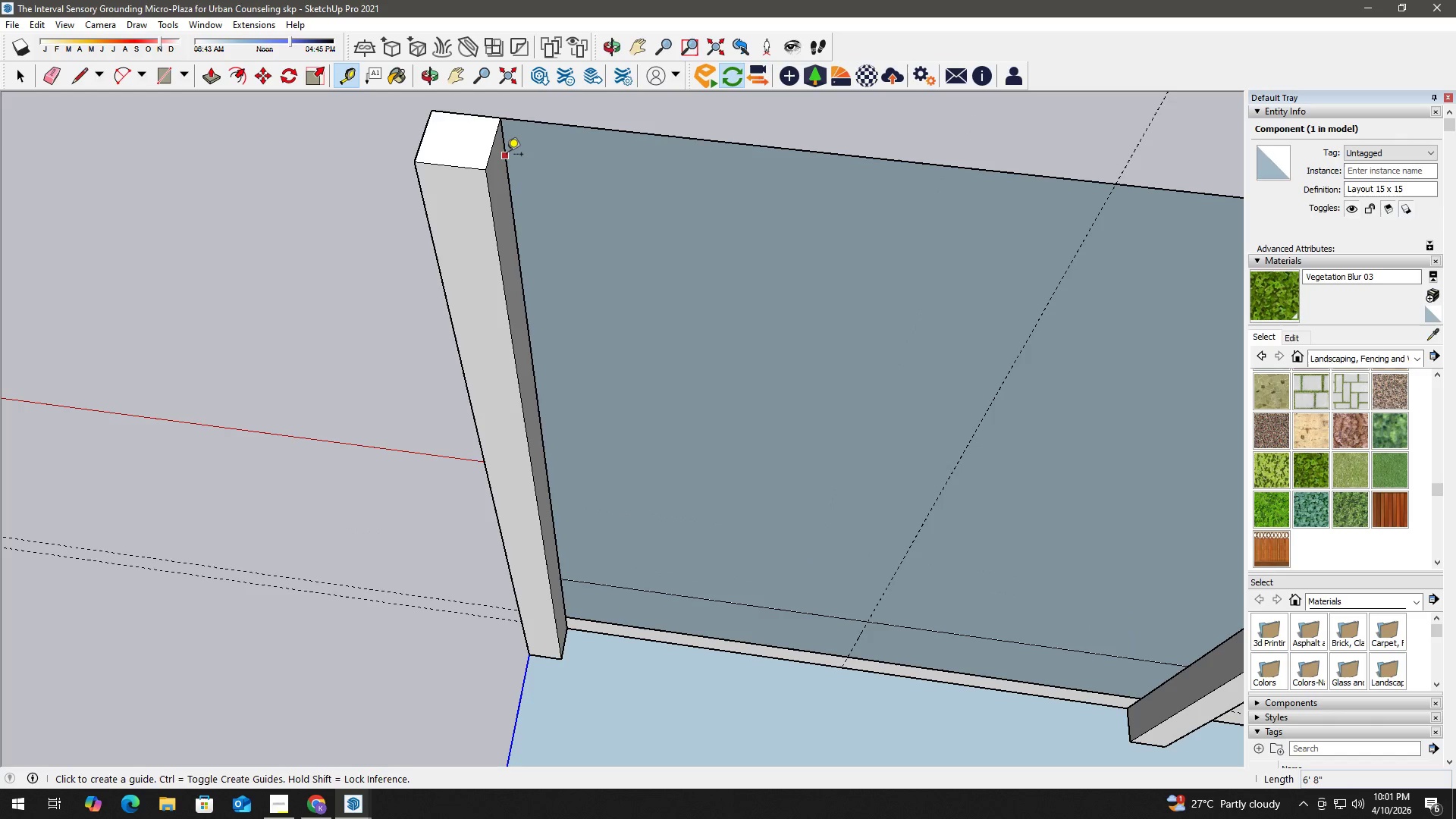 
scroll: coordinate [525, 165], scroll_direction: up, amount: 6.0
 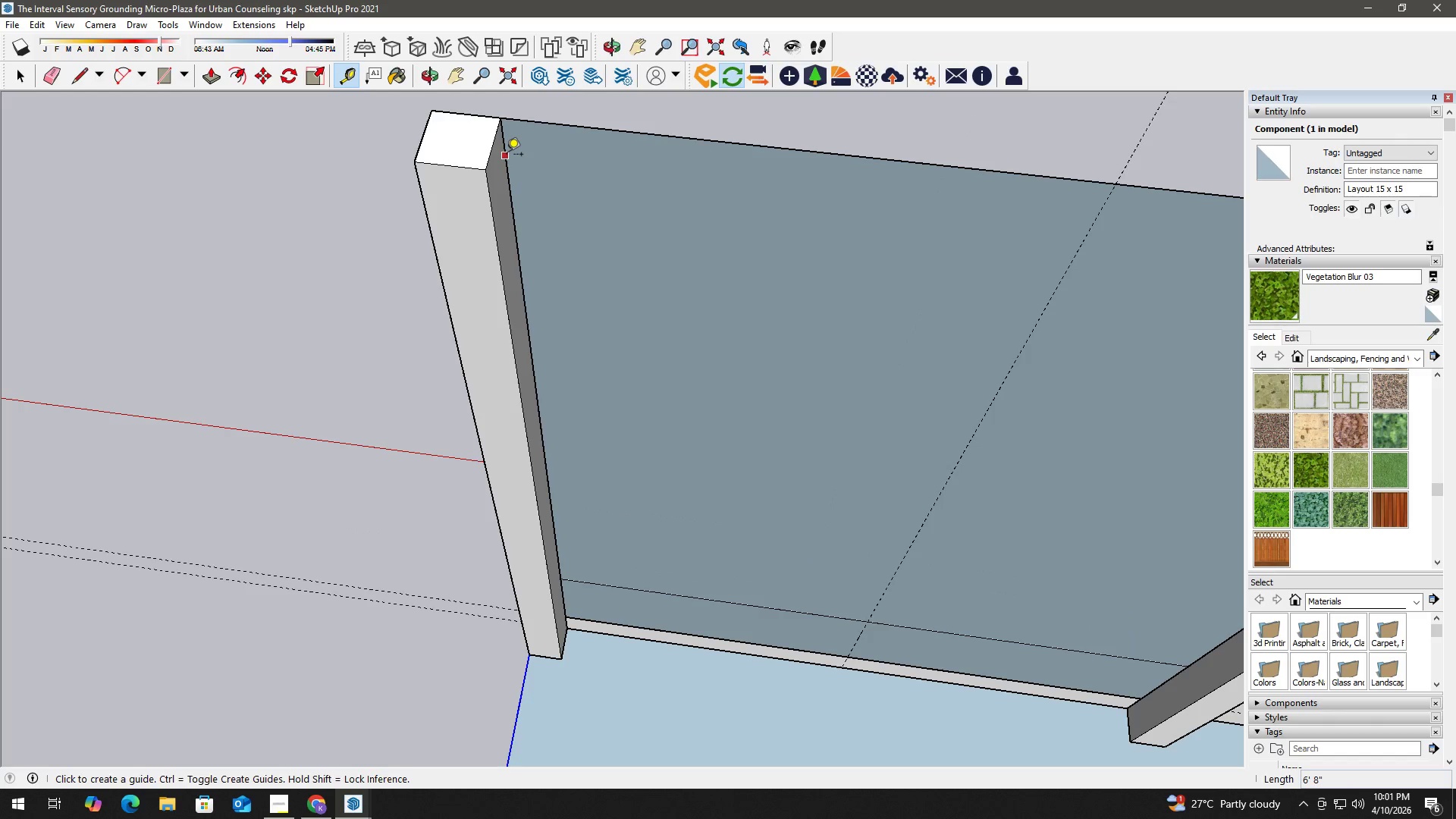 
left_click([507, 155])
 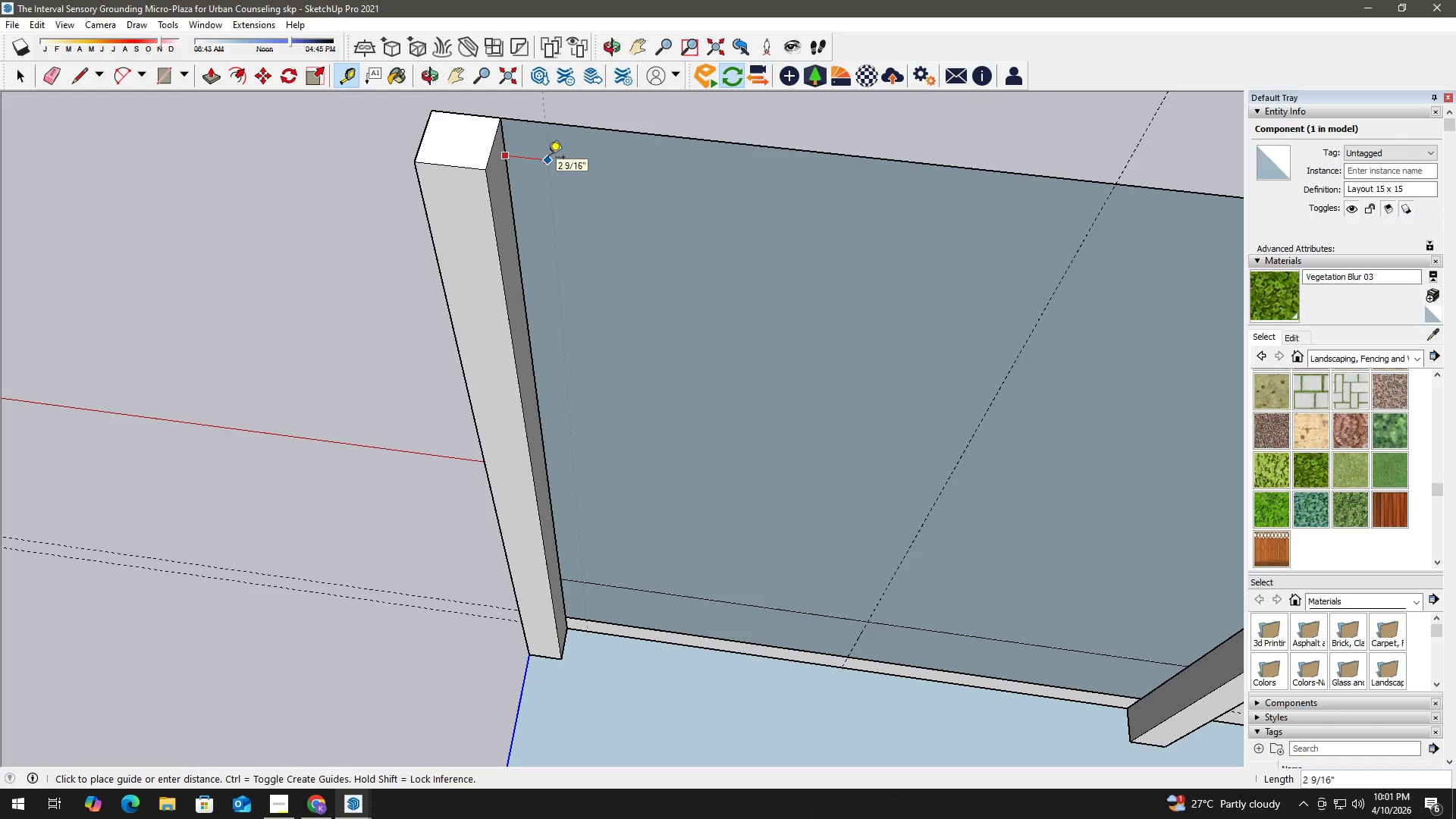 
key(Numpad2)
 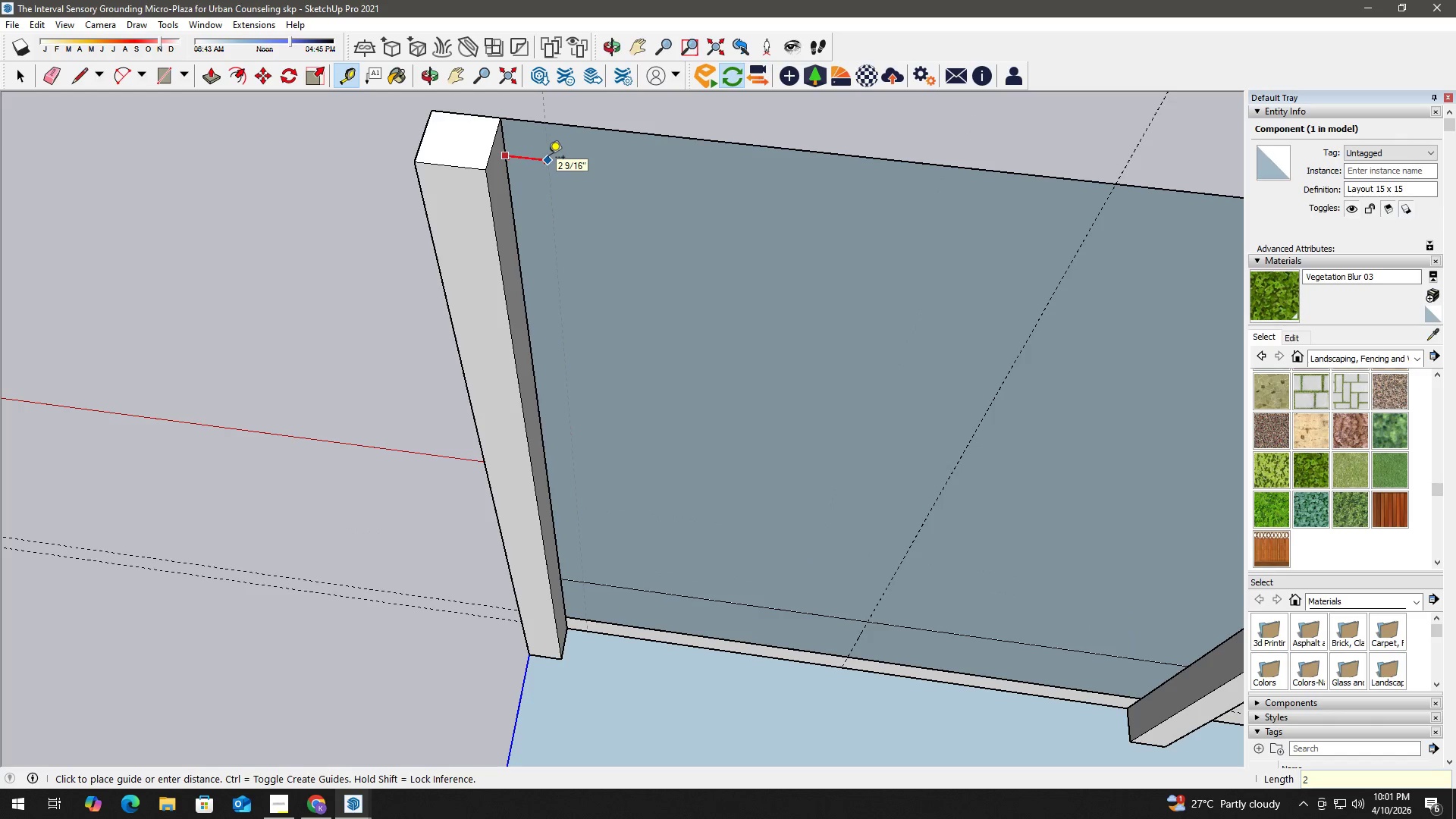 
key(Shift+Quote)
 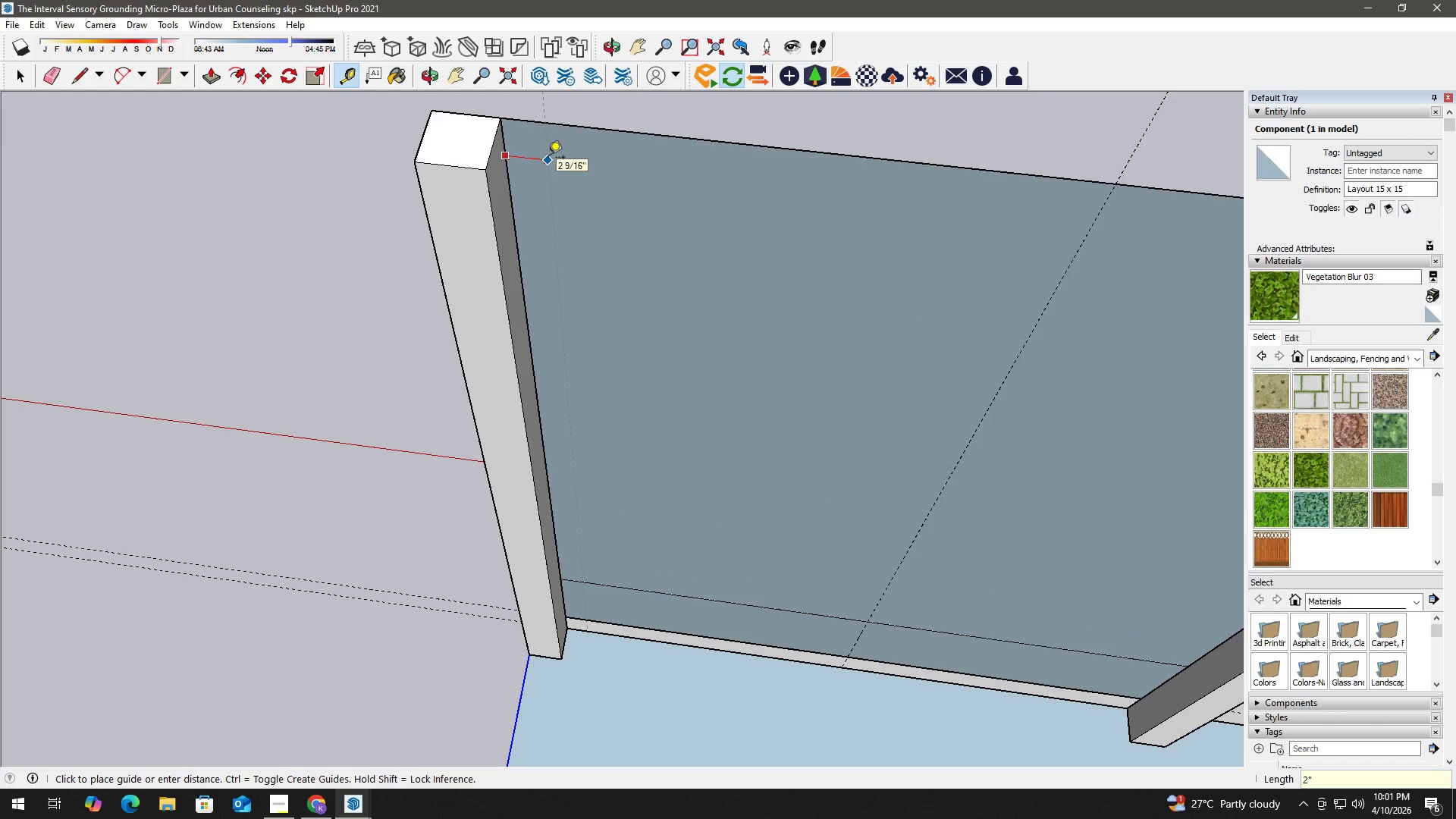 
key(Enter)
 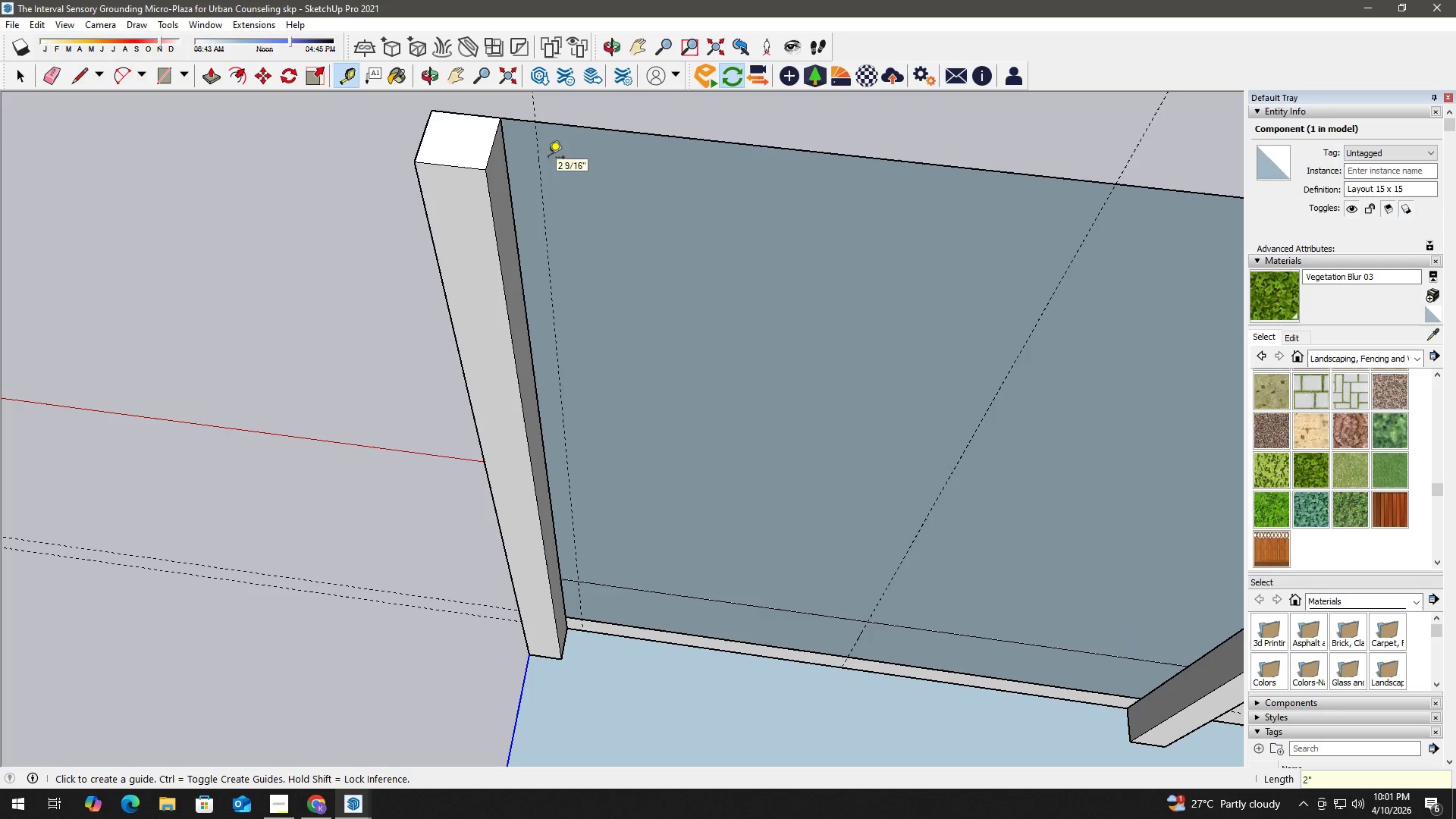 
key(Space)
 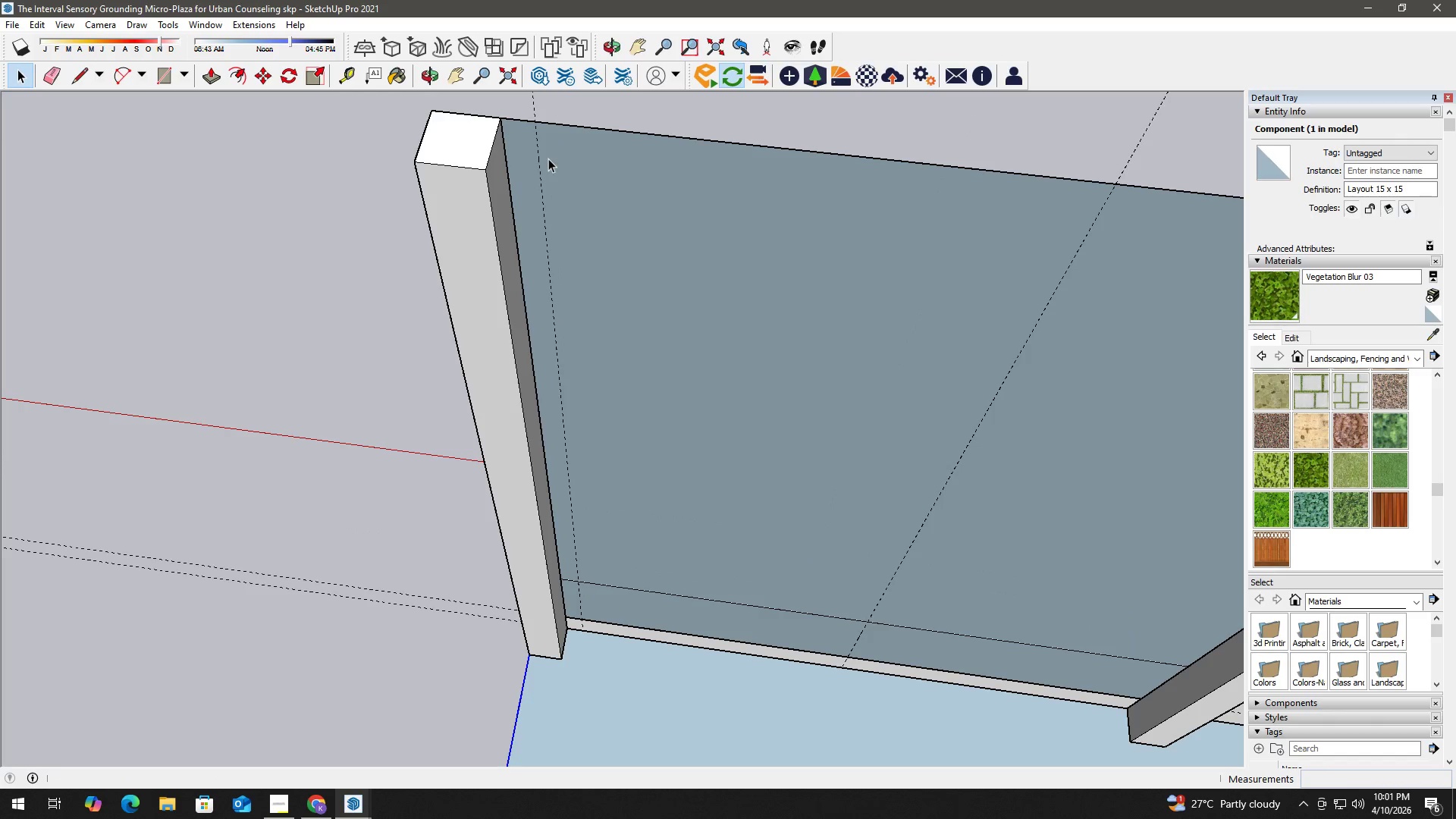 
key(H)
 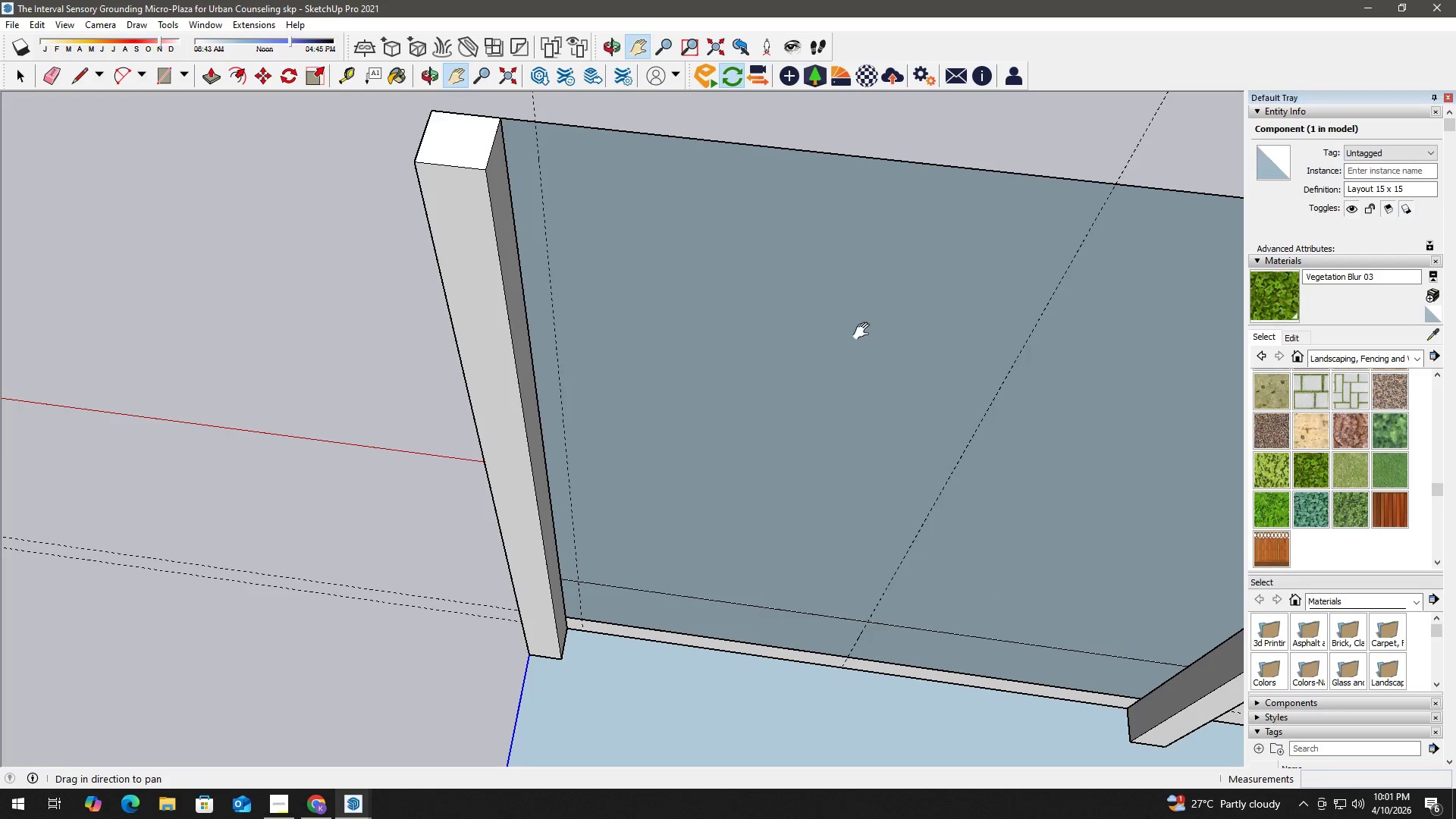 
left_click_drag(start_coordinate=[908, 350], to_coordinate=[451, 264])
 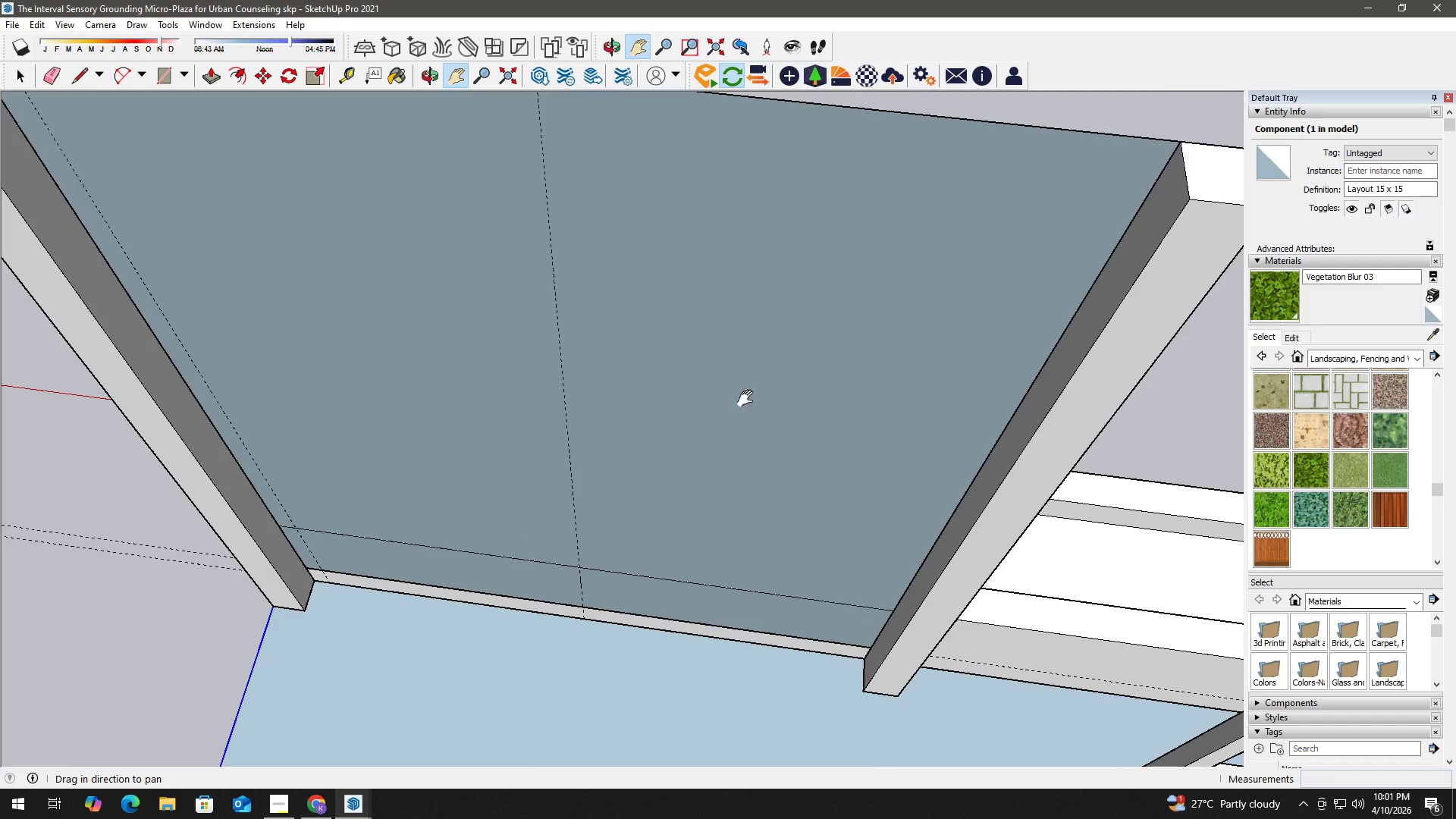 
key(T)
 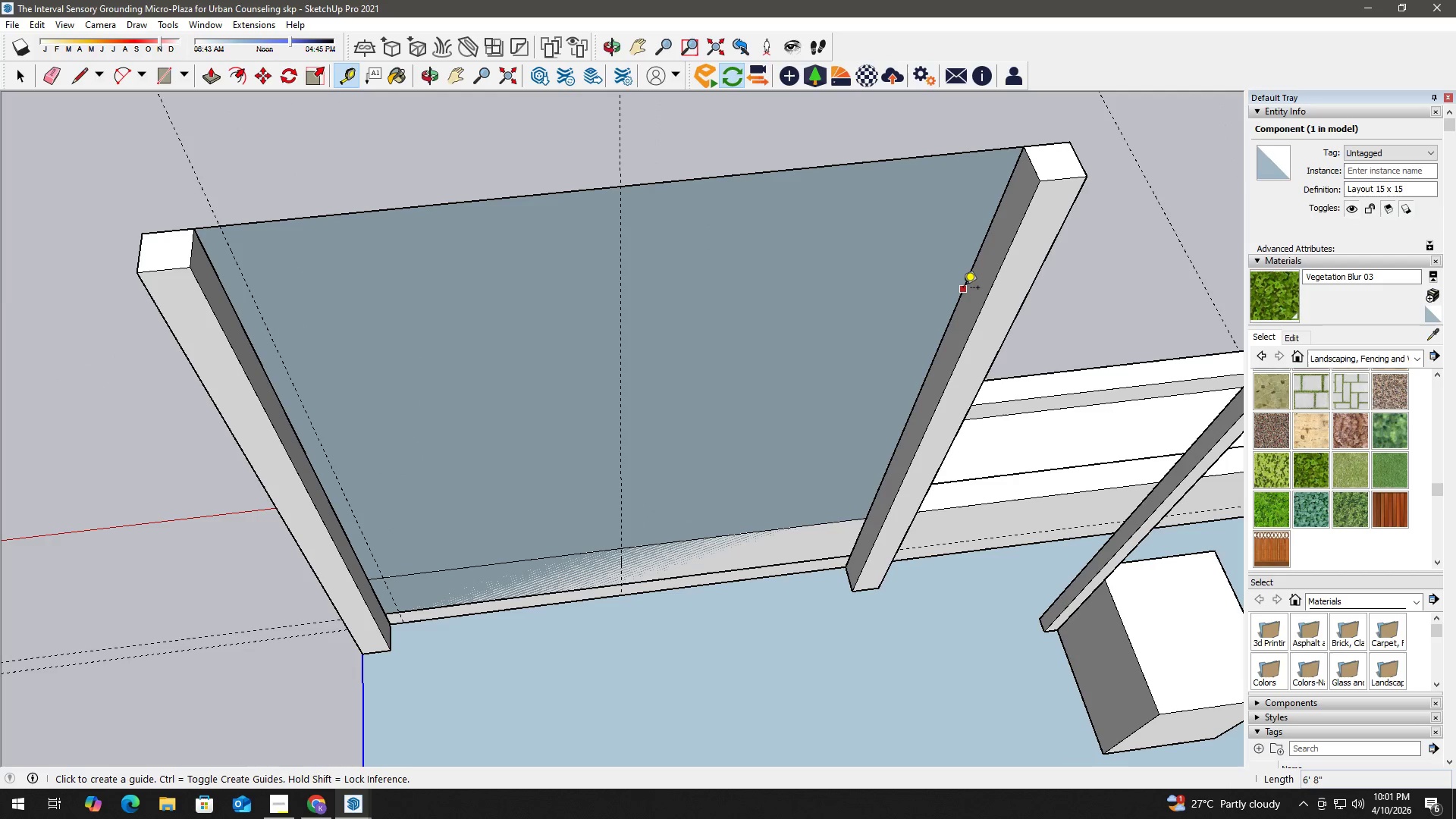 
left_click([963, 288])
 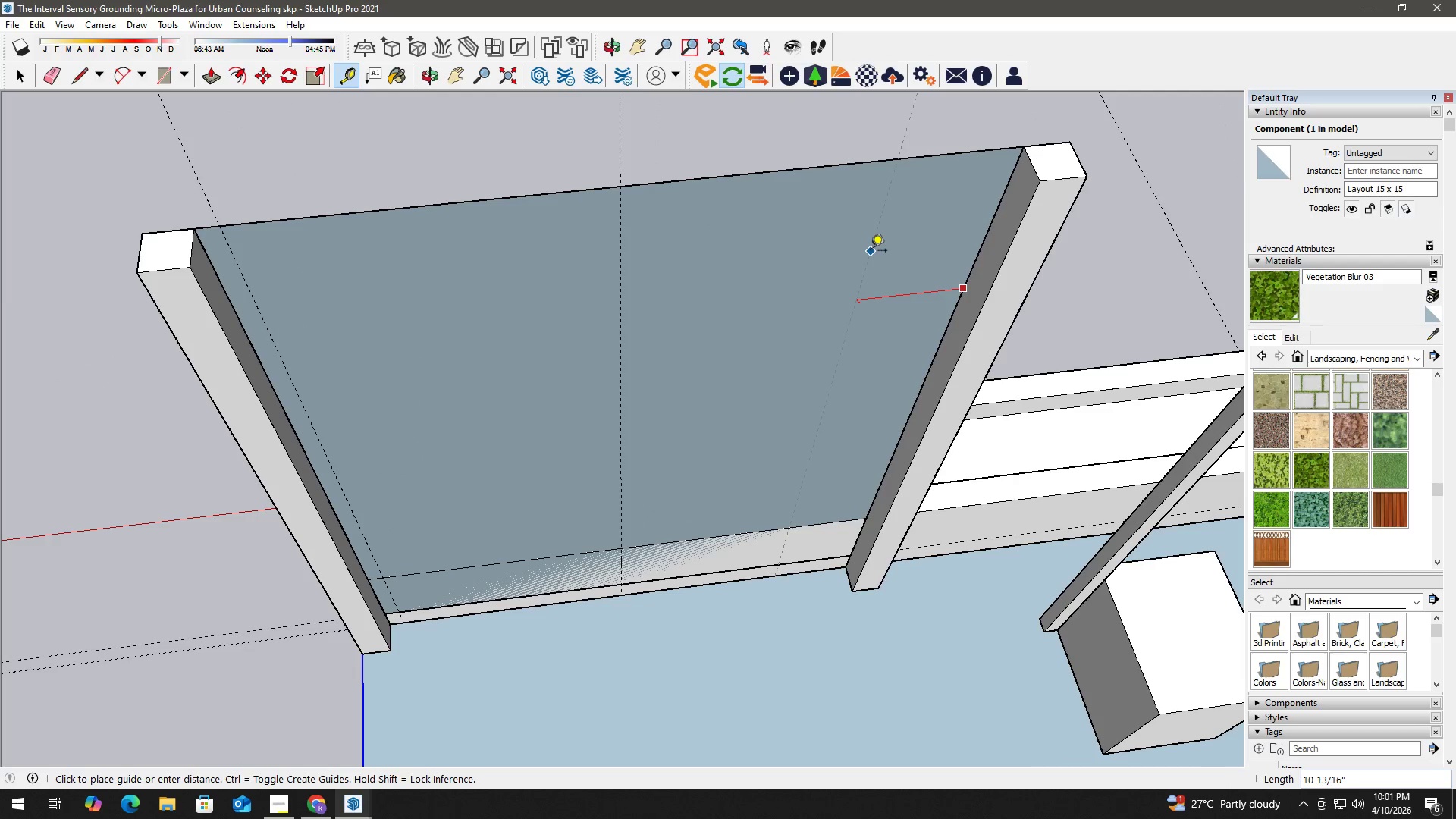 
scroll: coordinate [960, 340], scroll_direction: down, amount: 3.0
 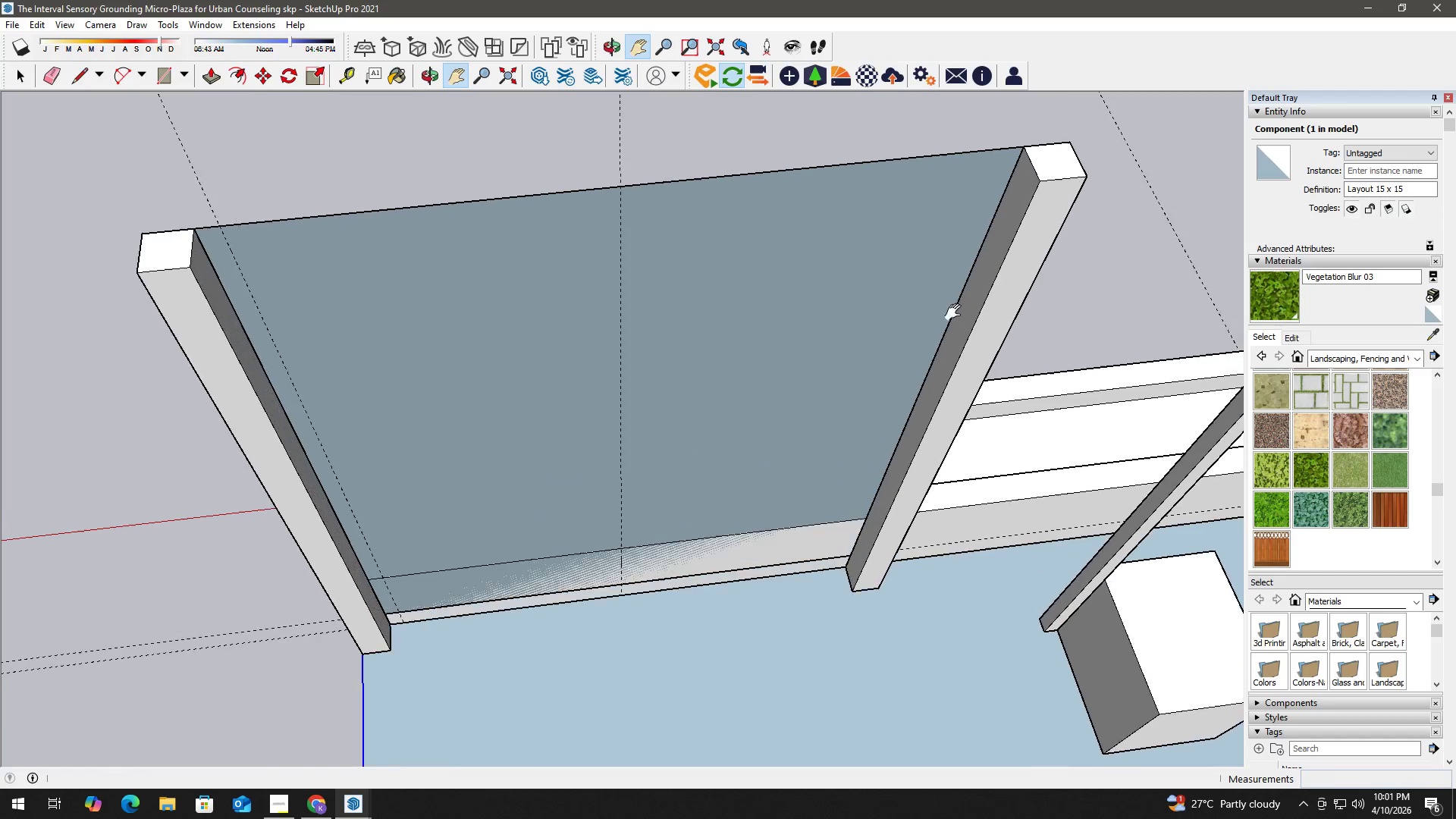 
key(Numpad2)
 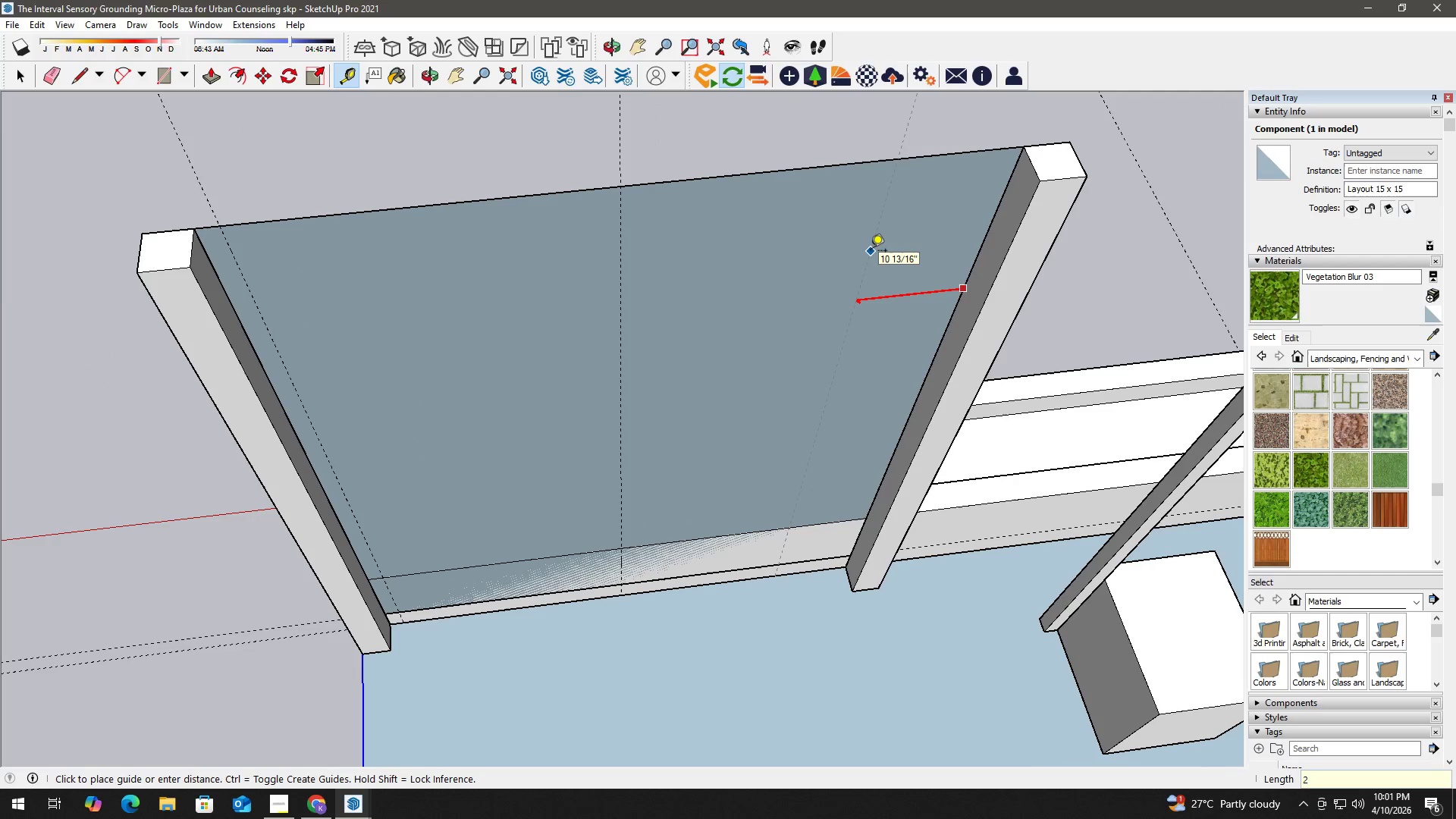 
key(Shift+Quote)
 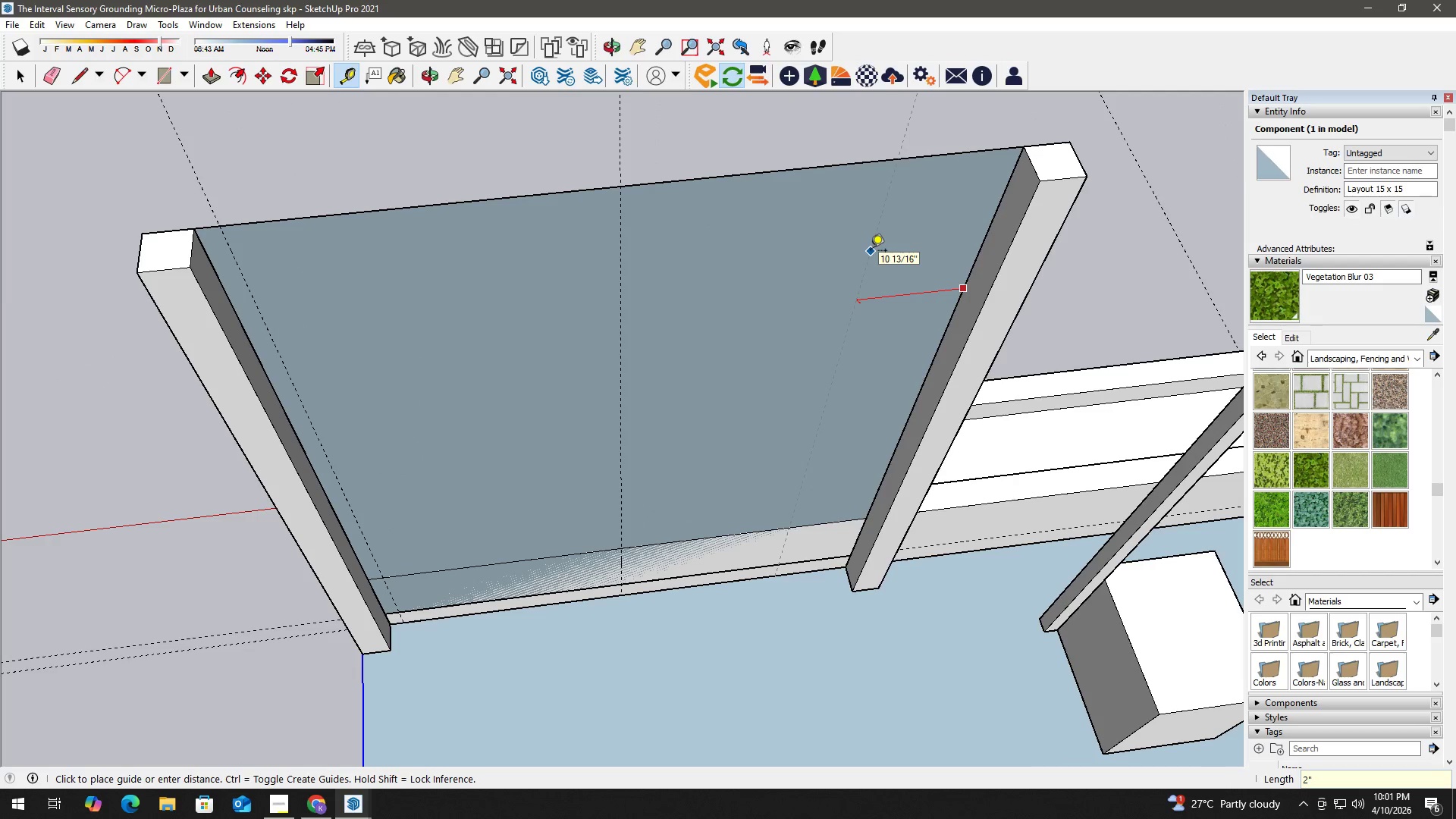 
key(Enter)
 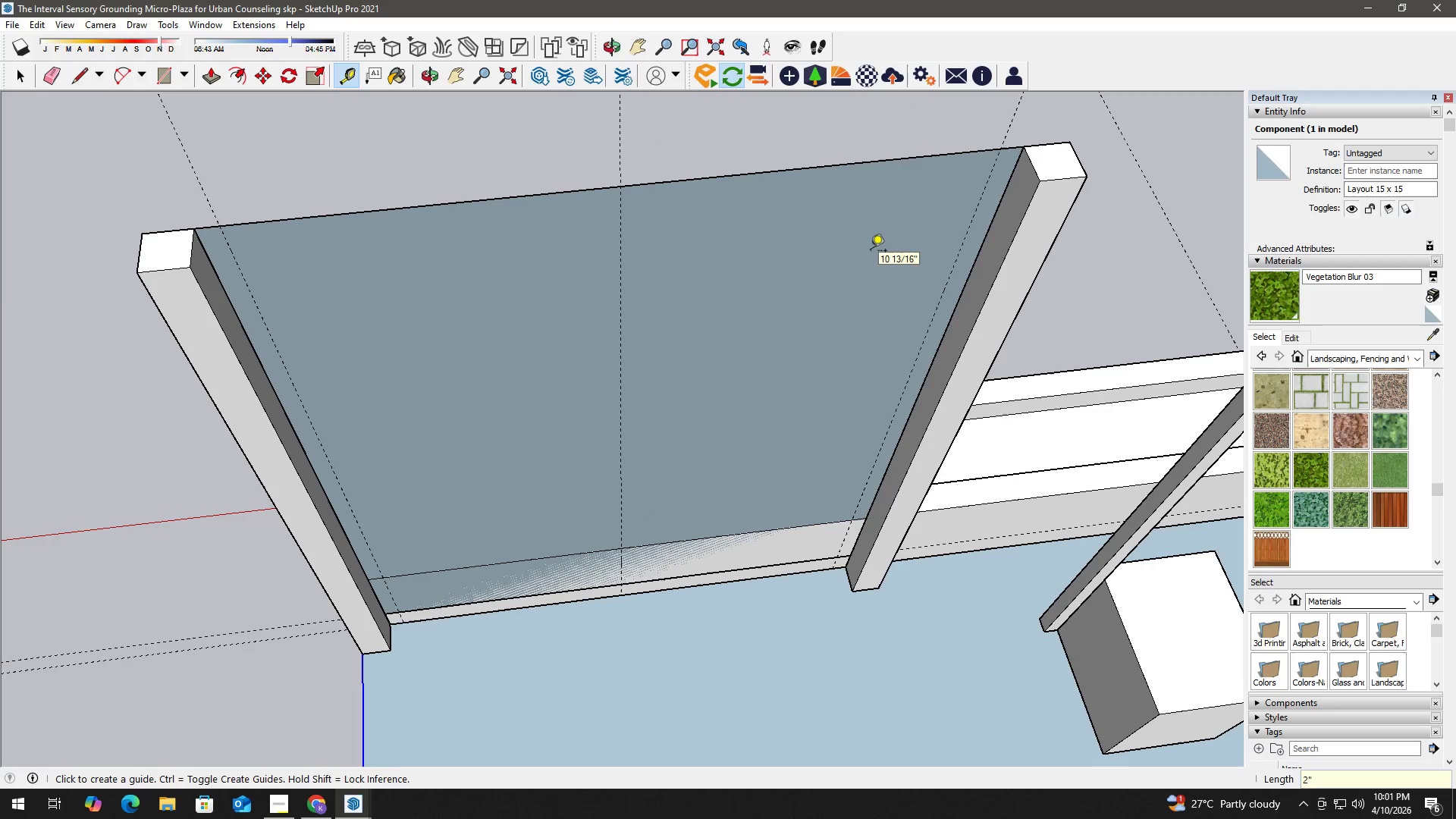 
key(Space)
 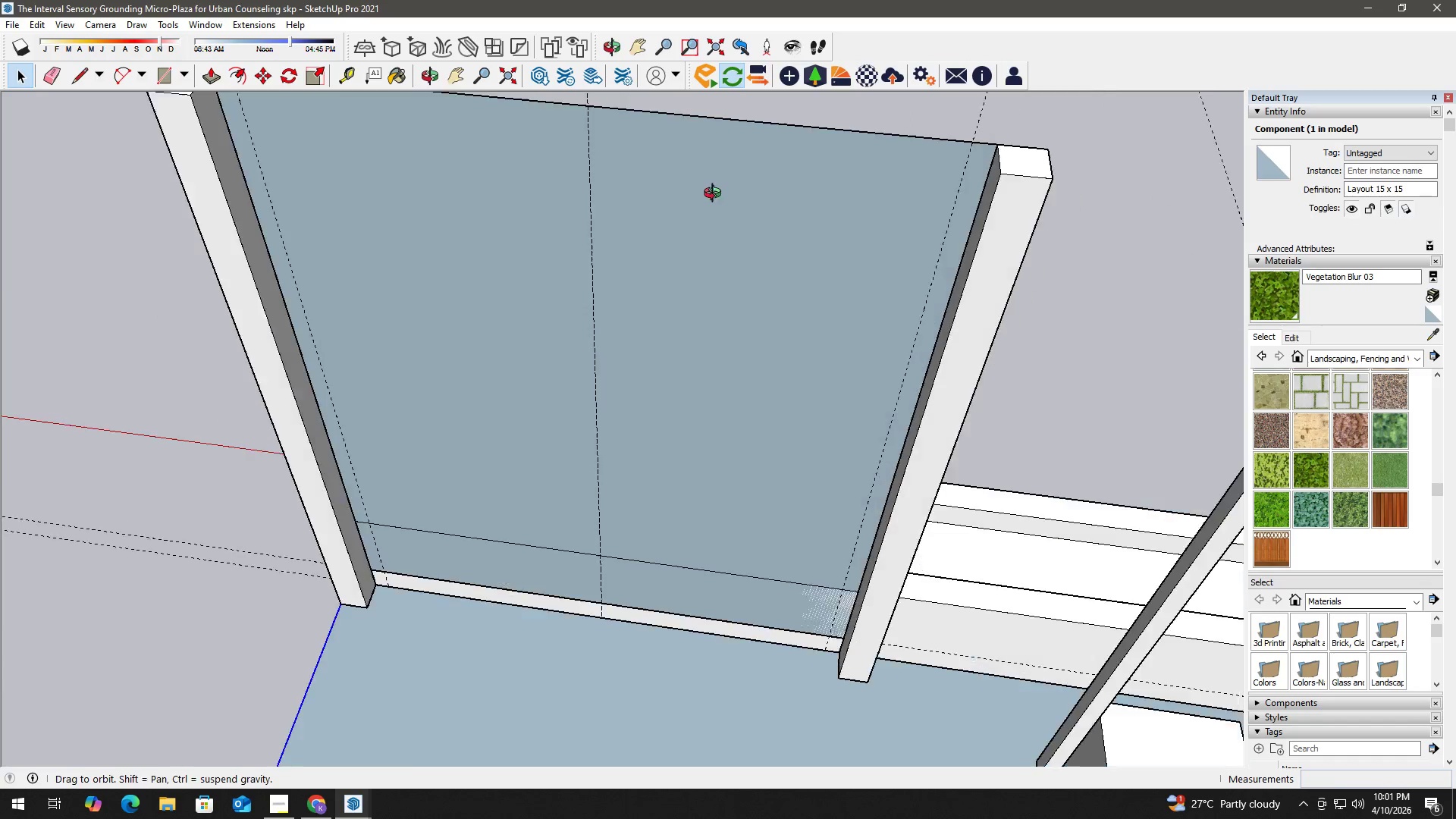 
key(H)
 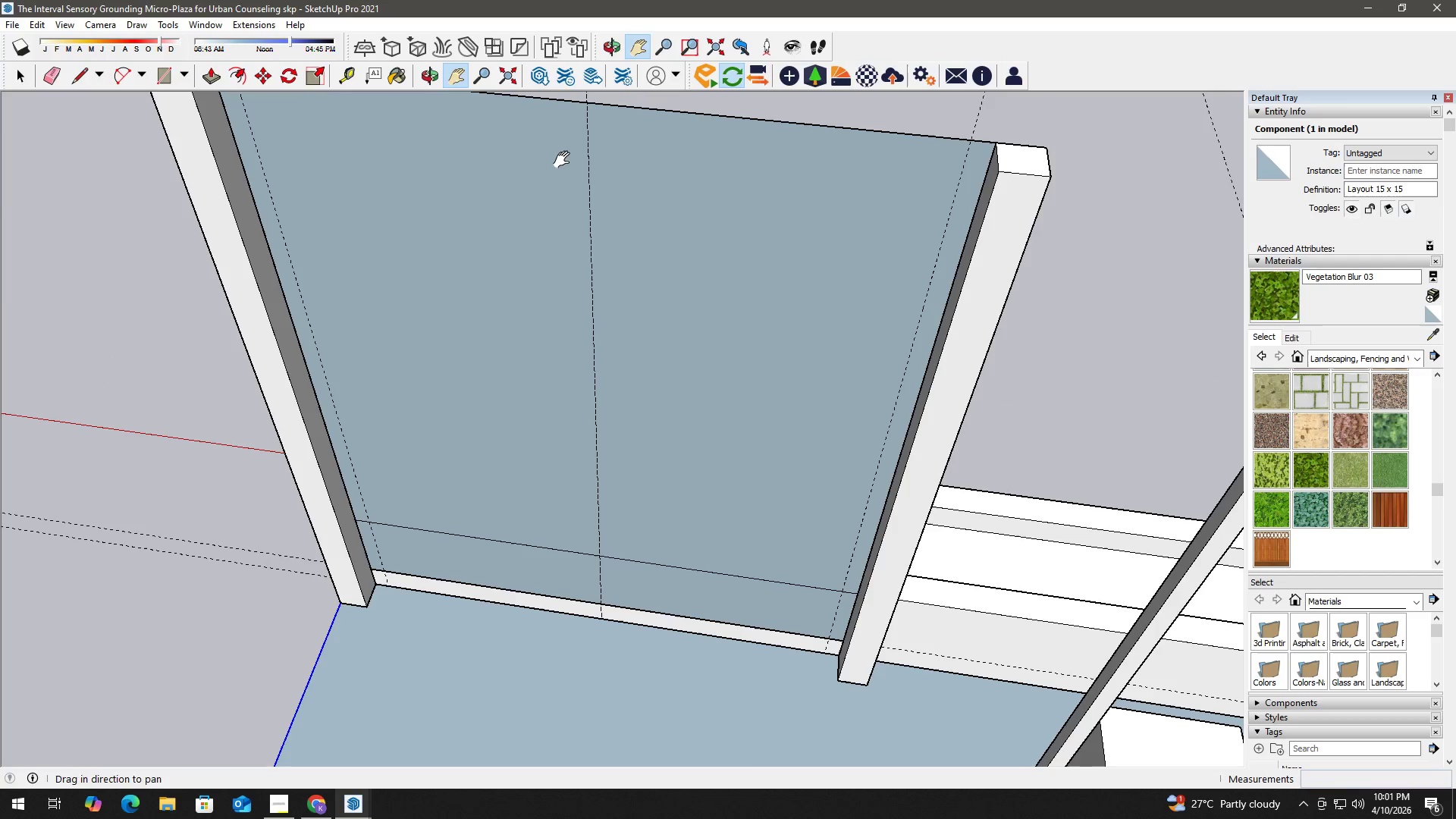 
key(Space)
 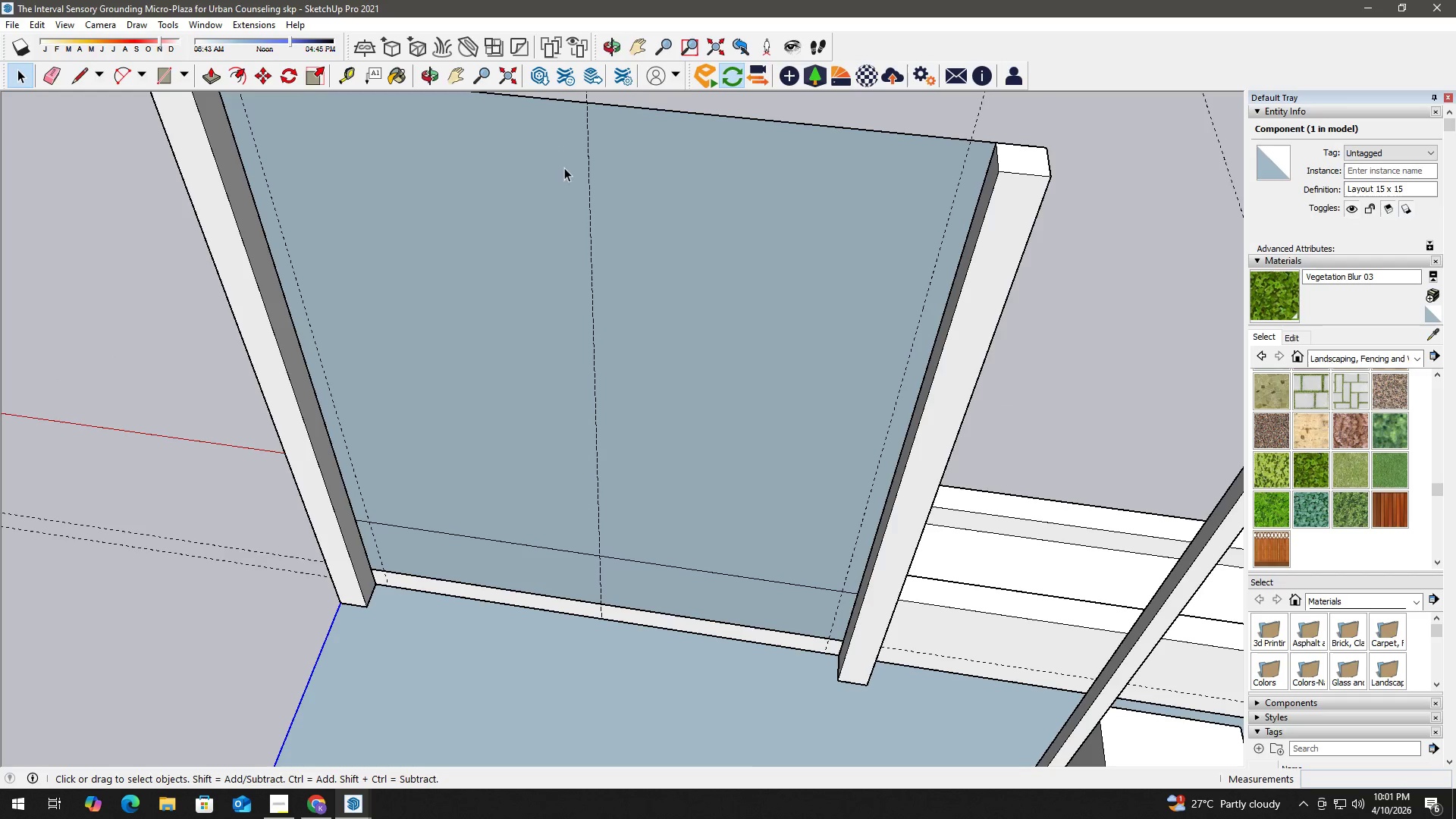 
key(H)
 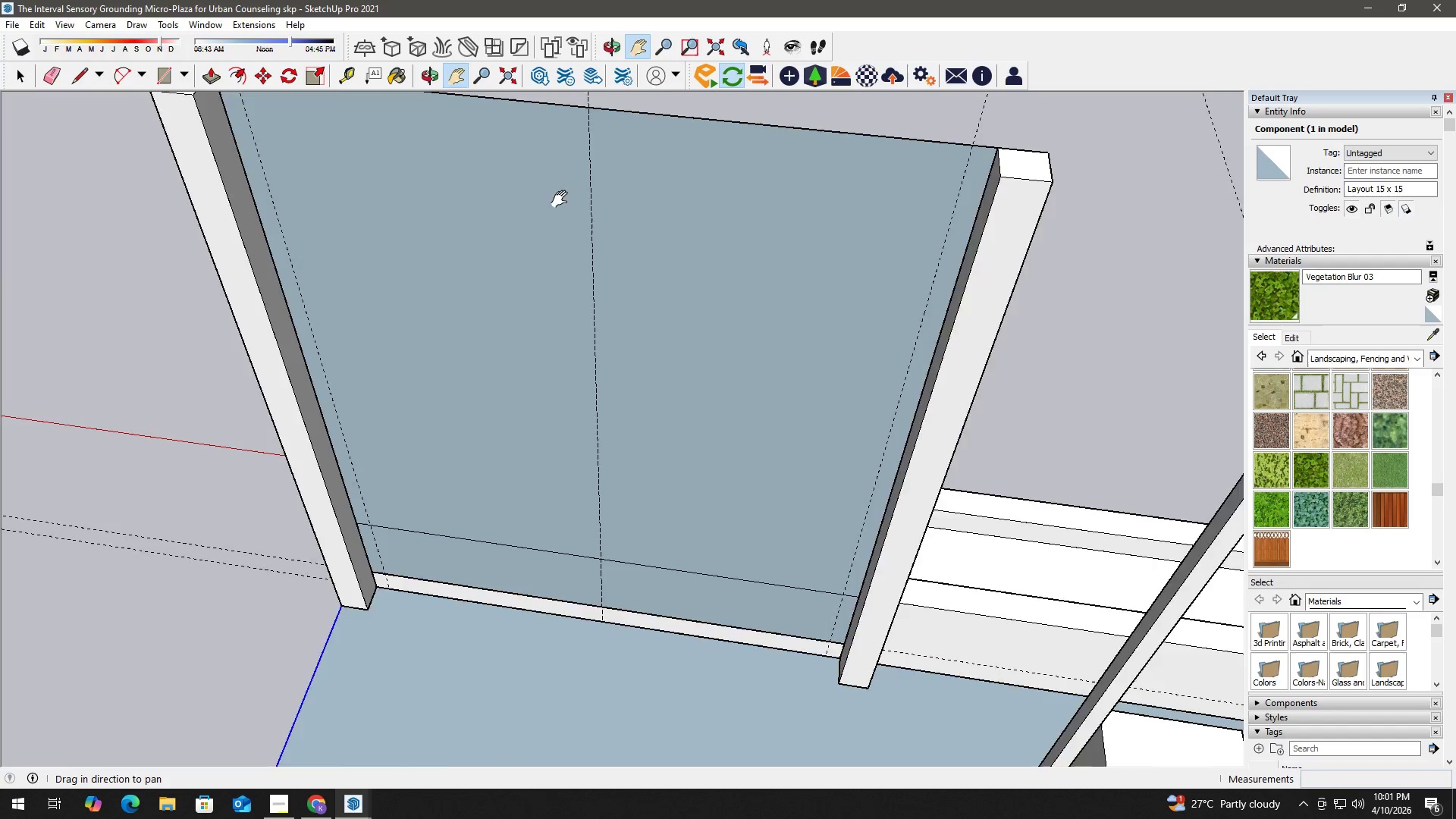 
left_click_drag(start_coordinate=[552, 179], to_coordinate=[632, 299])
 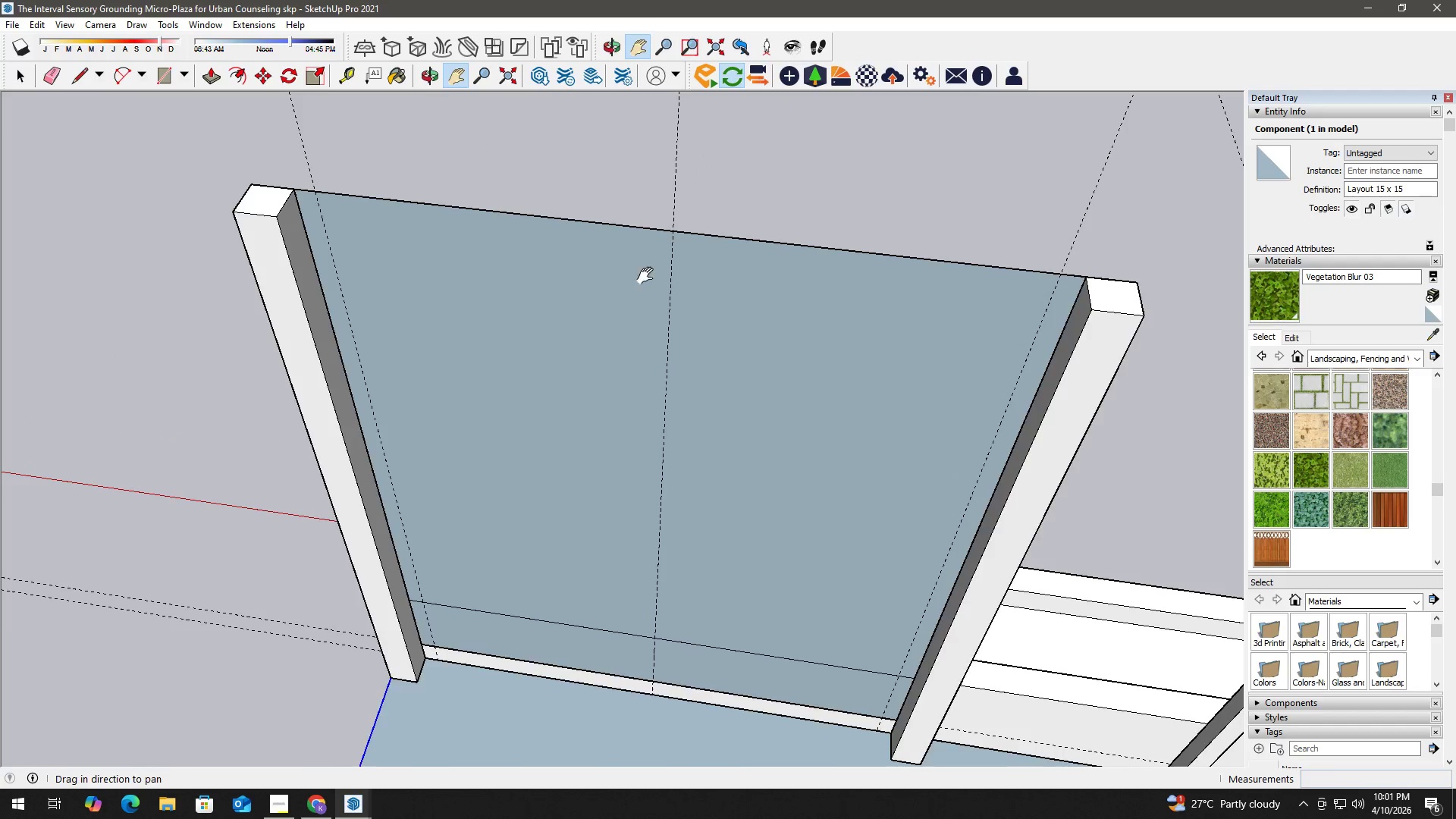 
key(Space)
 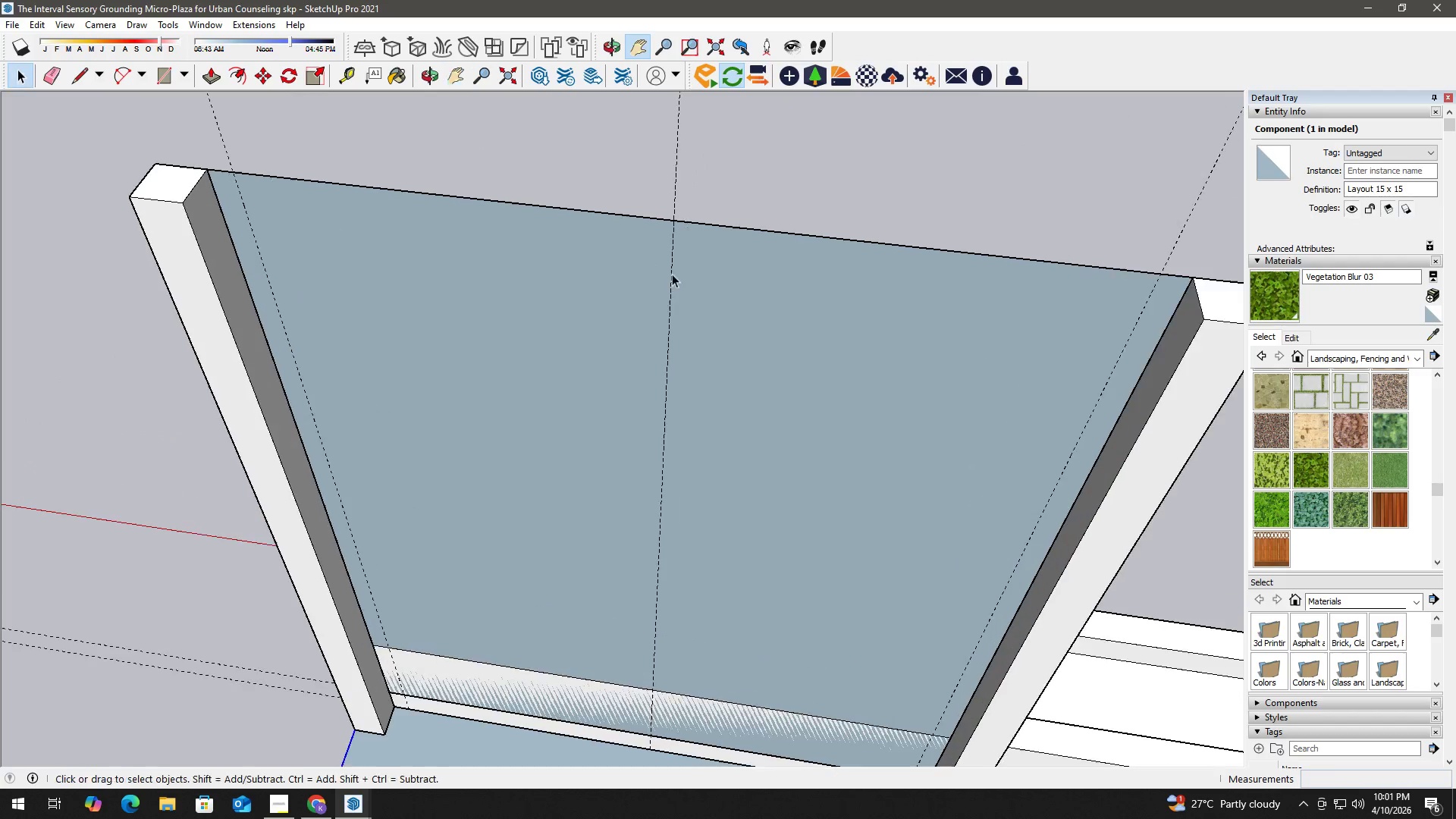 
key(T)
 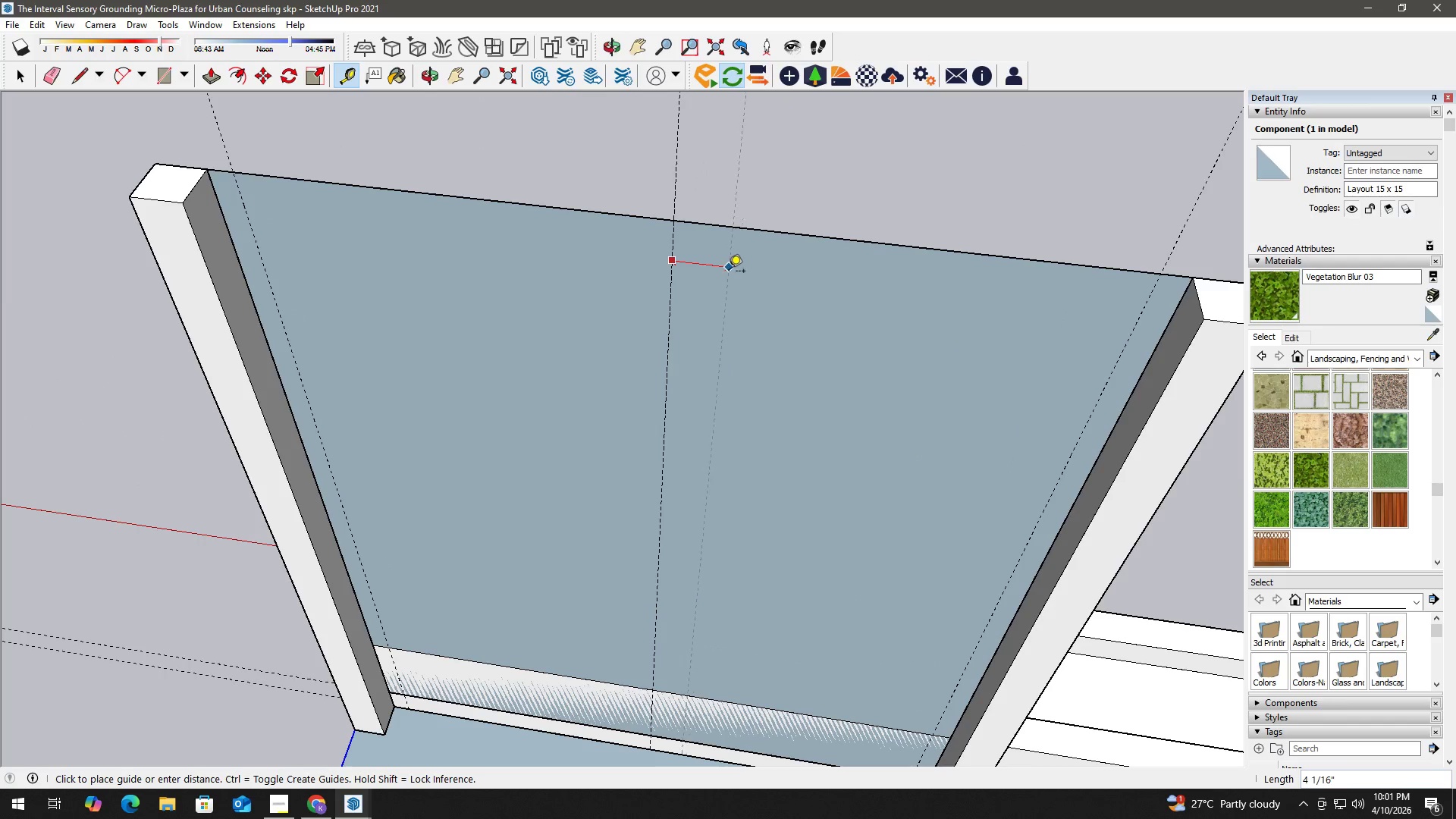 
scroll: coordinate [671, 274], scroll_direction: up, amount: 2.0
 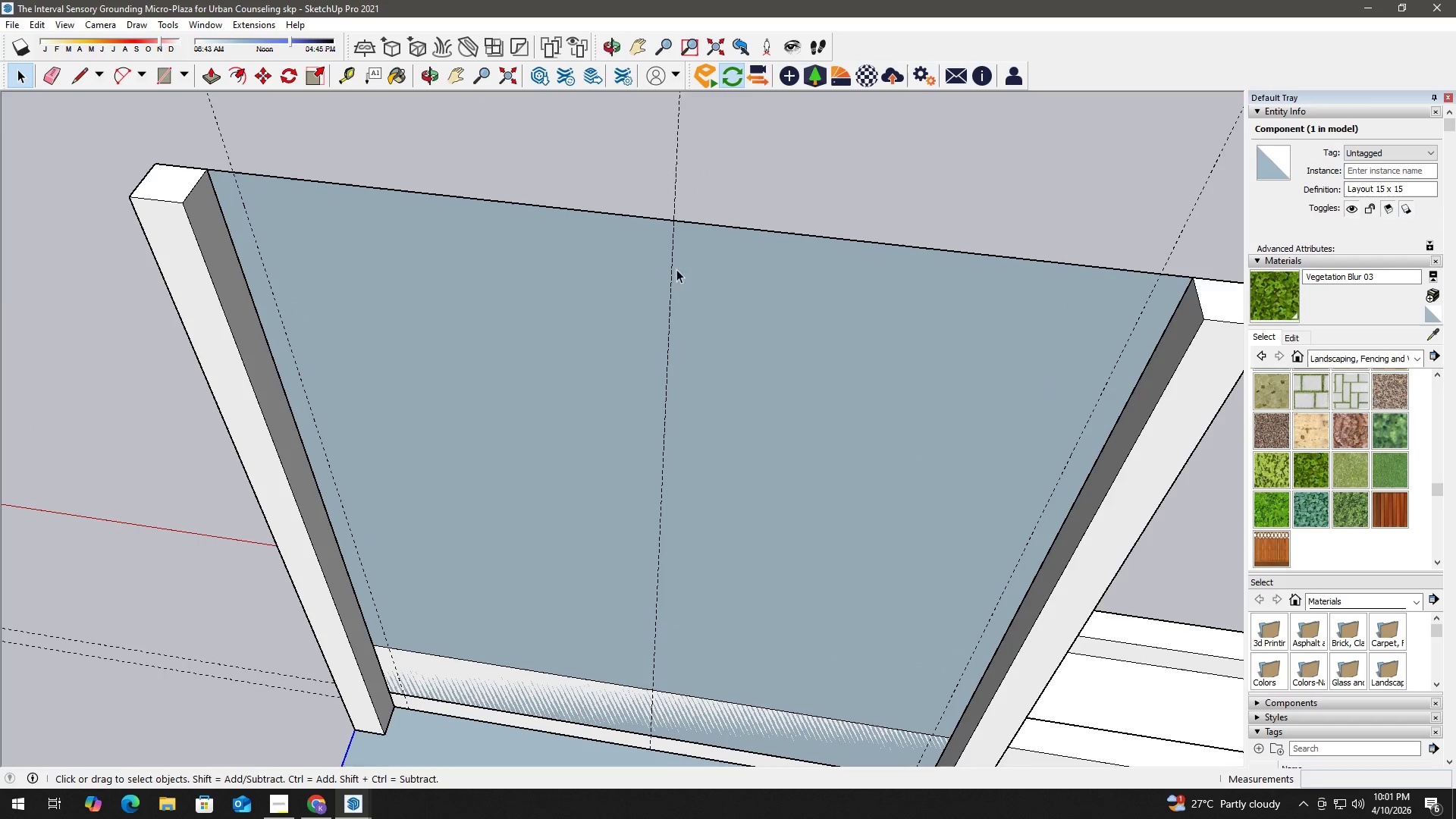 
key(Numpad2)
 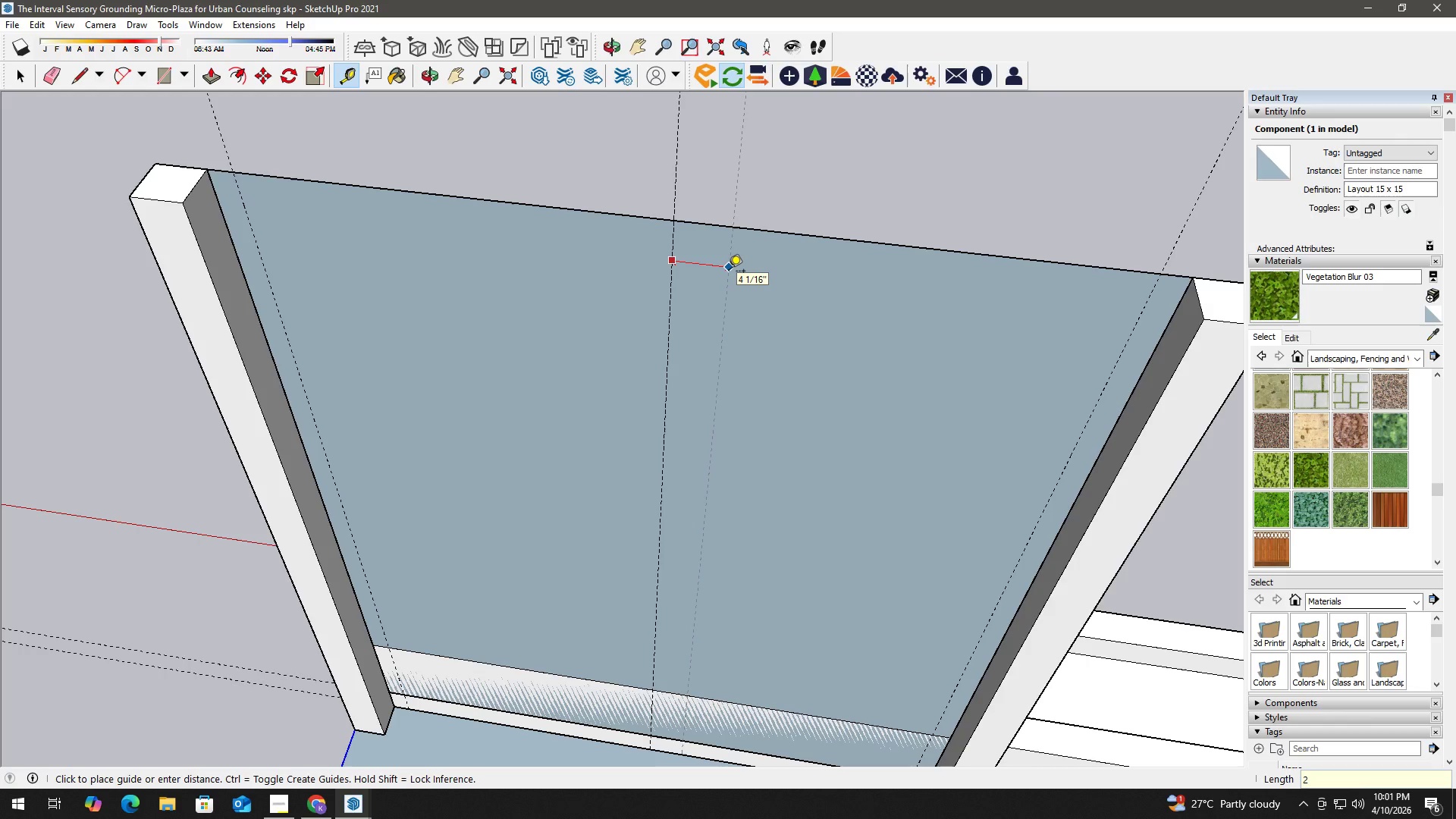 
key(Shift+Quote)
 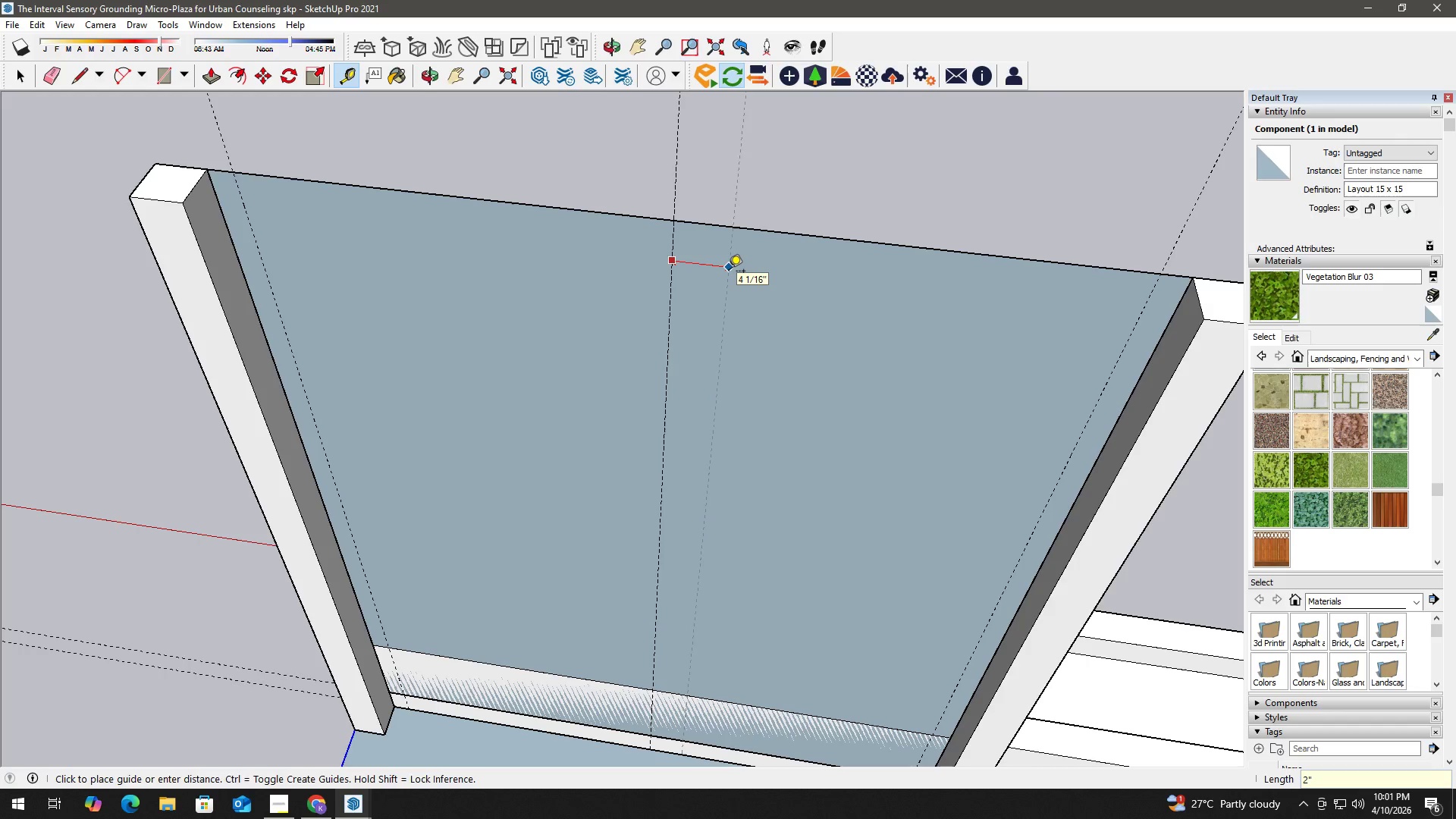 
key(Enter)
 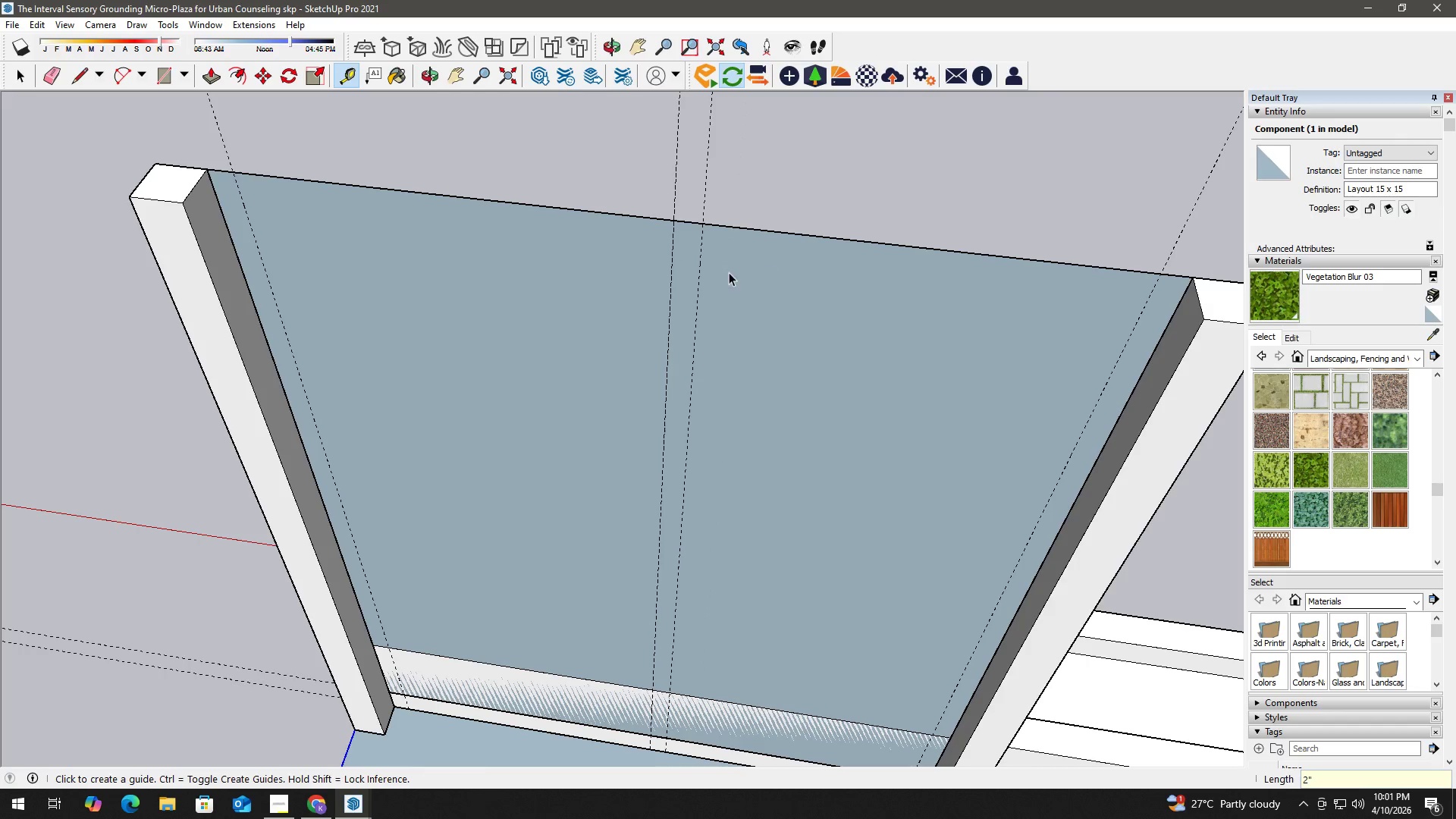 
key(Space)
 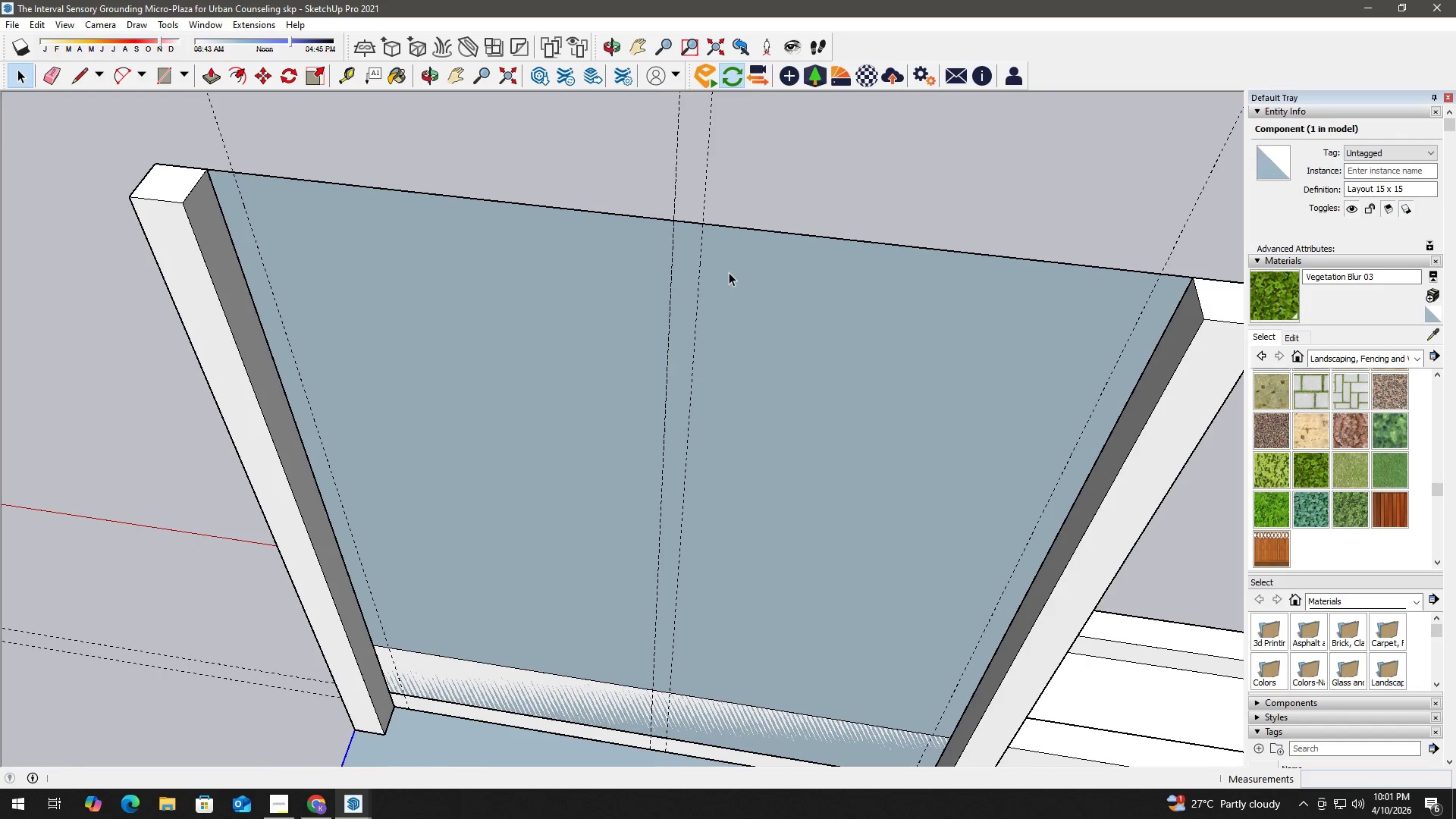 
key(T)
 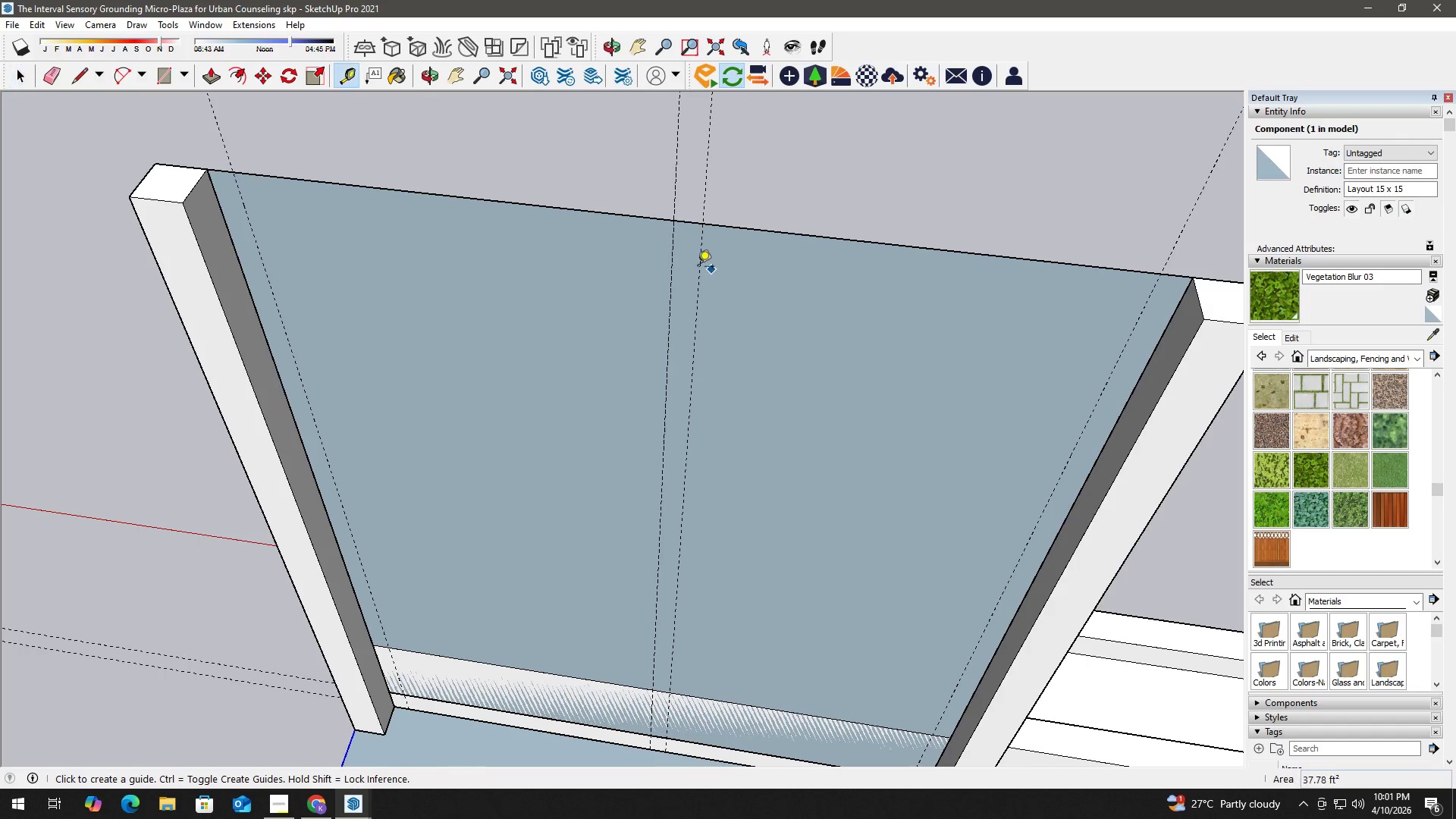 
mouse_move([695, 276])
 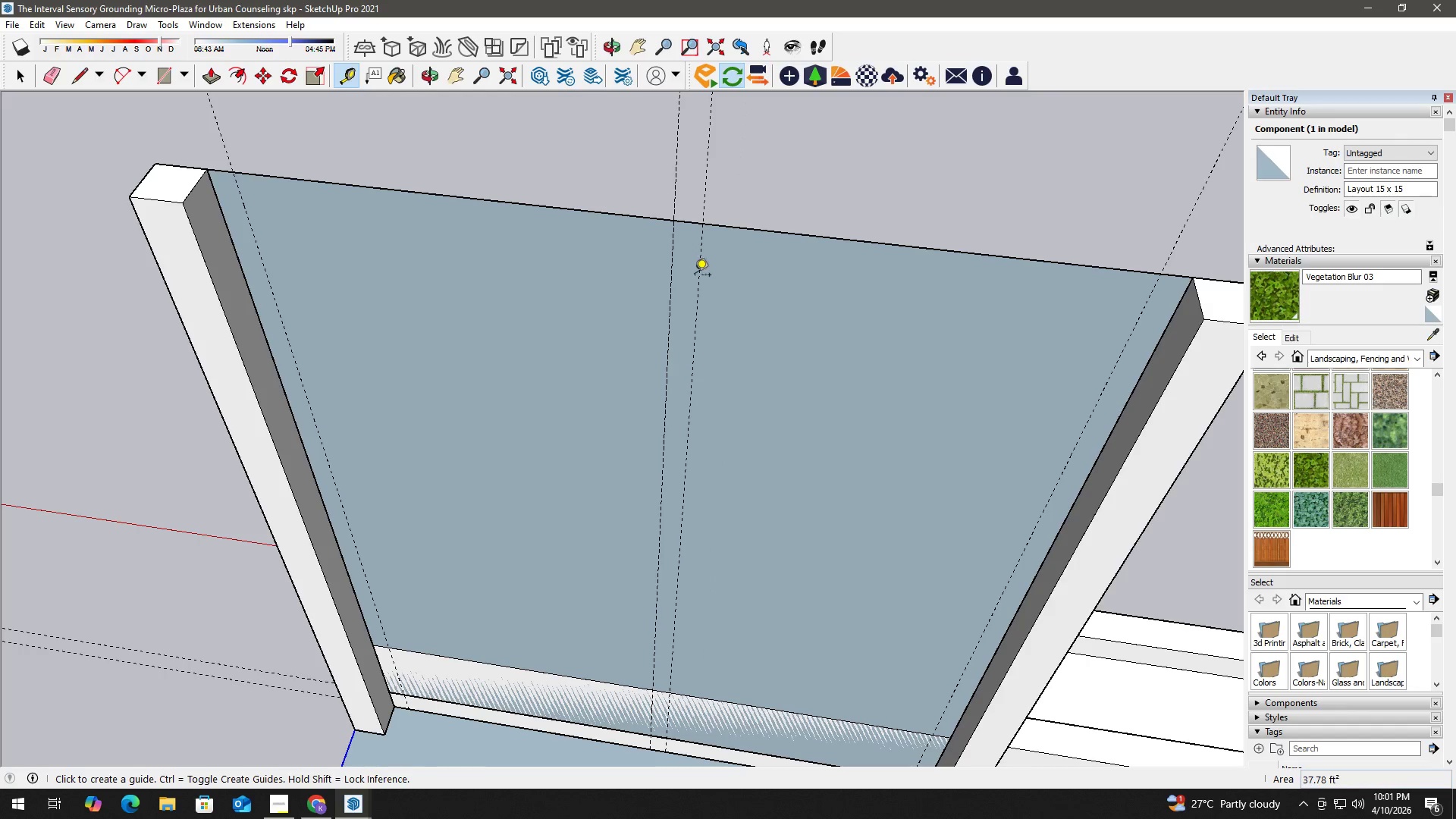 
key(E)
 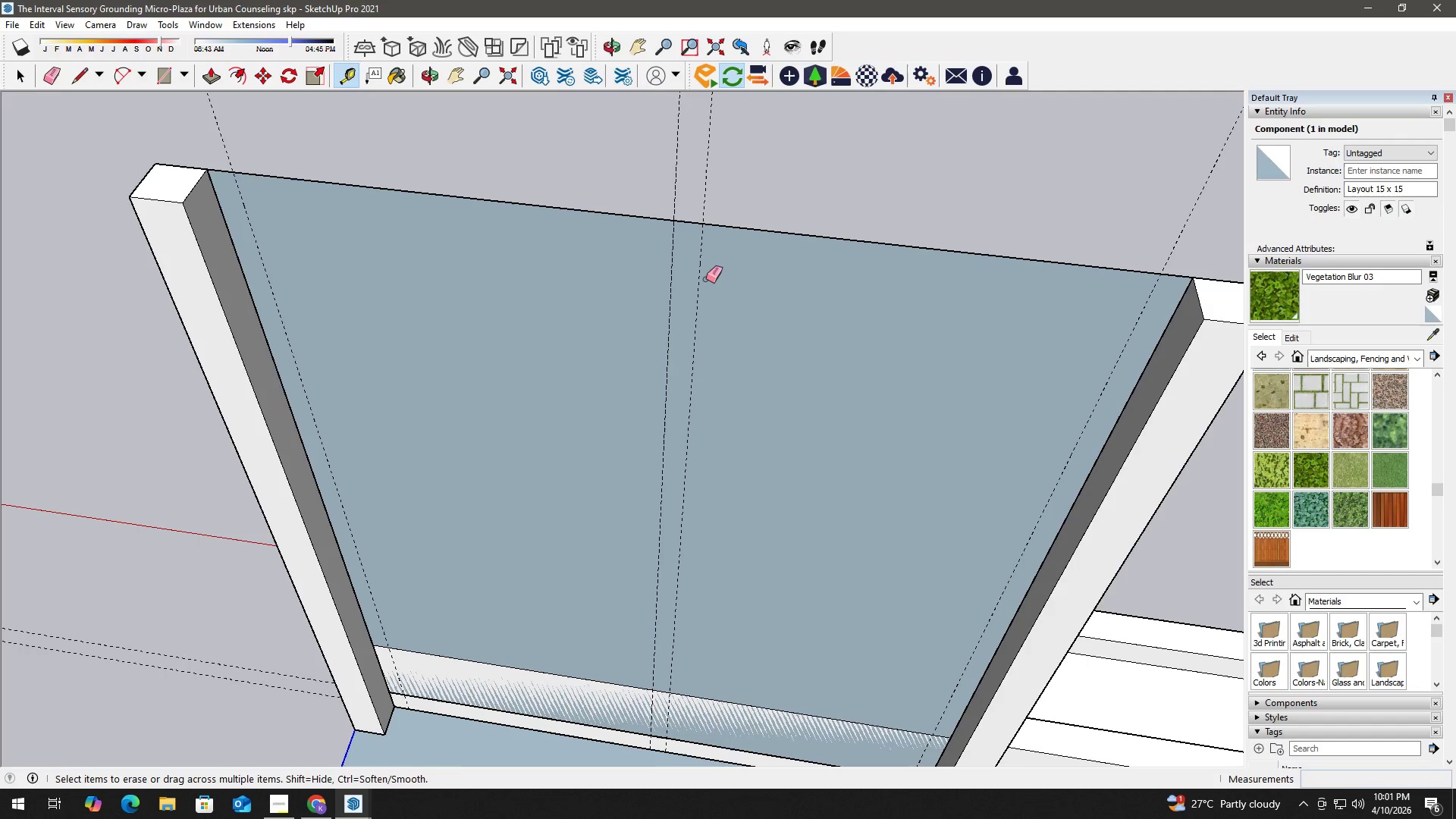 
left_click_drag(start_coordinate=[706, 279], to_coordinate=[689, 272])
 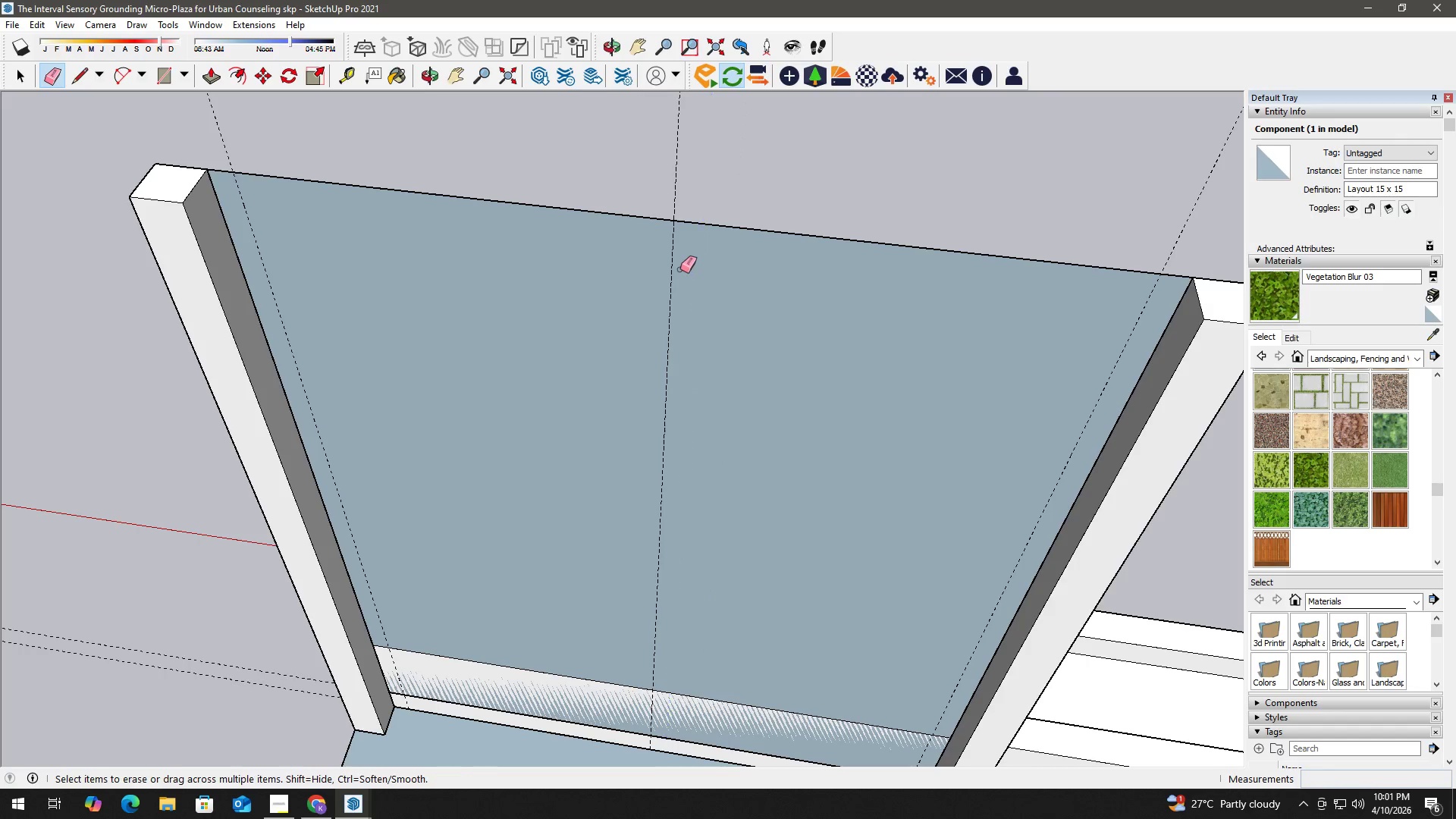 
key(Space)
 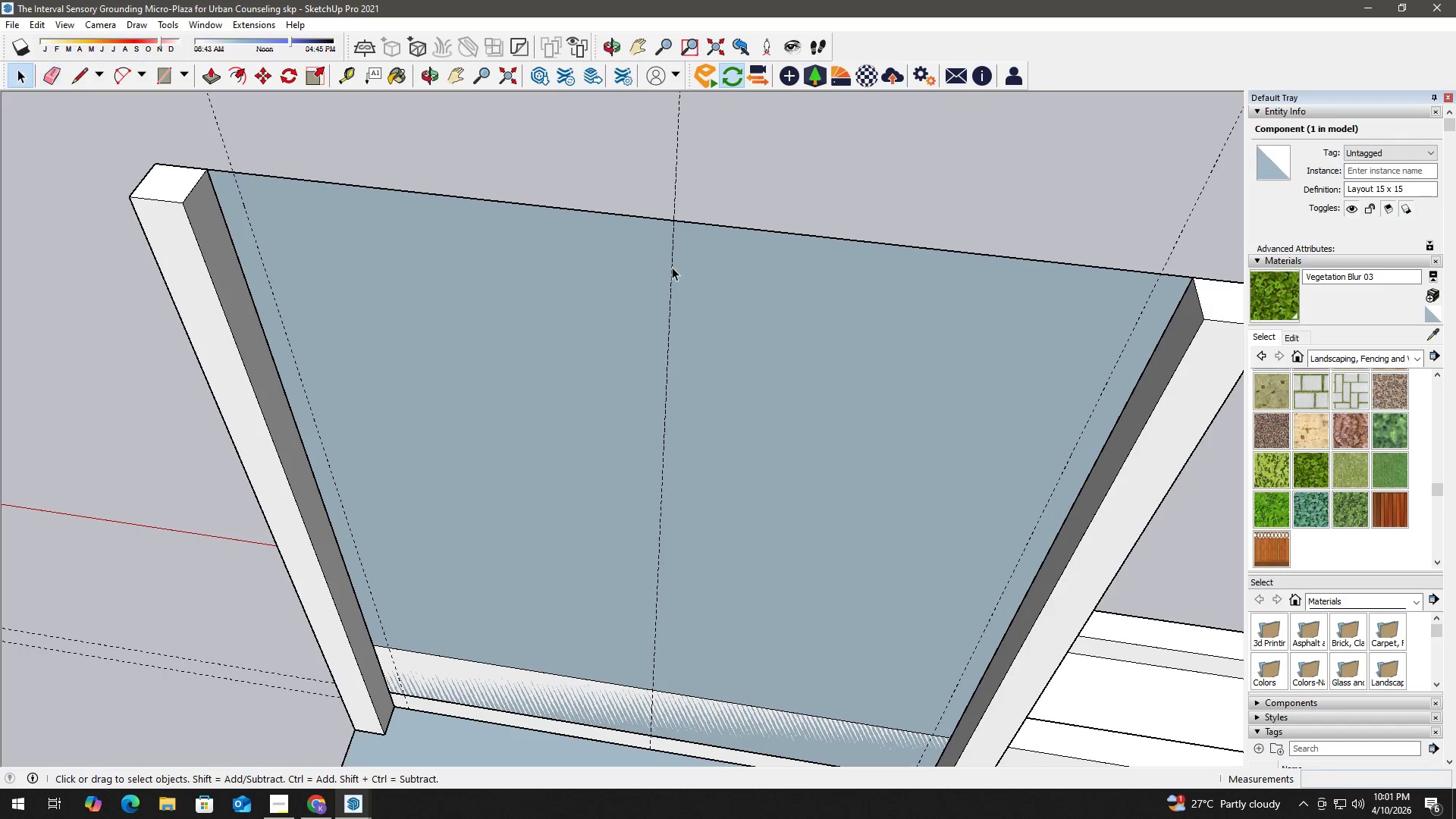 
key(T)
 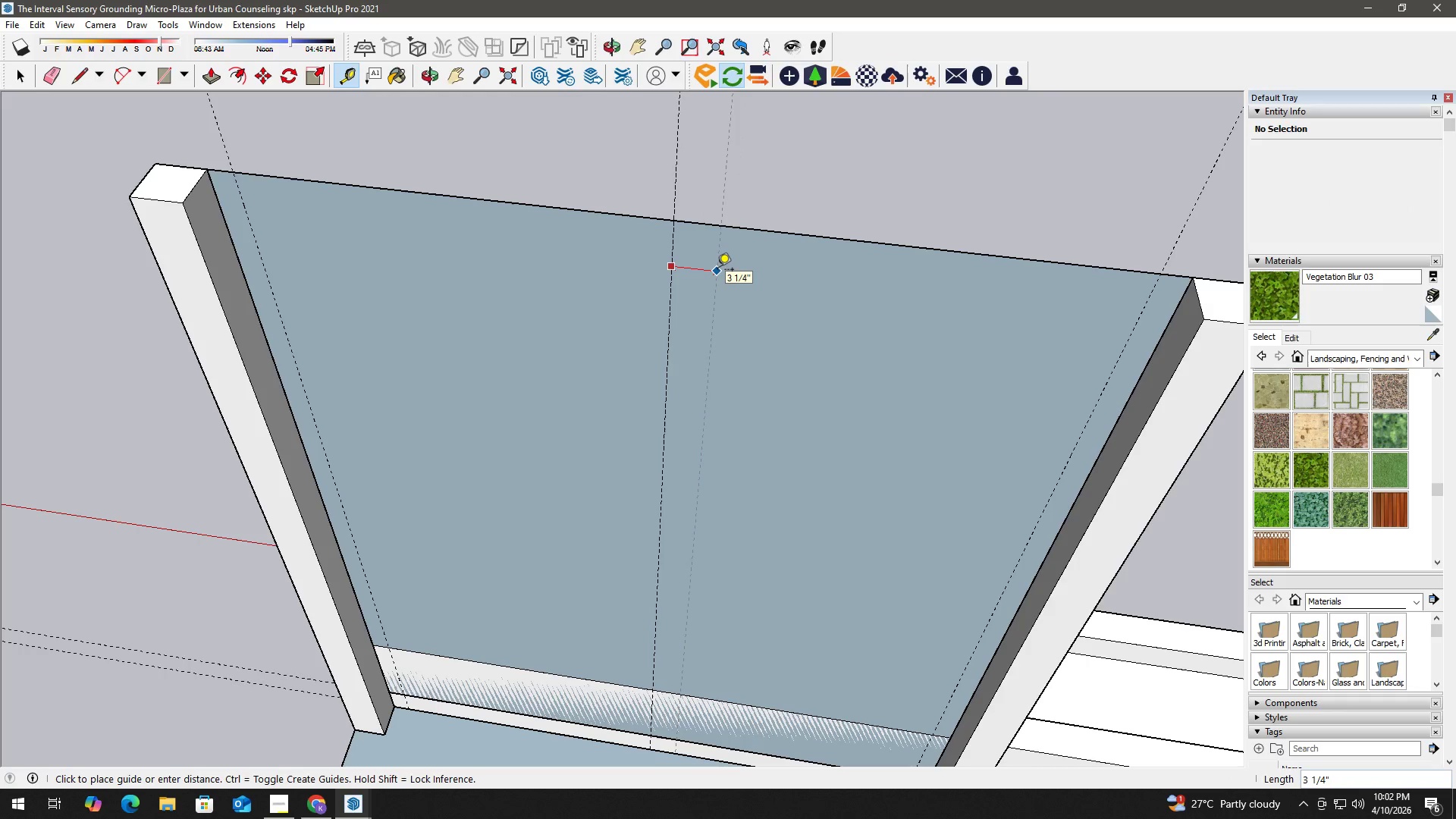 
key(Numpad1)
 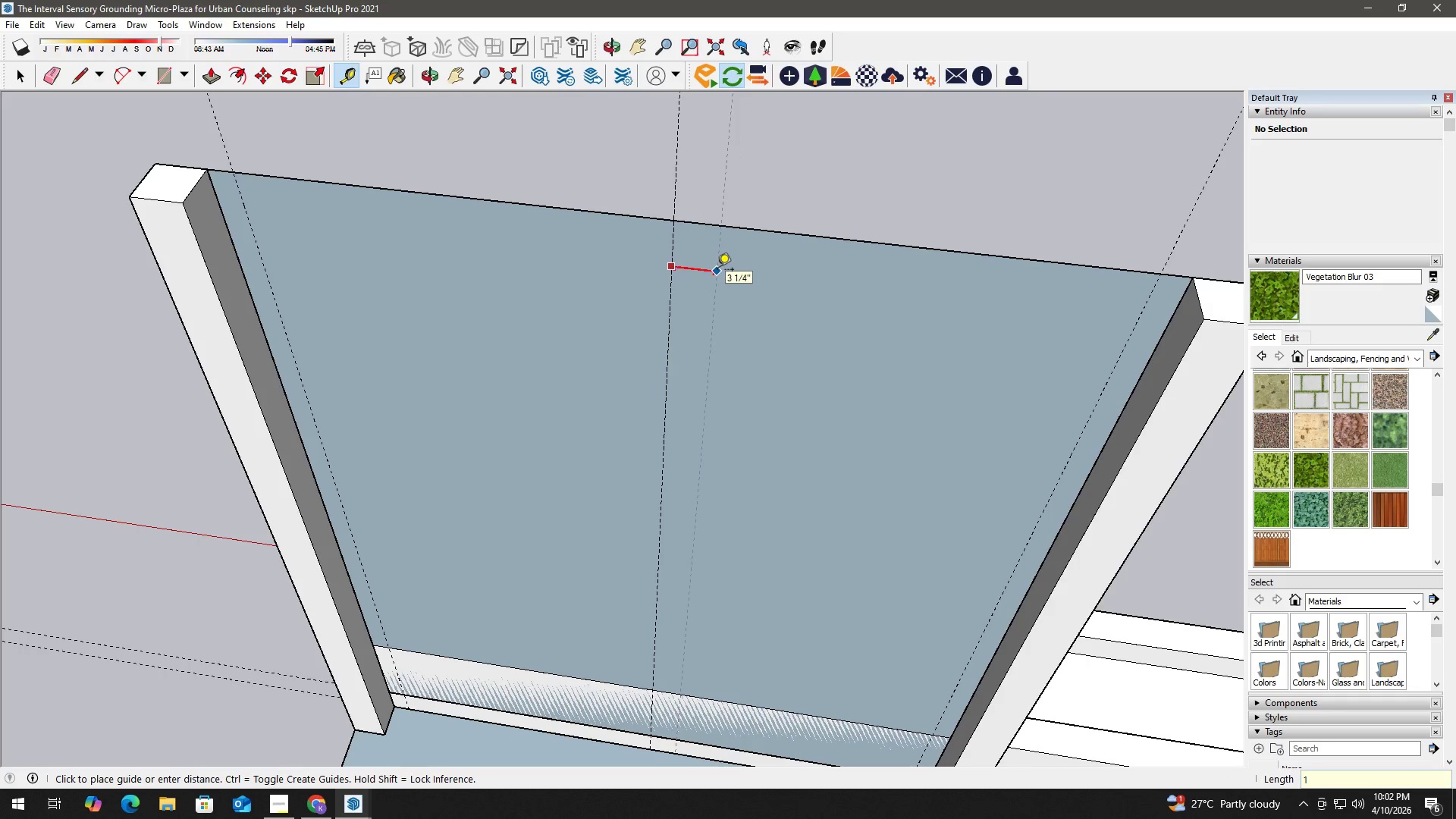 
key(Shift+Quote)
 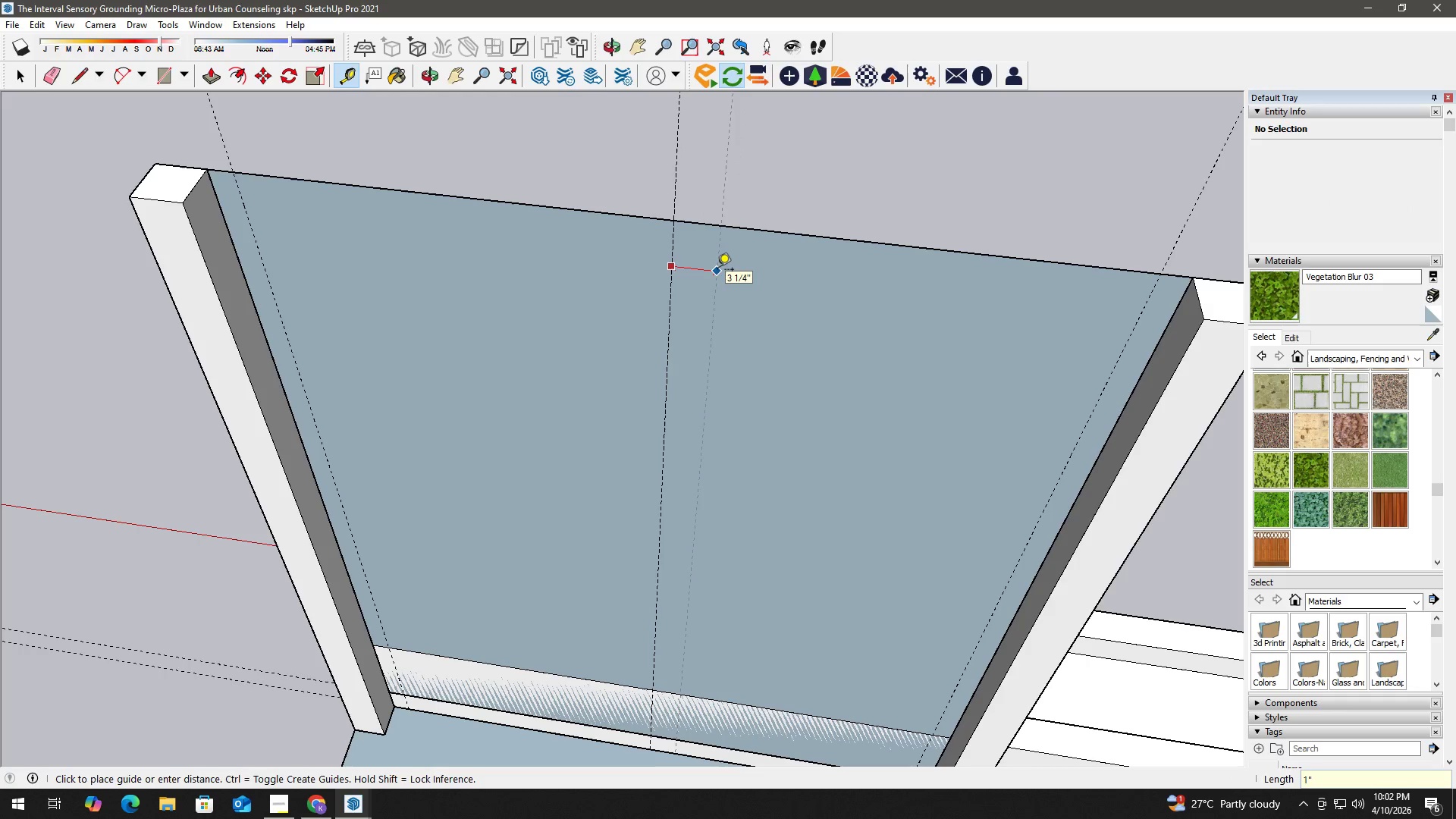 
key(Enter)
 